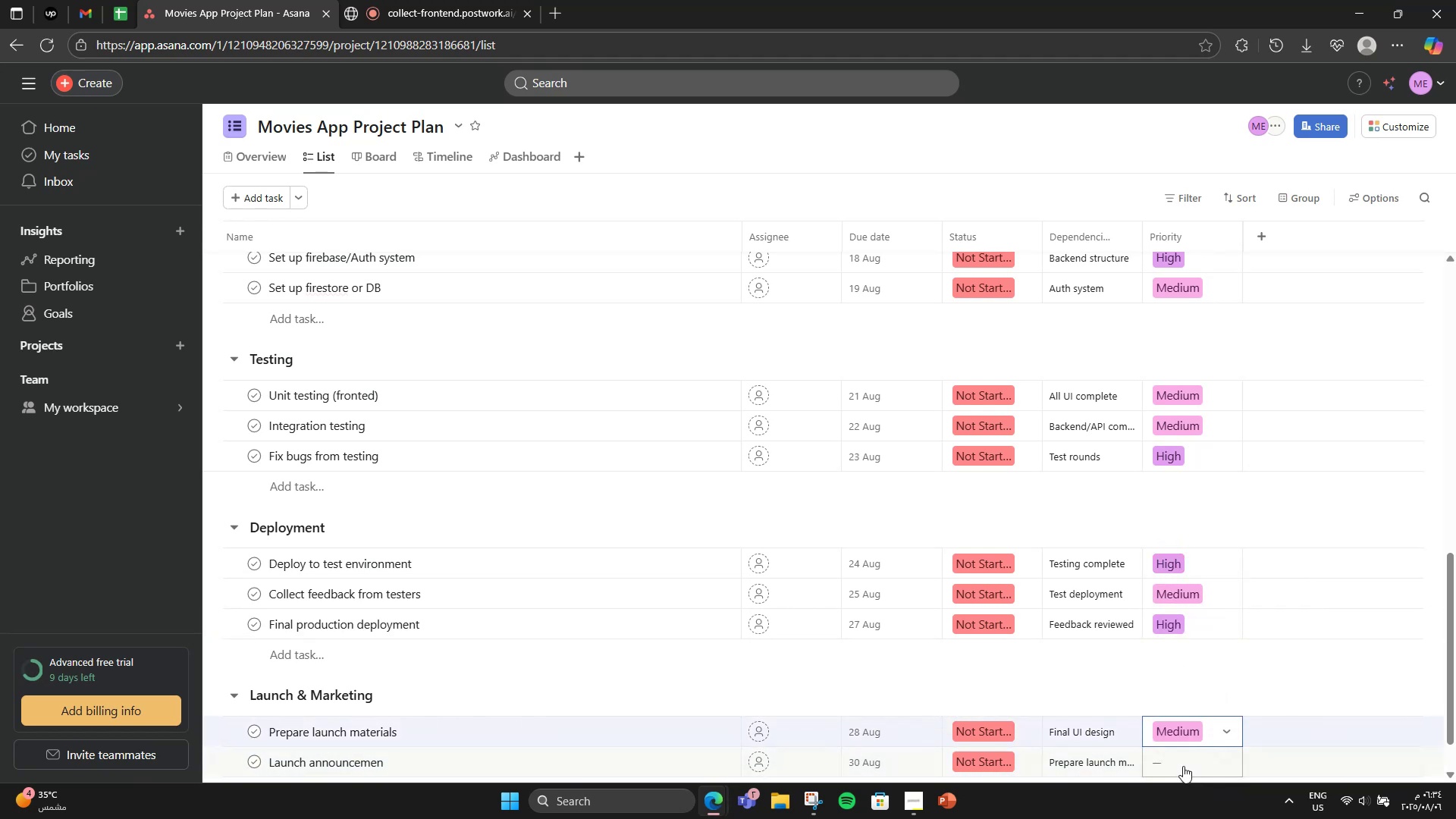 
left_click([1186, 760])
 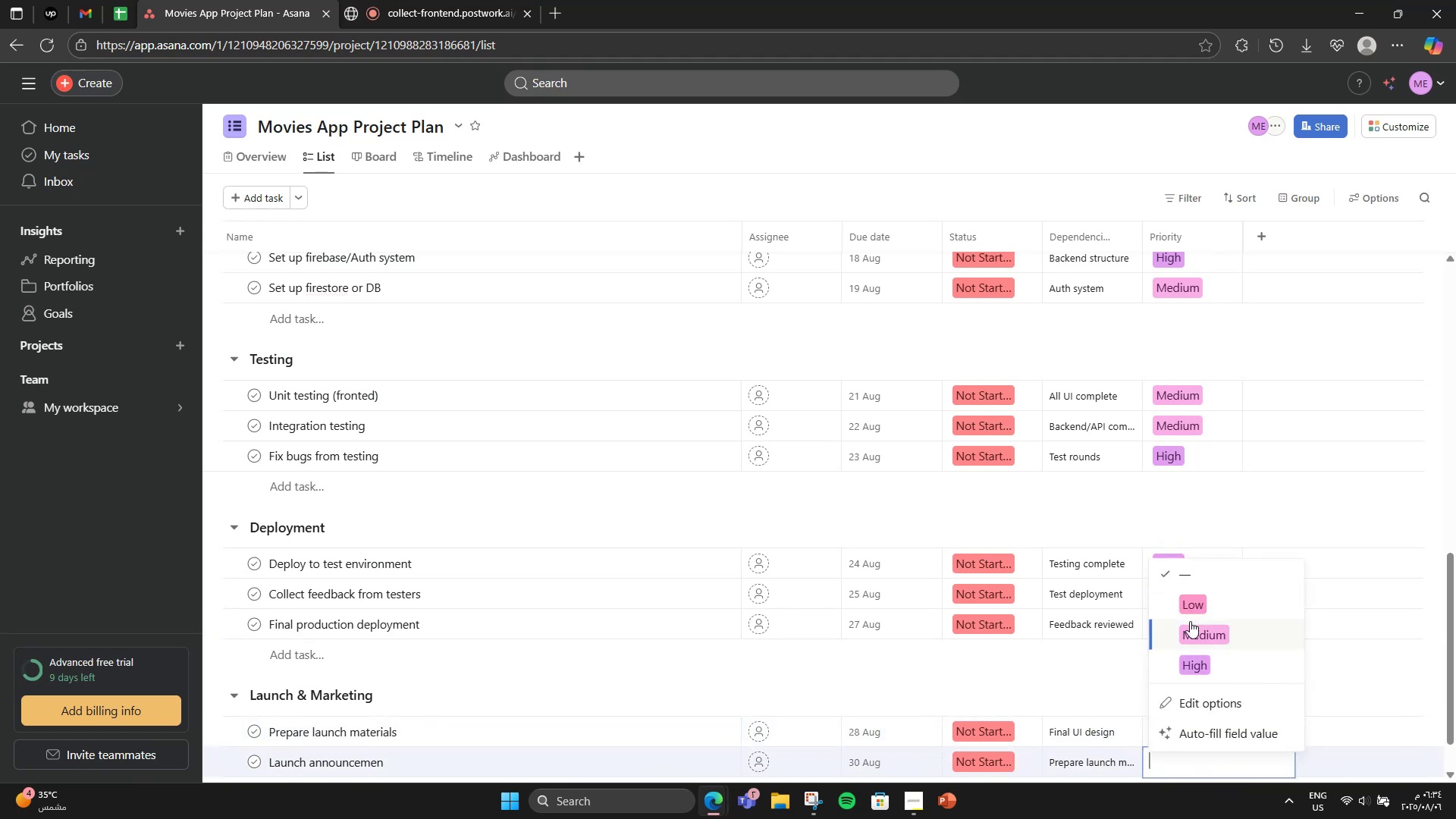 
left_click([1190, 622])
 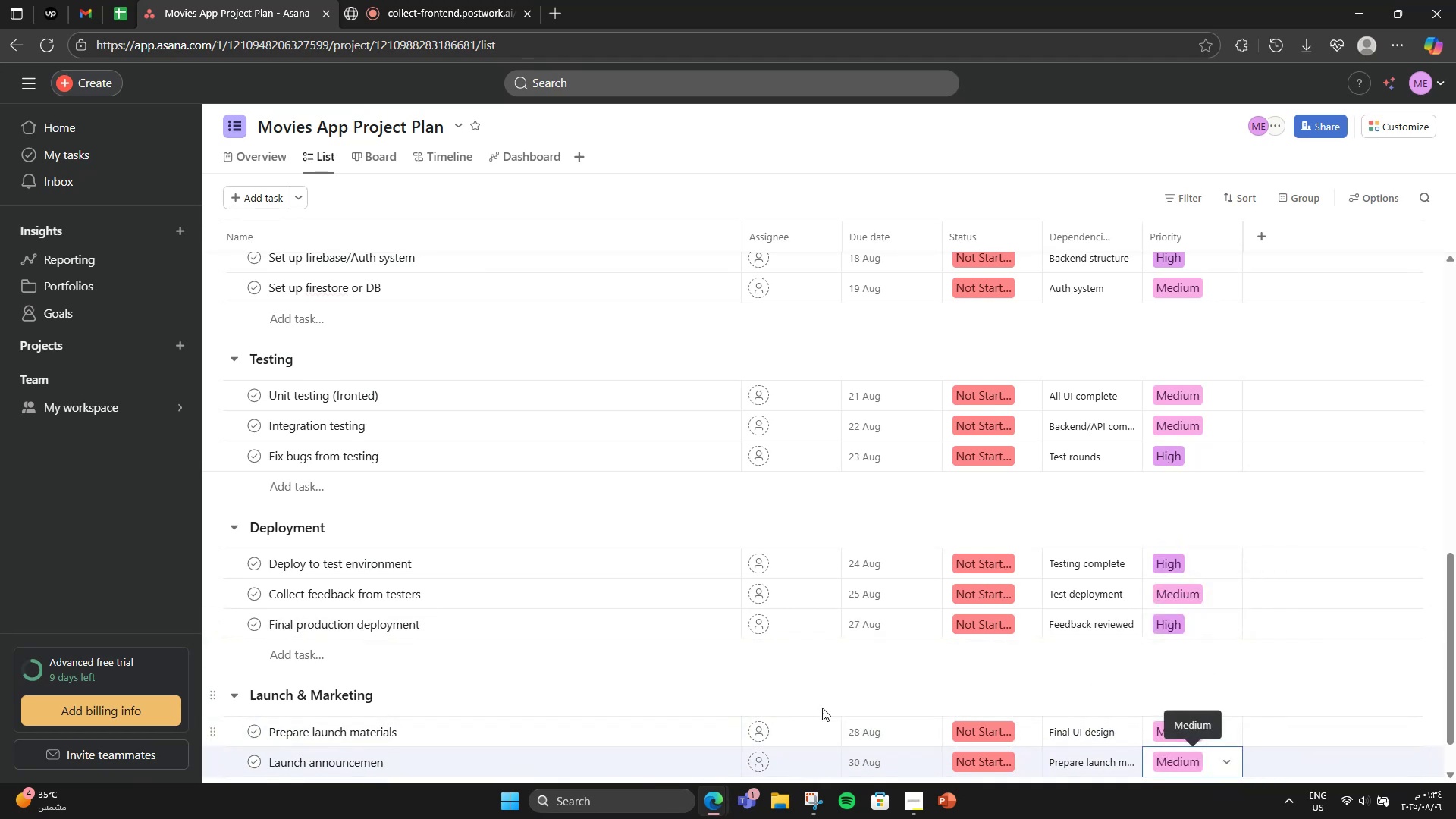 
left_click([798, 692])
 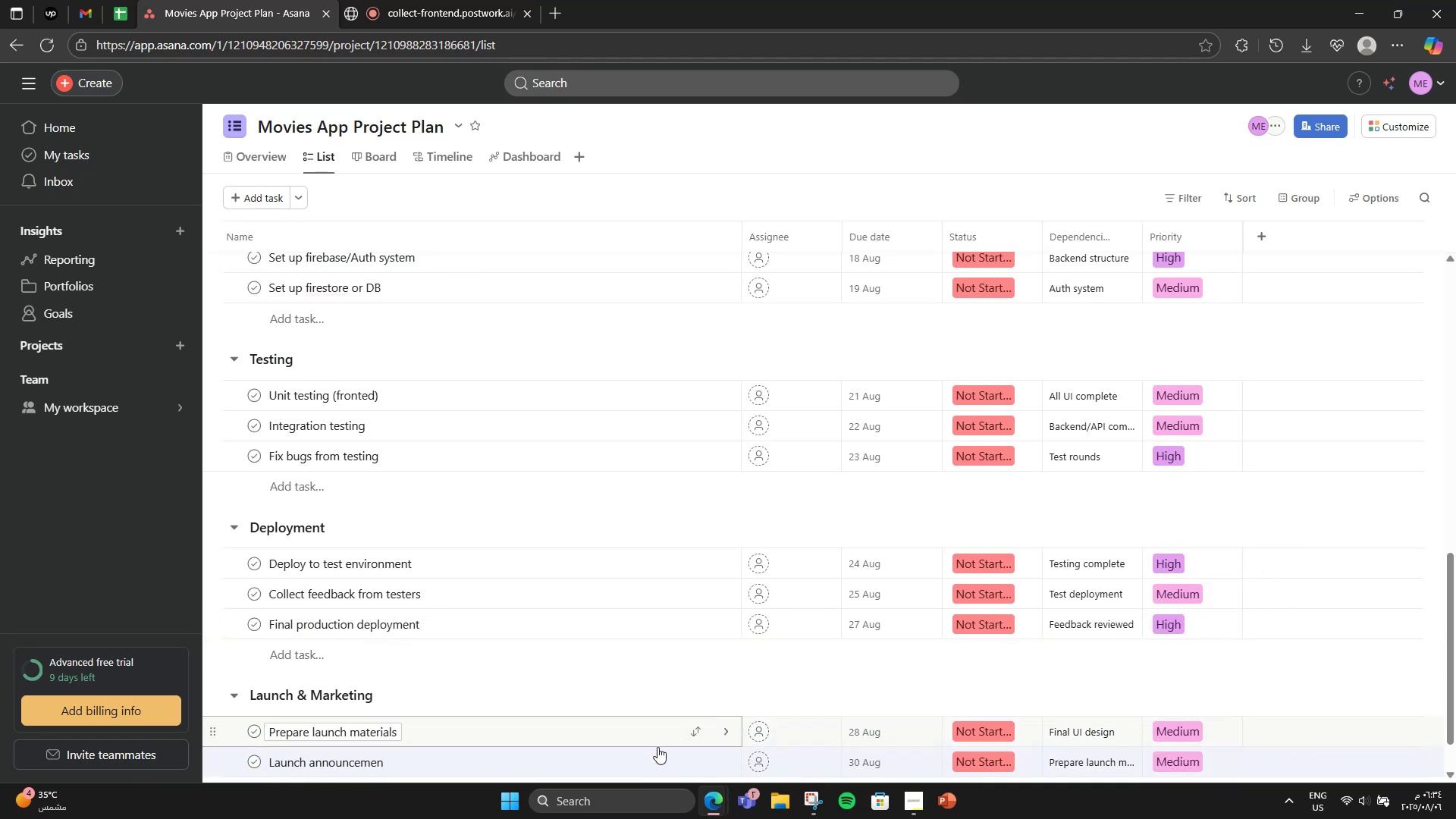 
left_click([635, 716])
 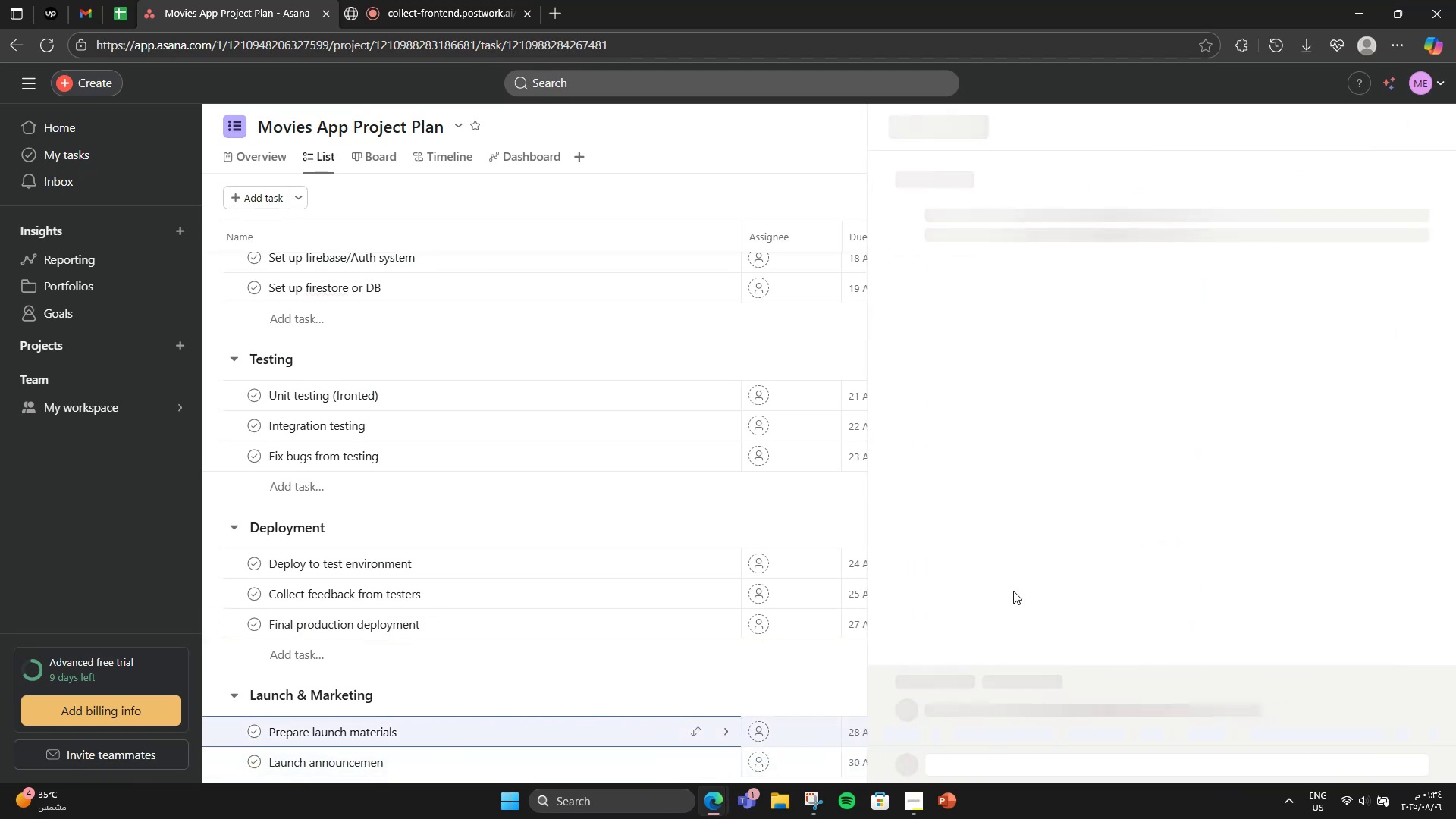 
left_click([1013, 591])
 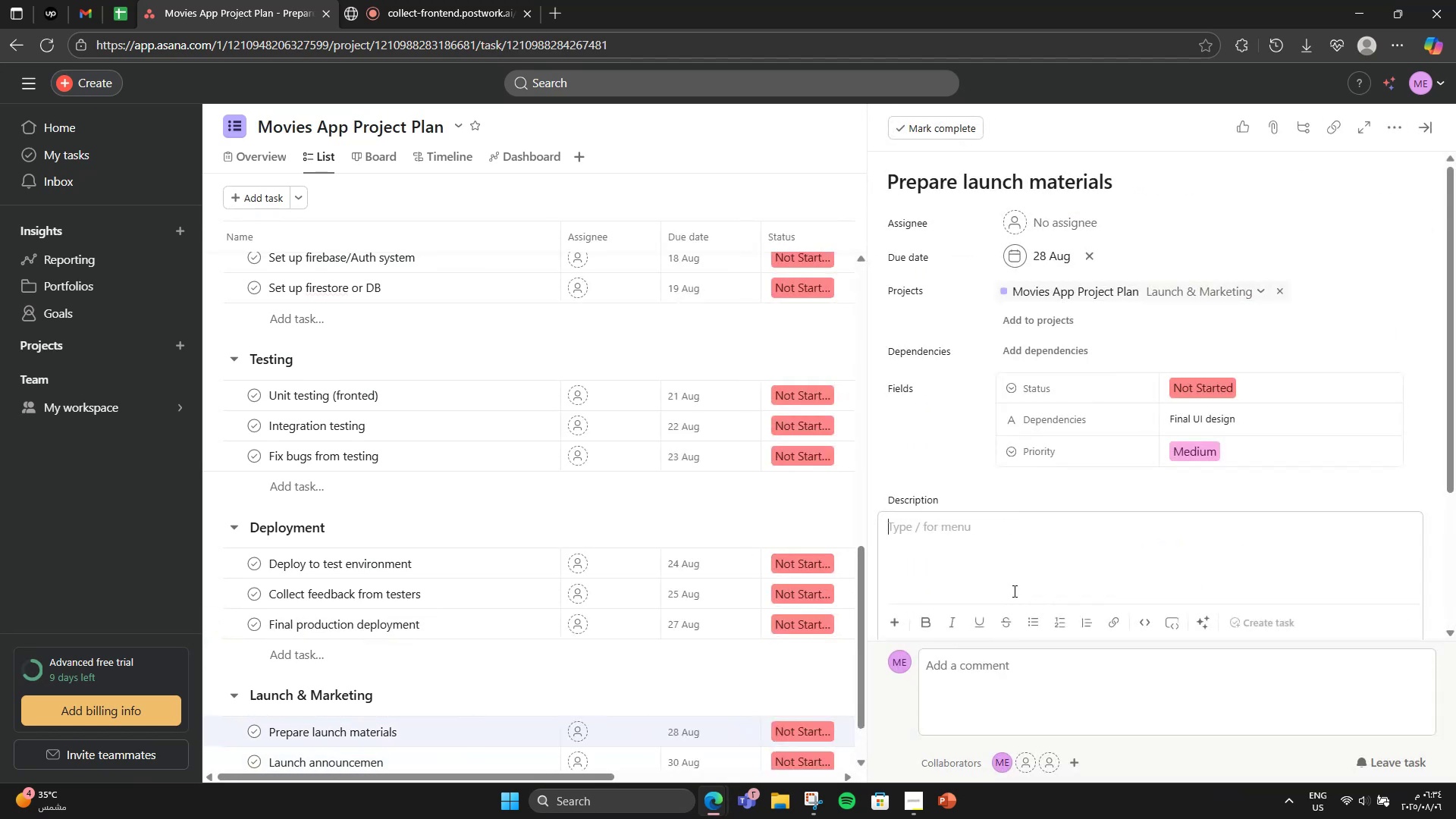 
type(App )
 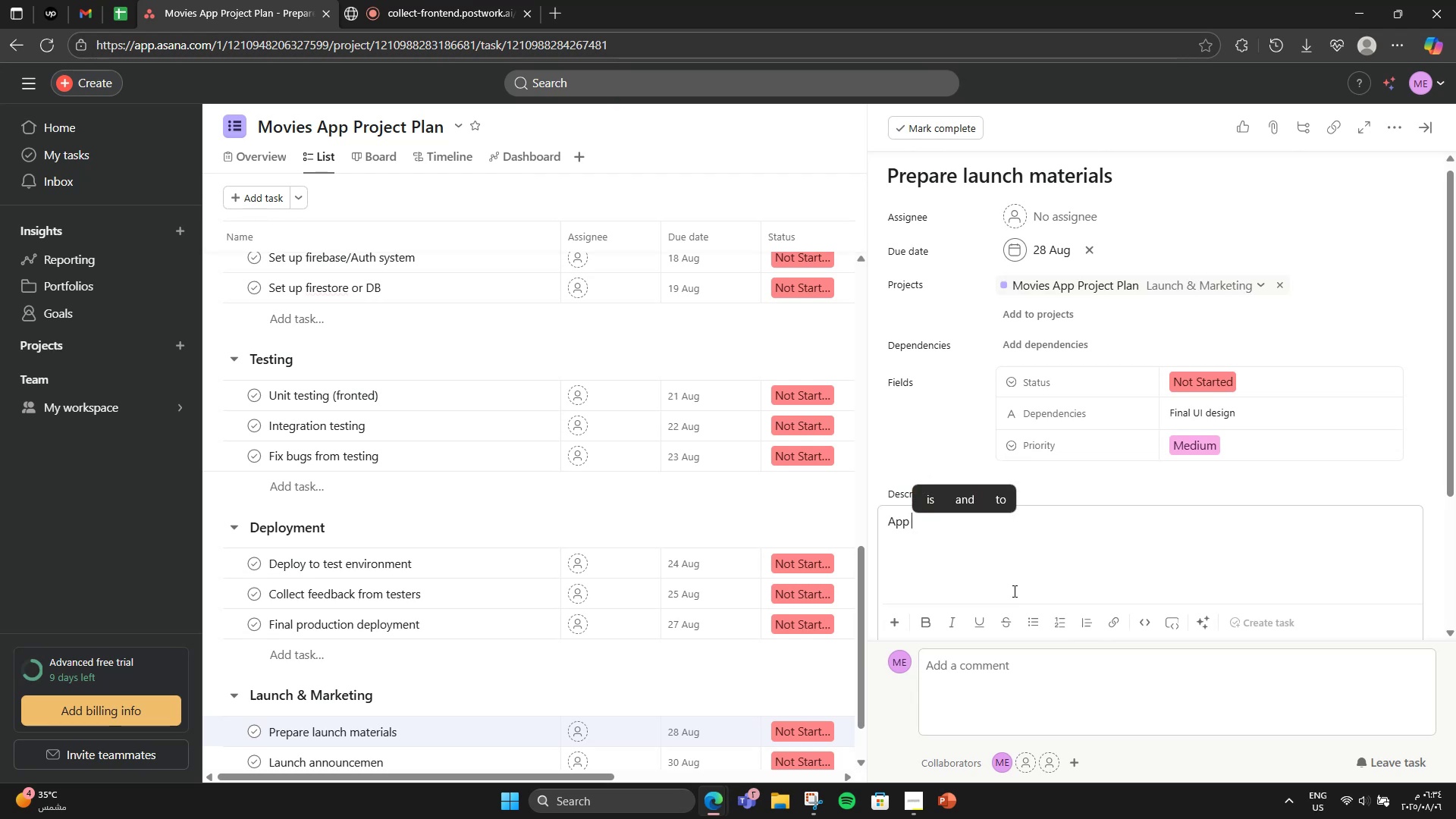 
type(o)
key(Backspace)
type(icon,)
 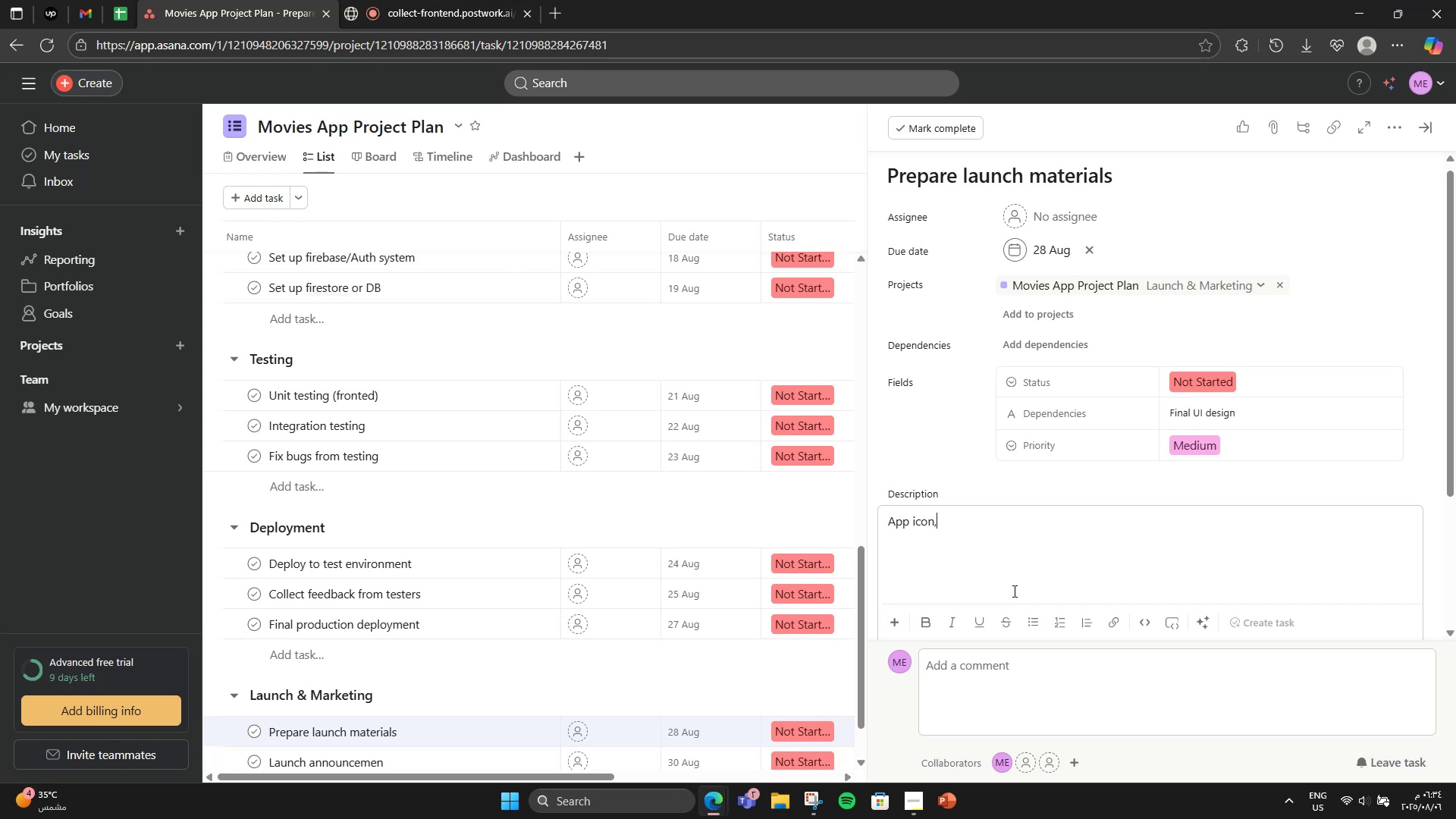 
wait(10.49)
 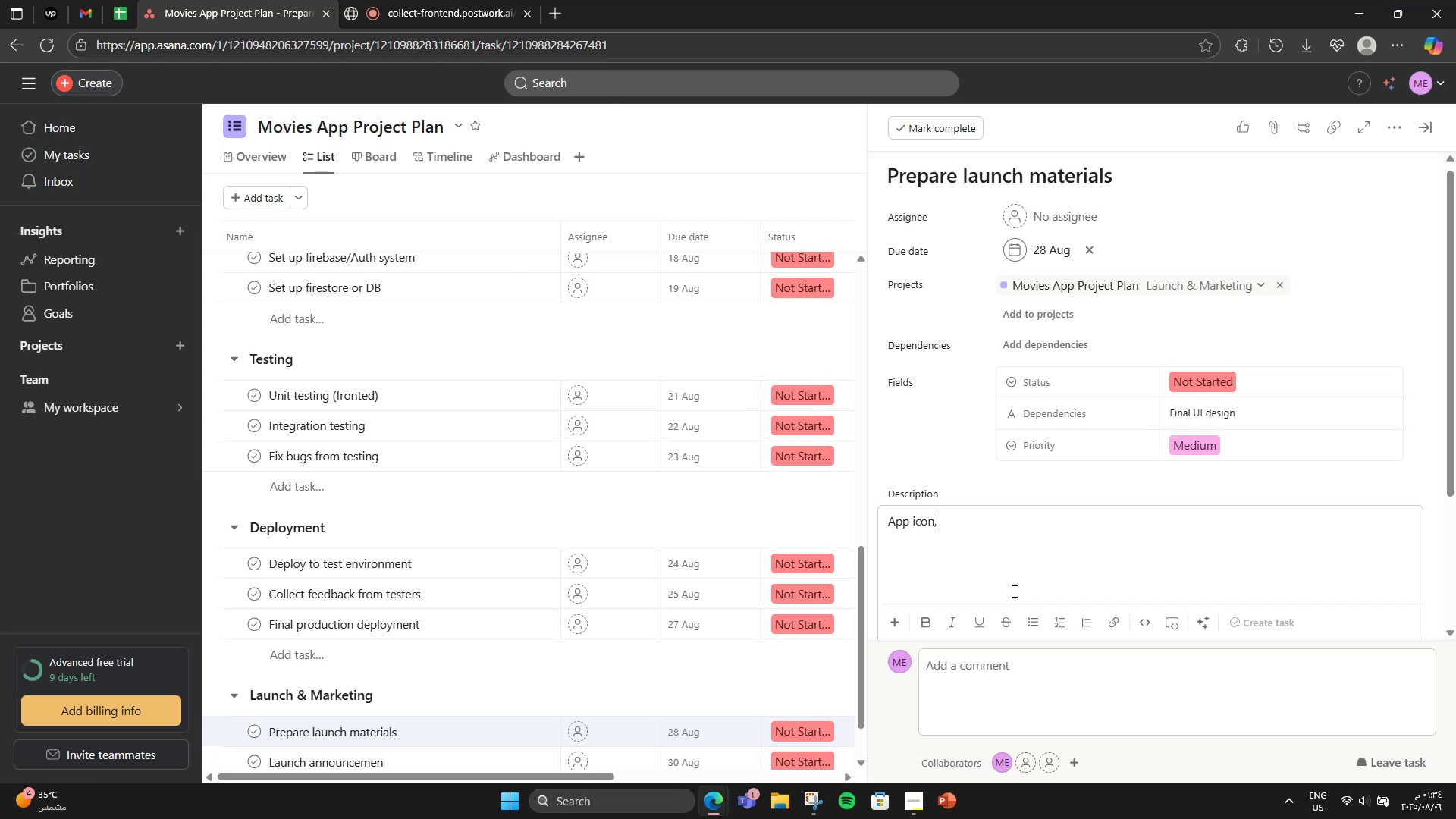 
type( store assets, desc)
 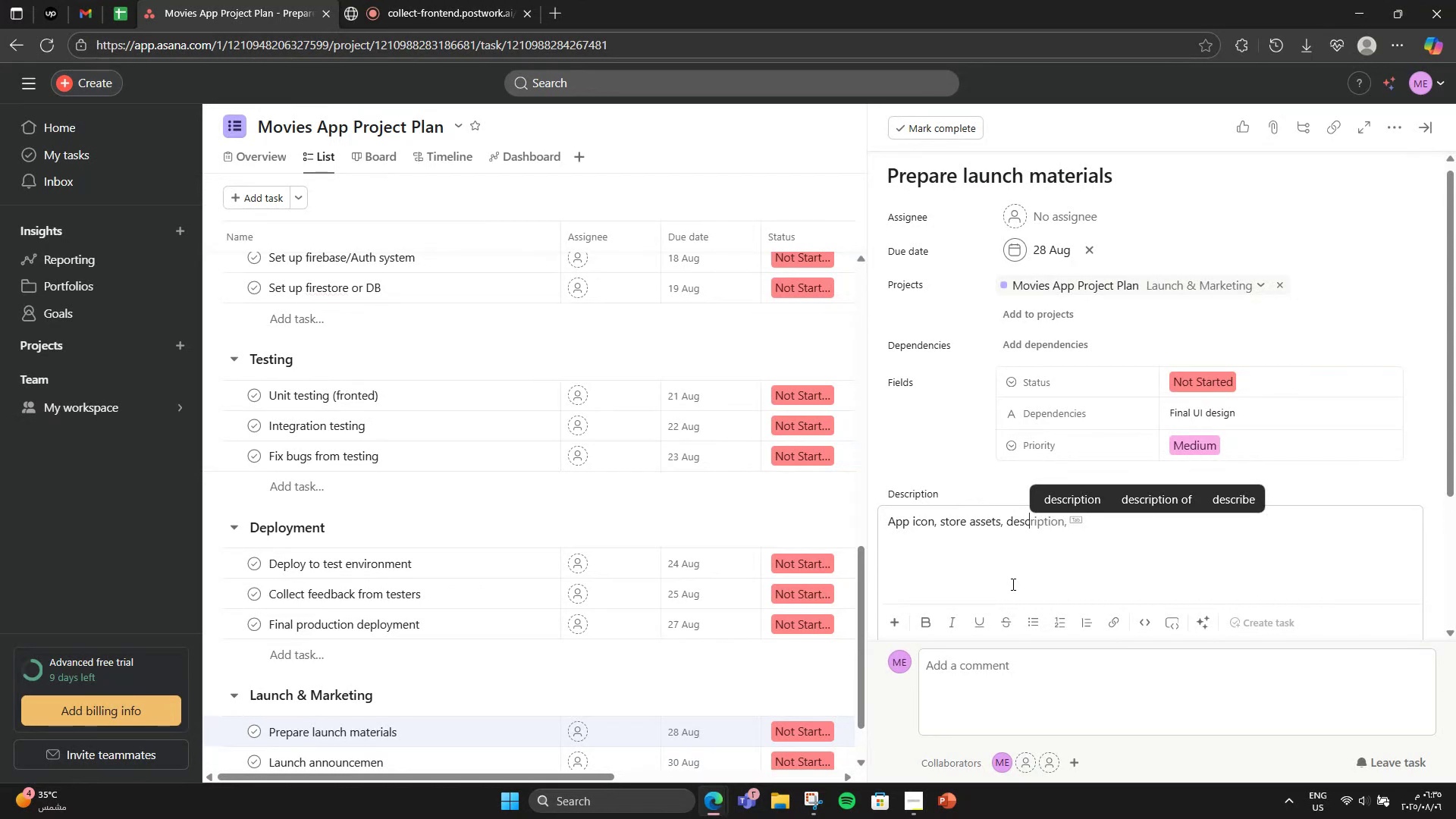 
type(ription.)
 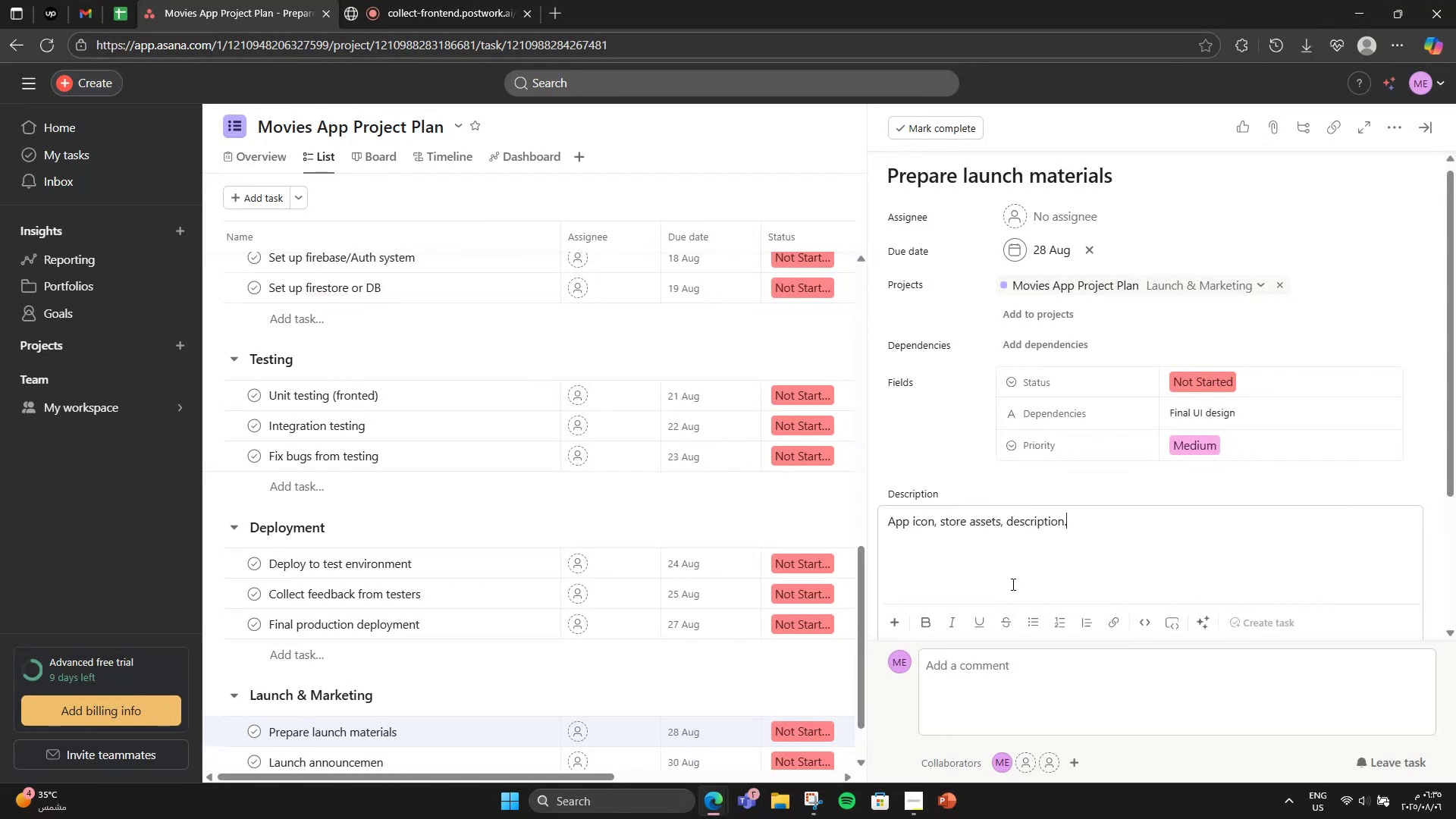 
scroll: coordinate [1034, 567], scroll_direction: down, amount: 1.0
 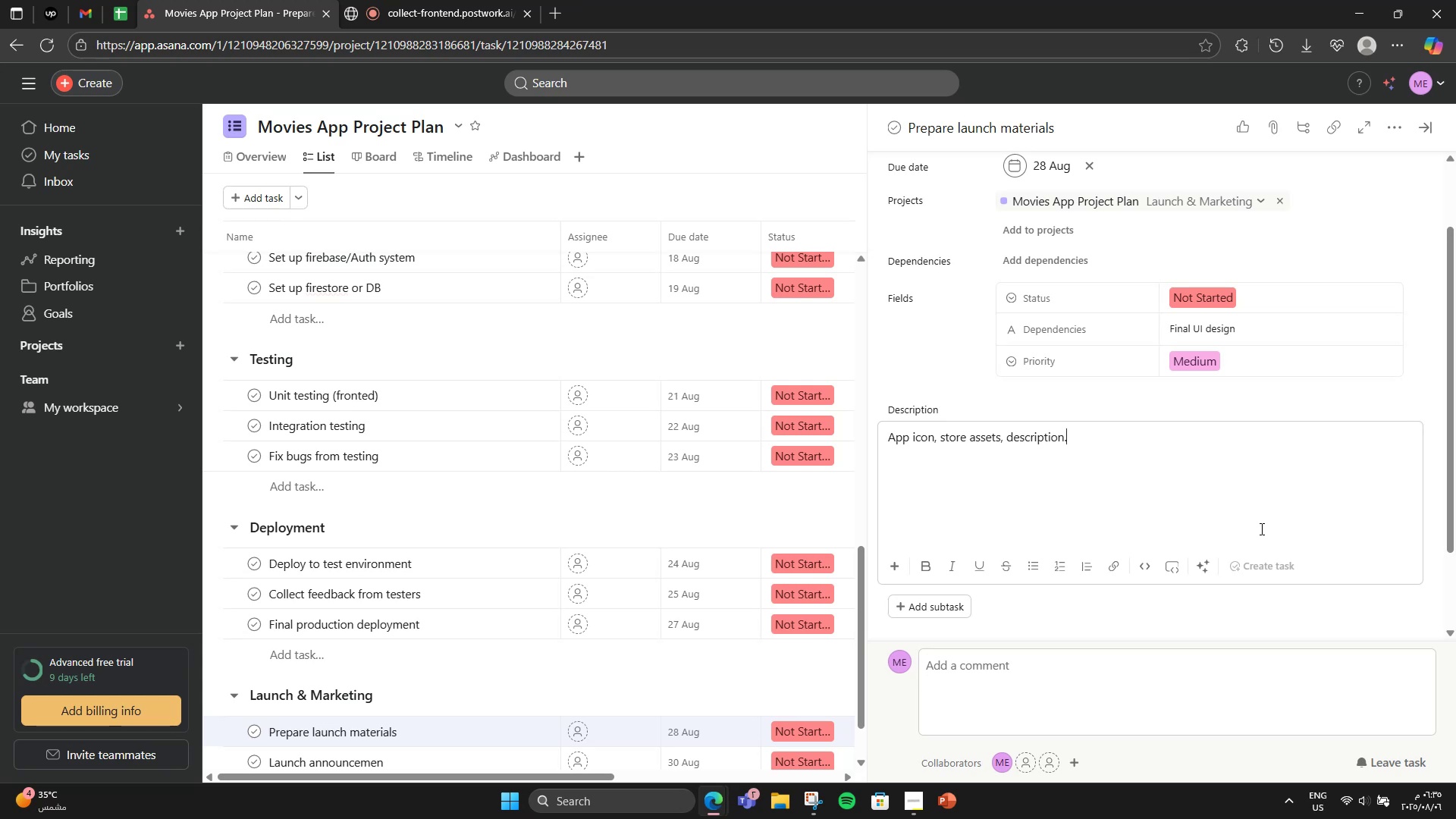 
wait(39.1)
 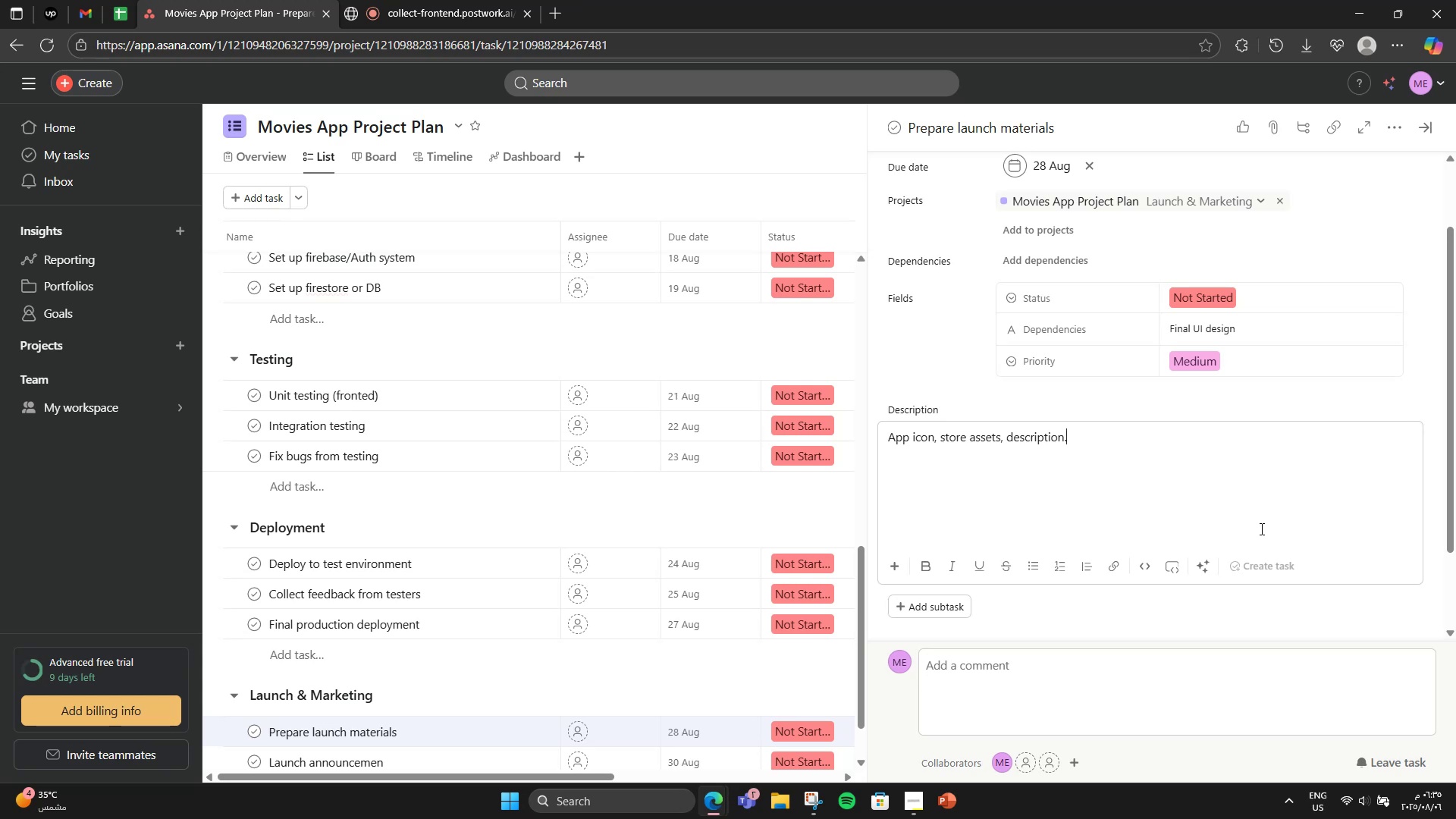 
scroll: coordinate [265, 755], scroll_direction: down, amount: 4.0
 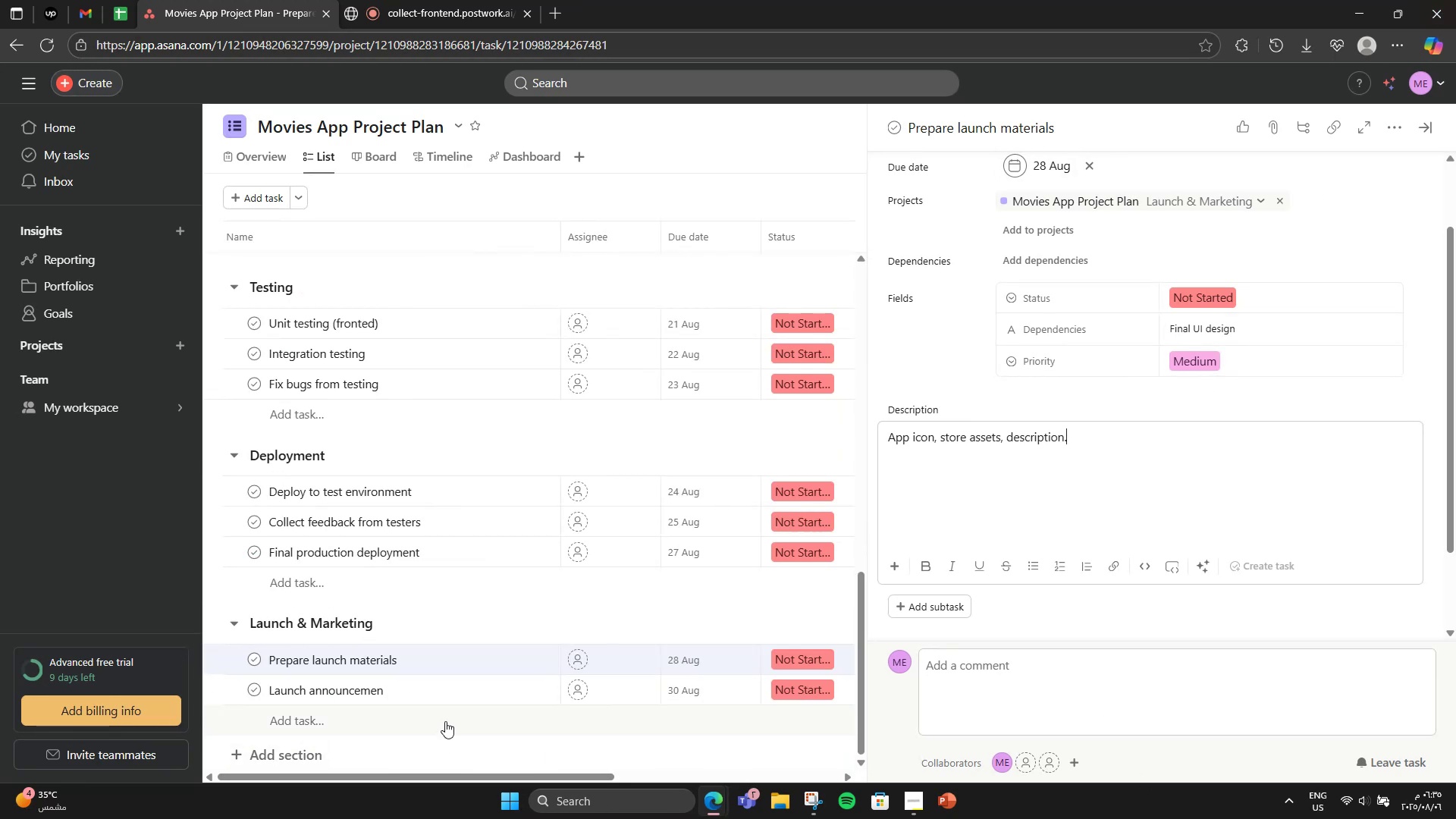 
left_click([463, 688])
 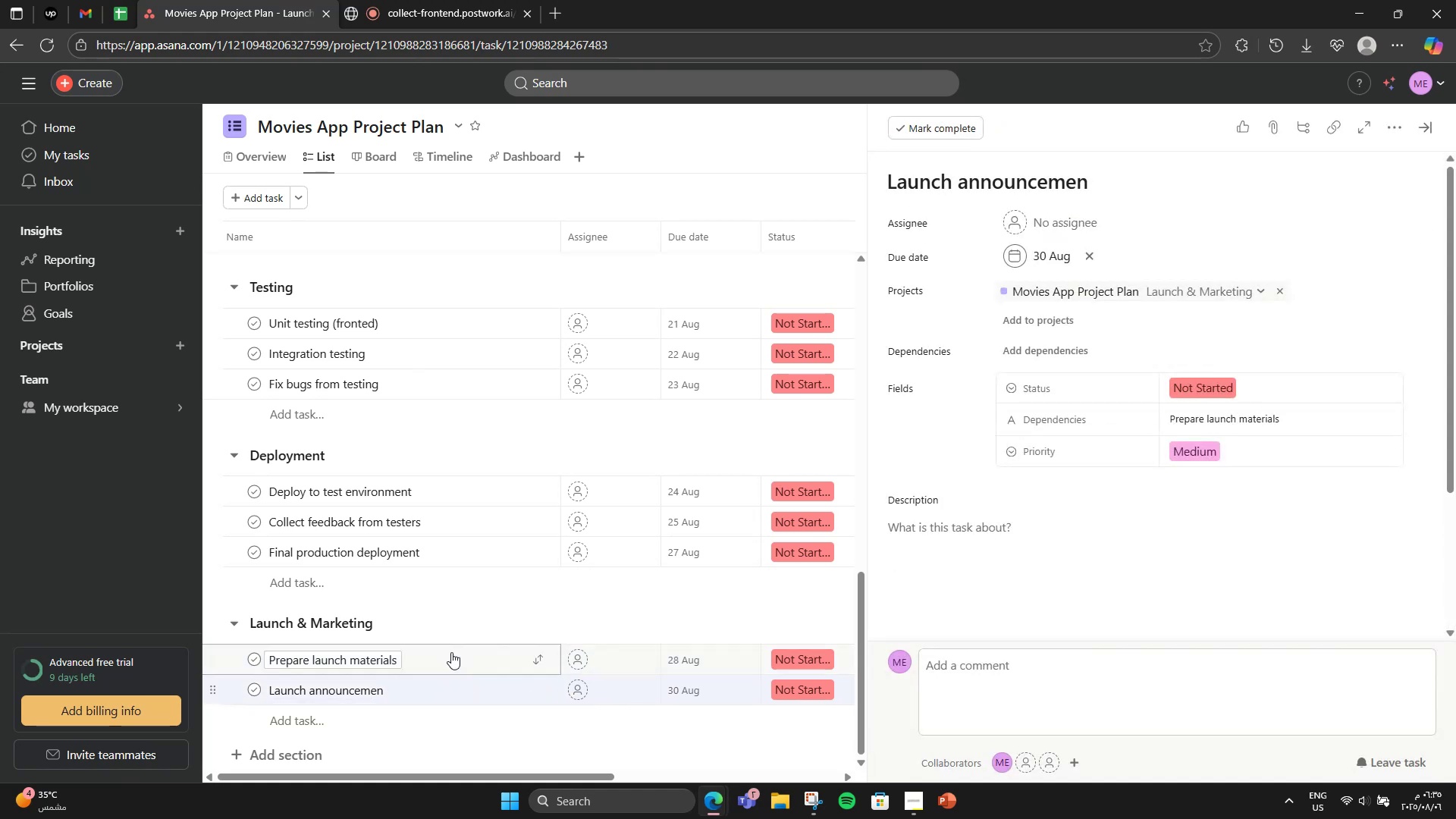 
left_click([445, 657])
 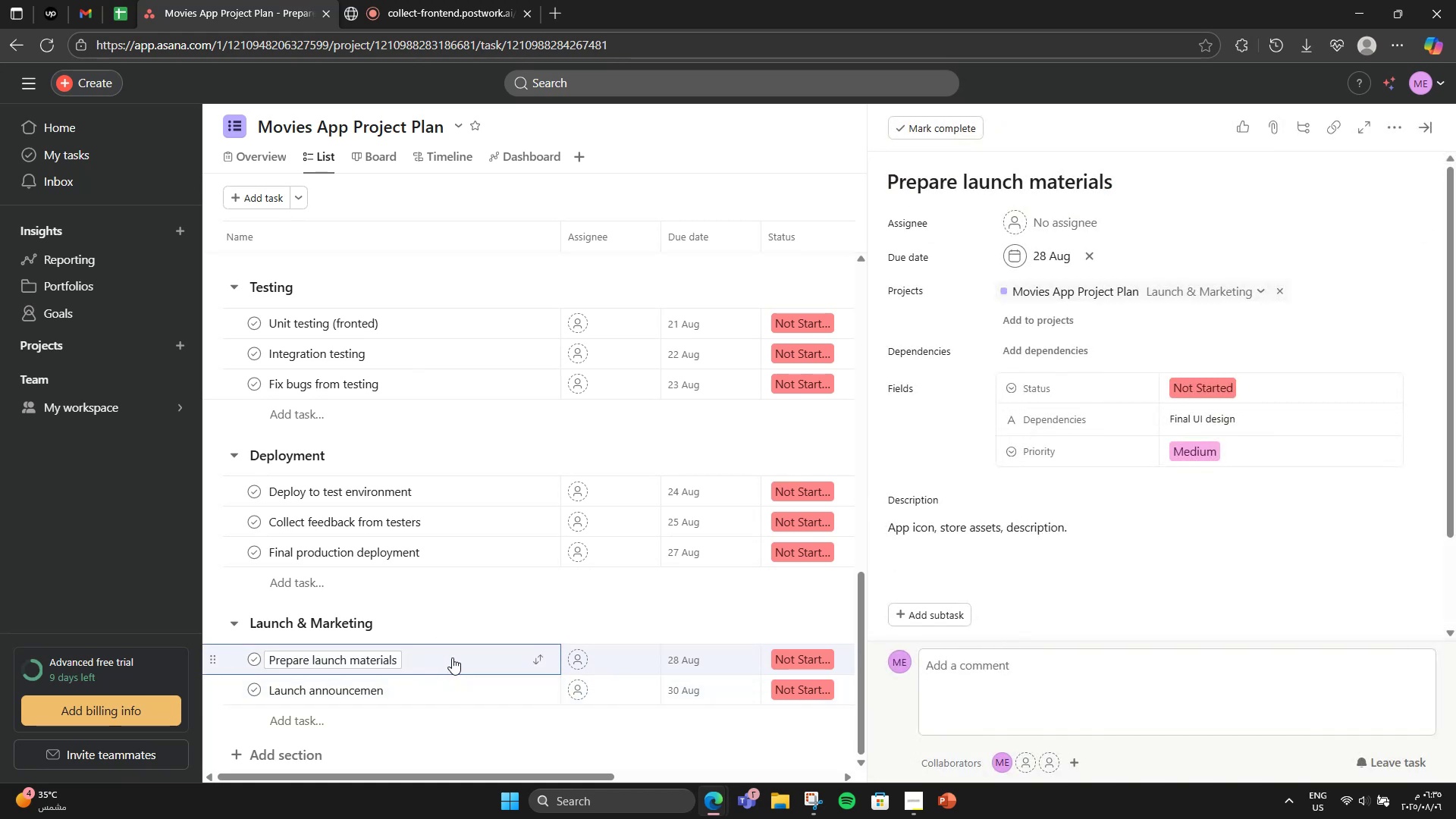 
left_click([407, 0])
 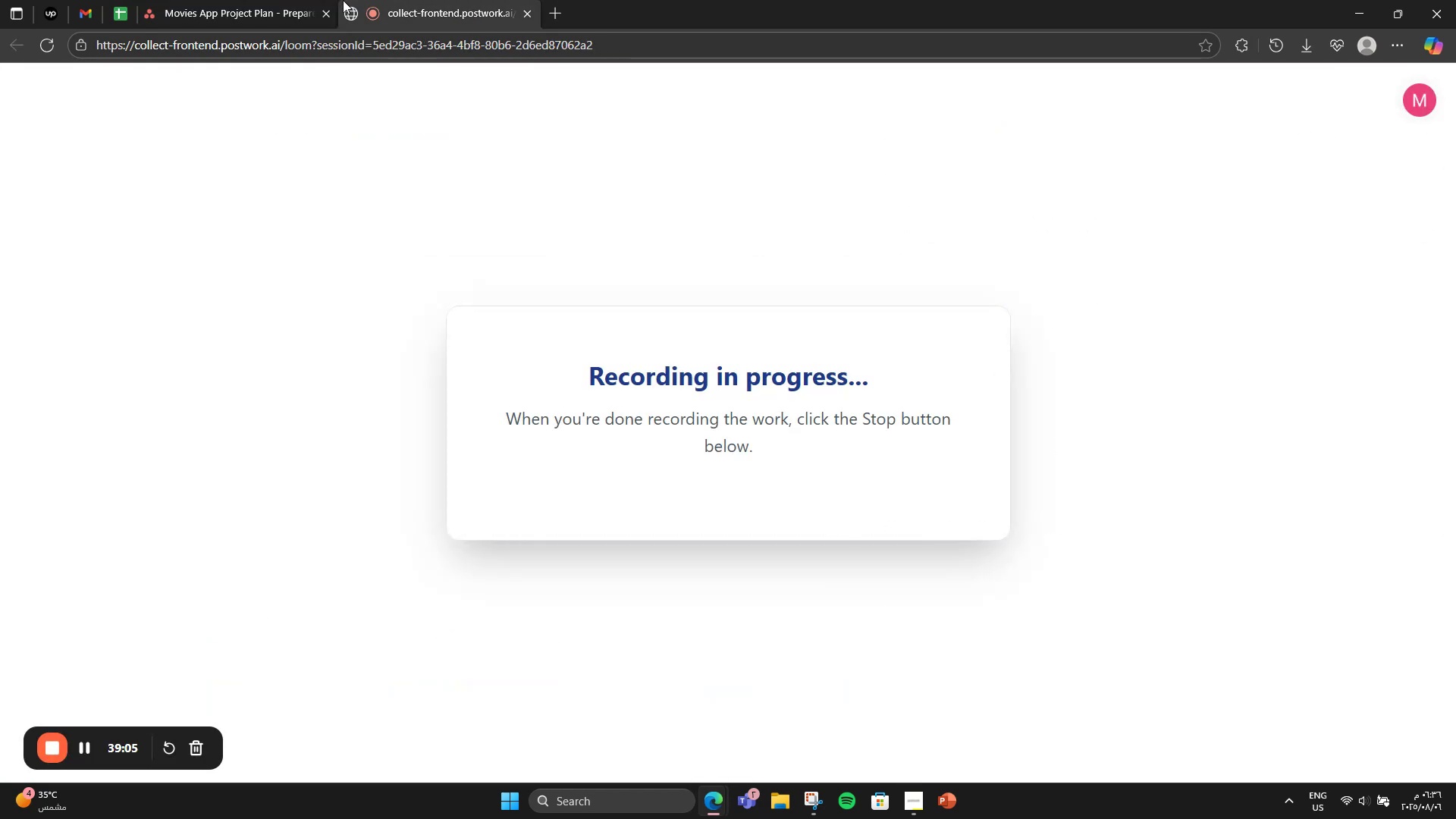 
left_click([275, 0])
 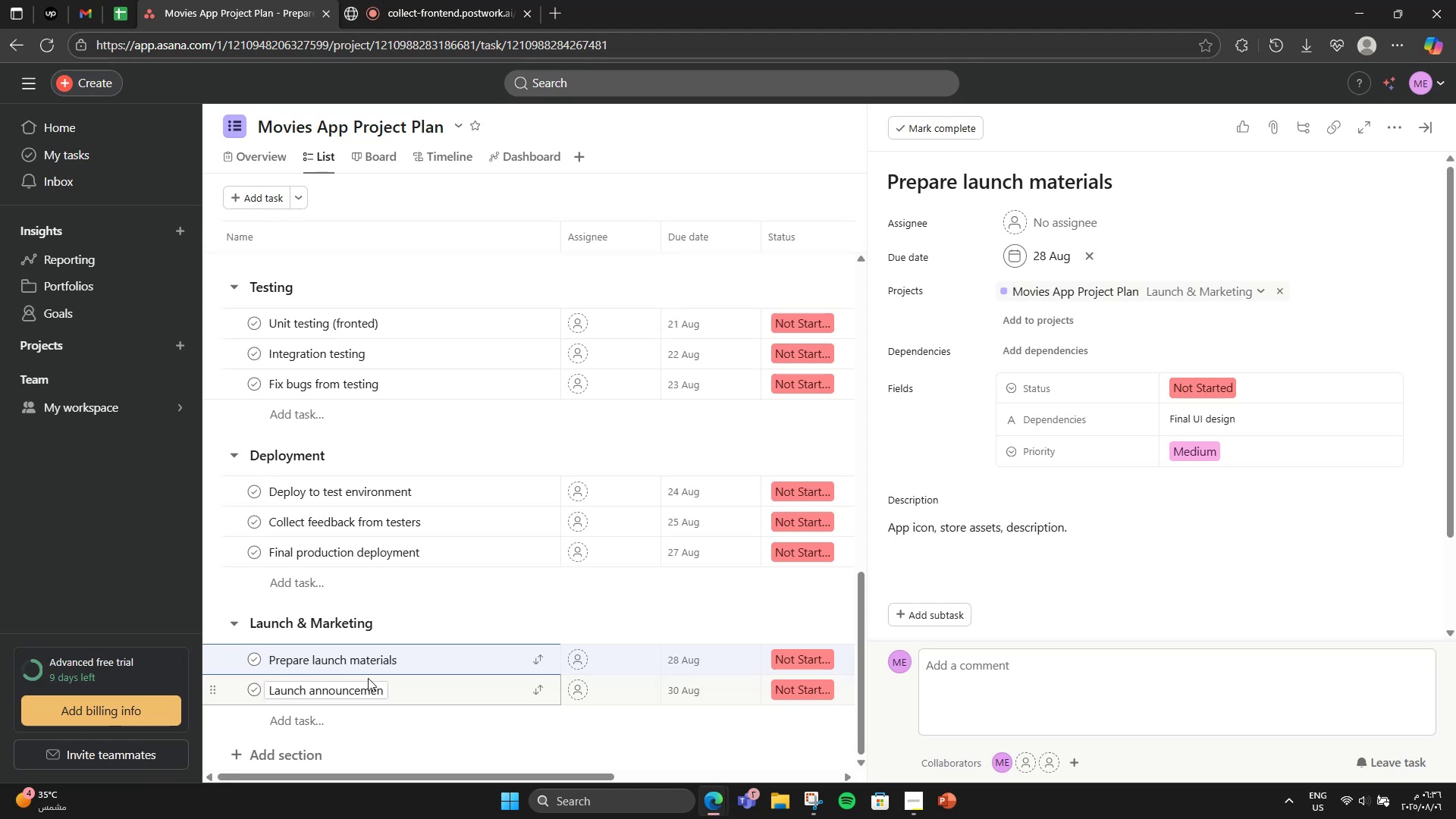 
left_click([433, 698])
 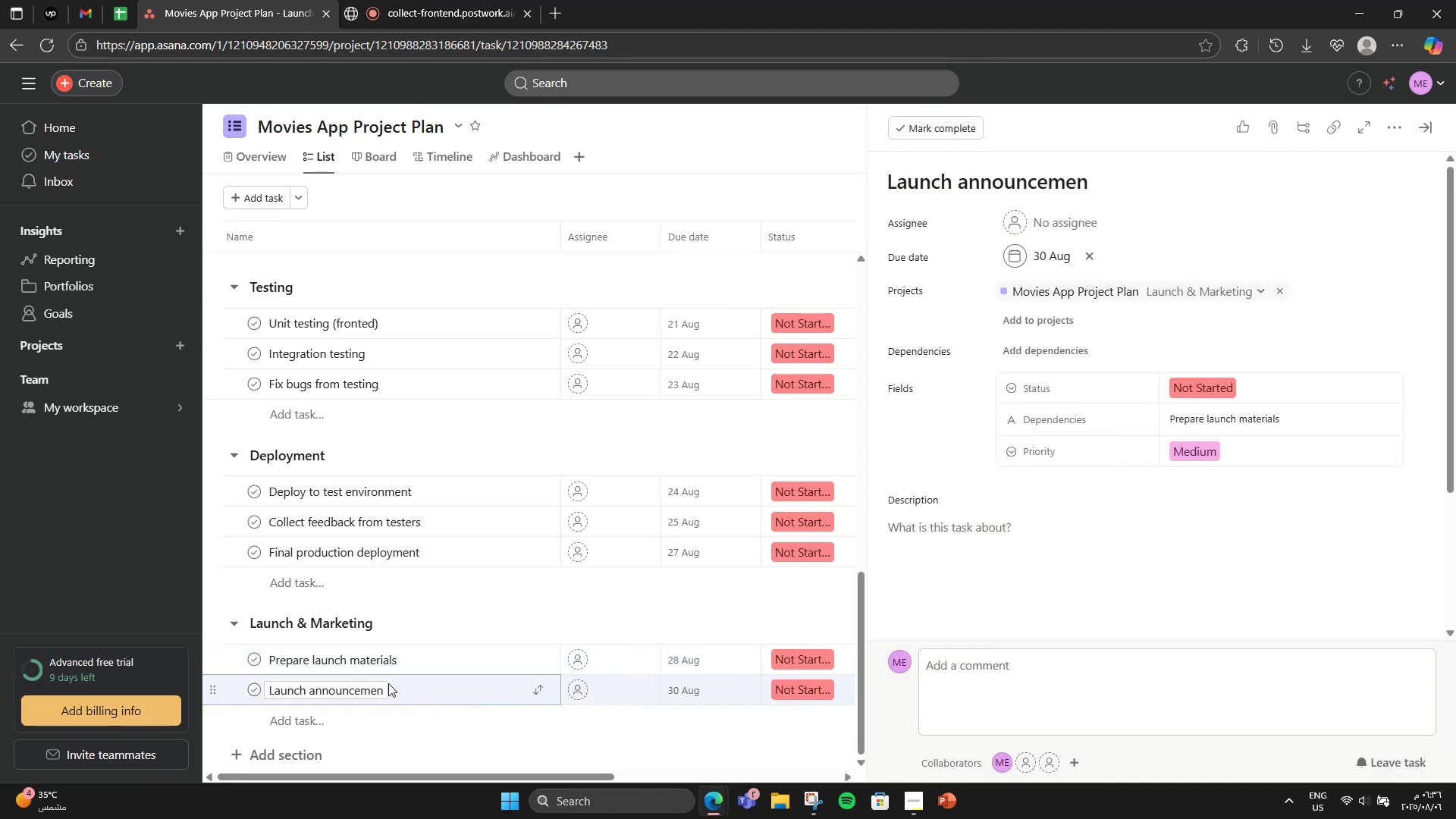 
left_click([385, 687])
 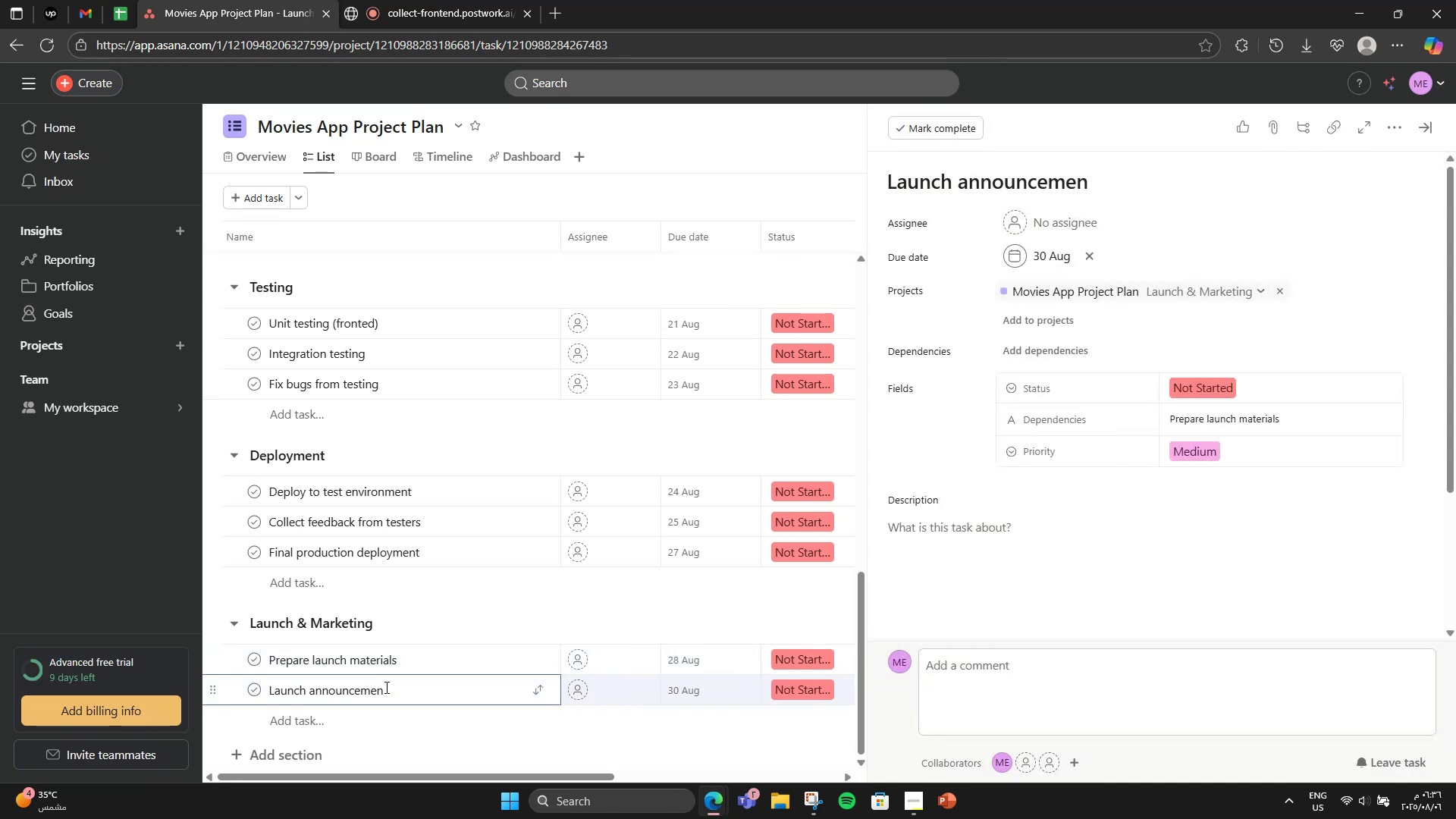 
key(T)
 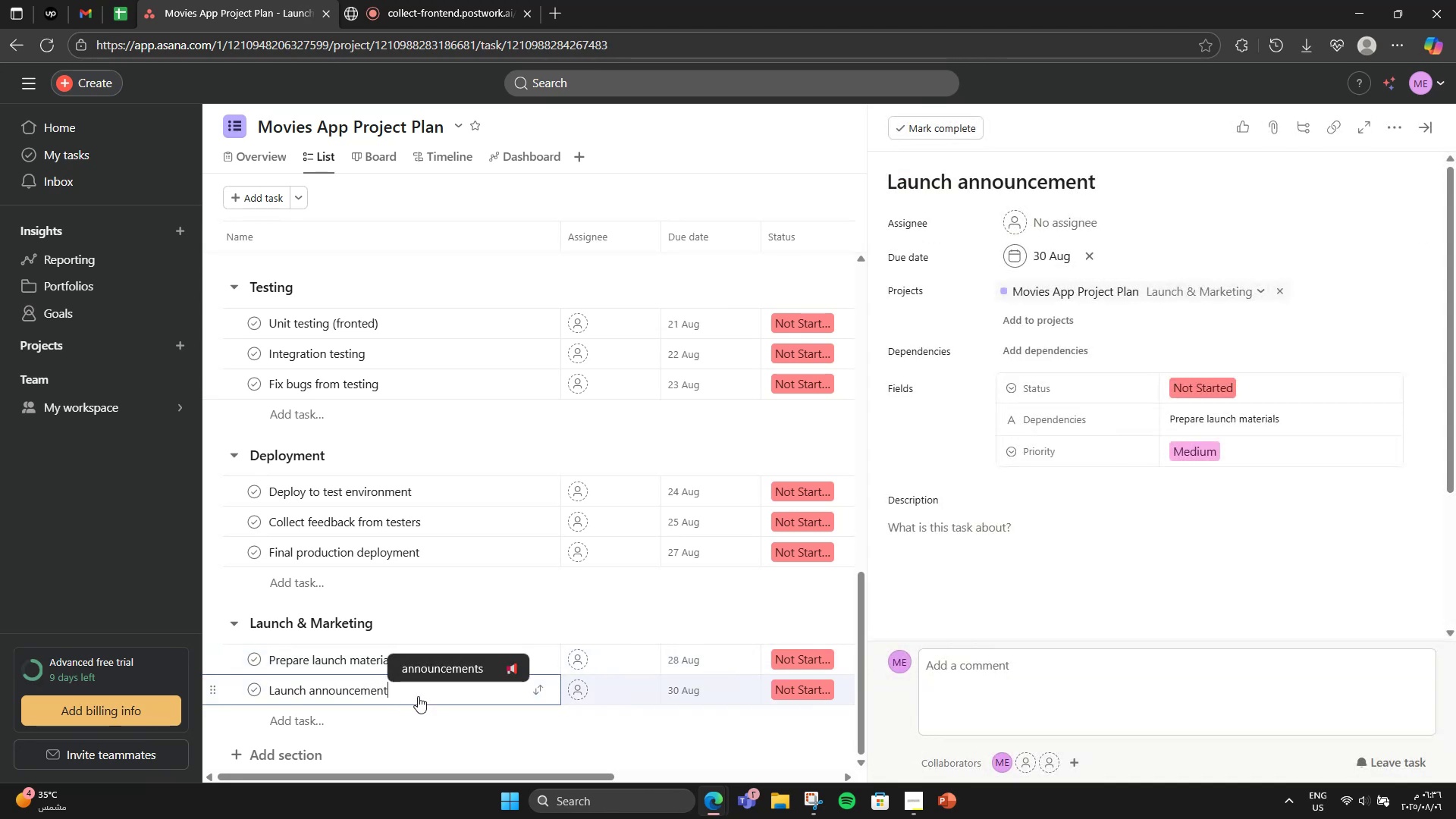 
left_click([419, 696])
 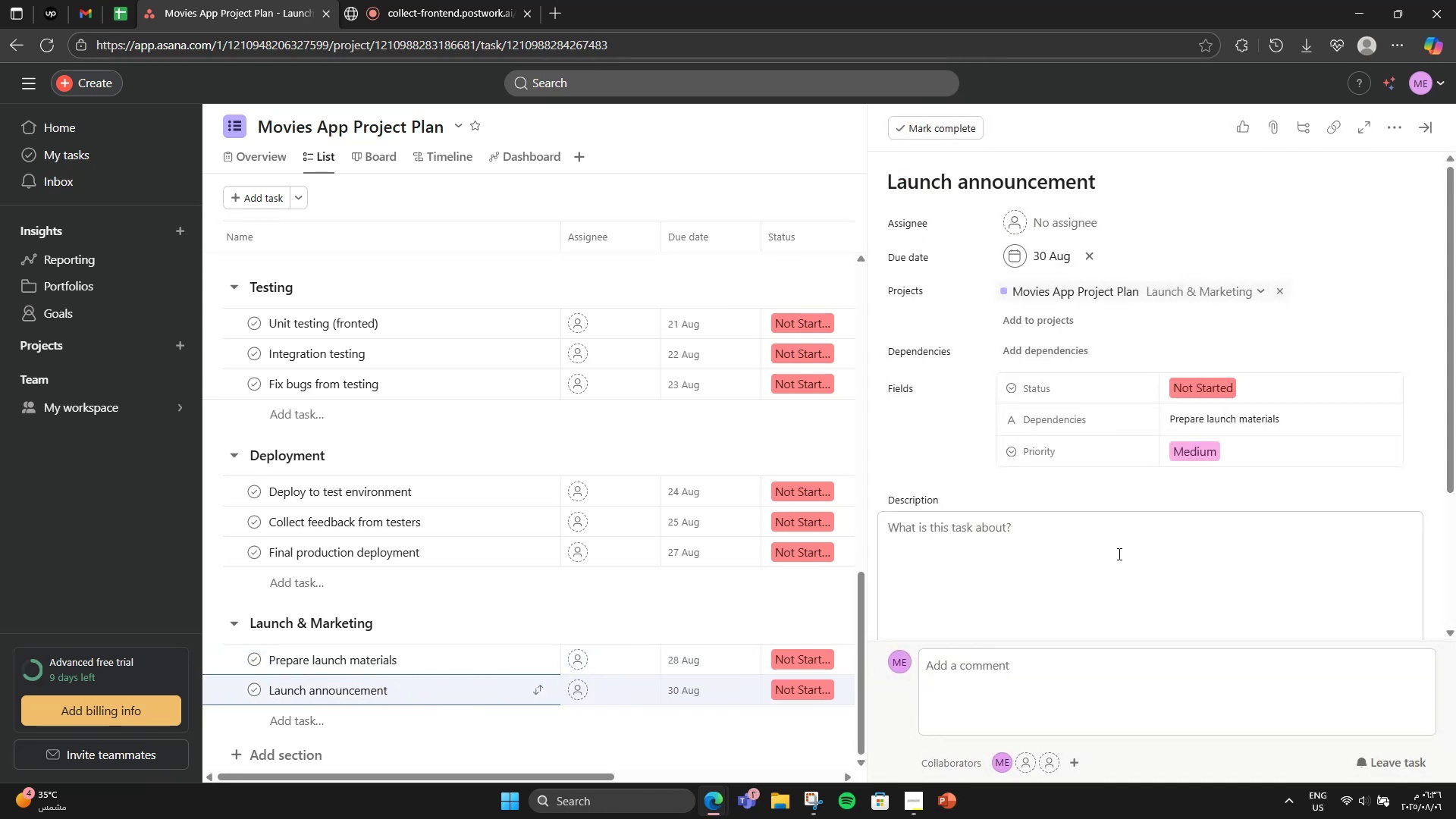 
left_click([1118, 554])
 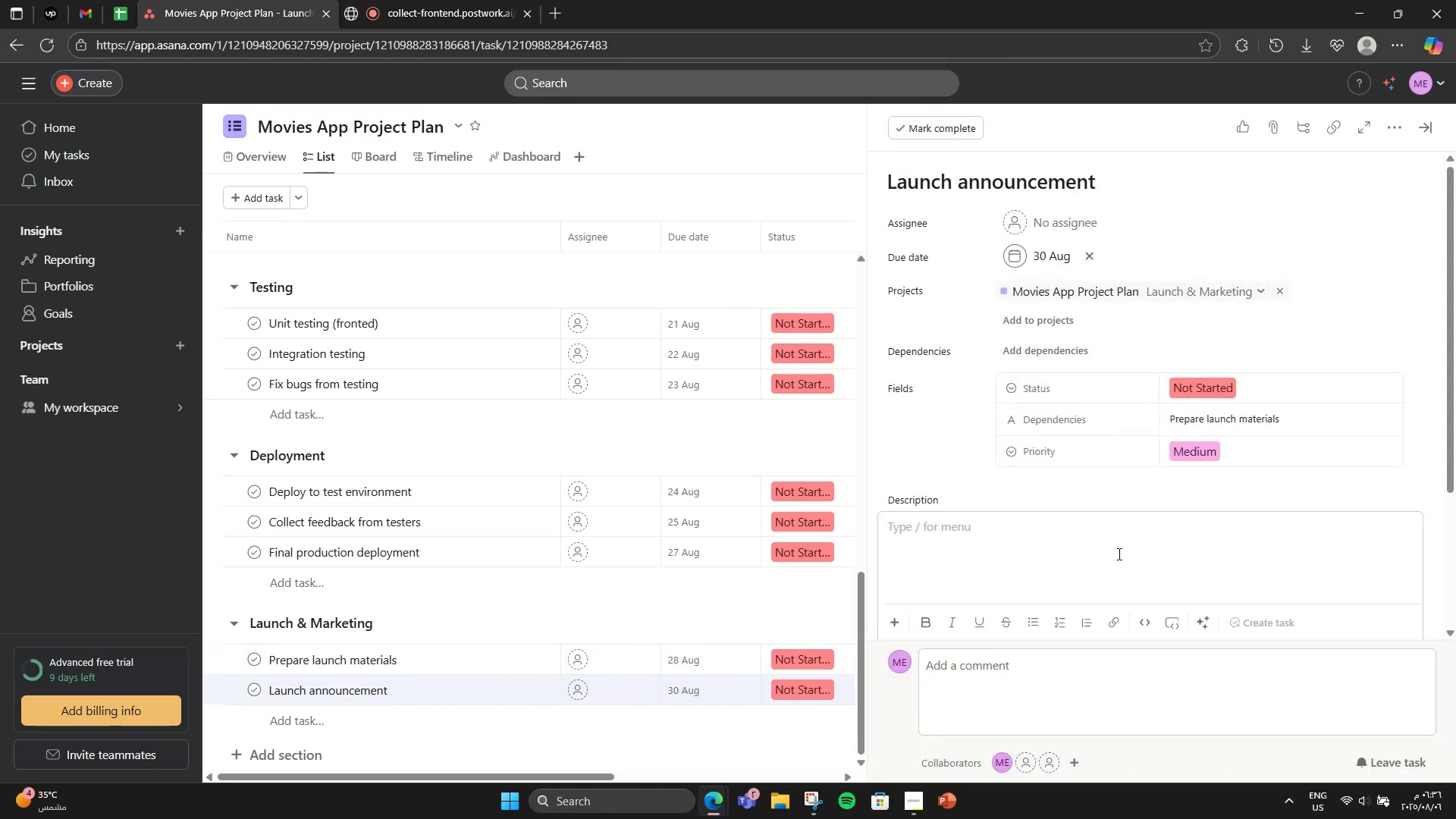 
type(Ammu)
key(Backspace)
type(ounce on social )
 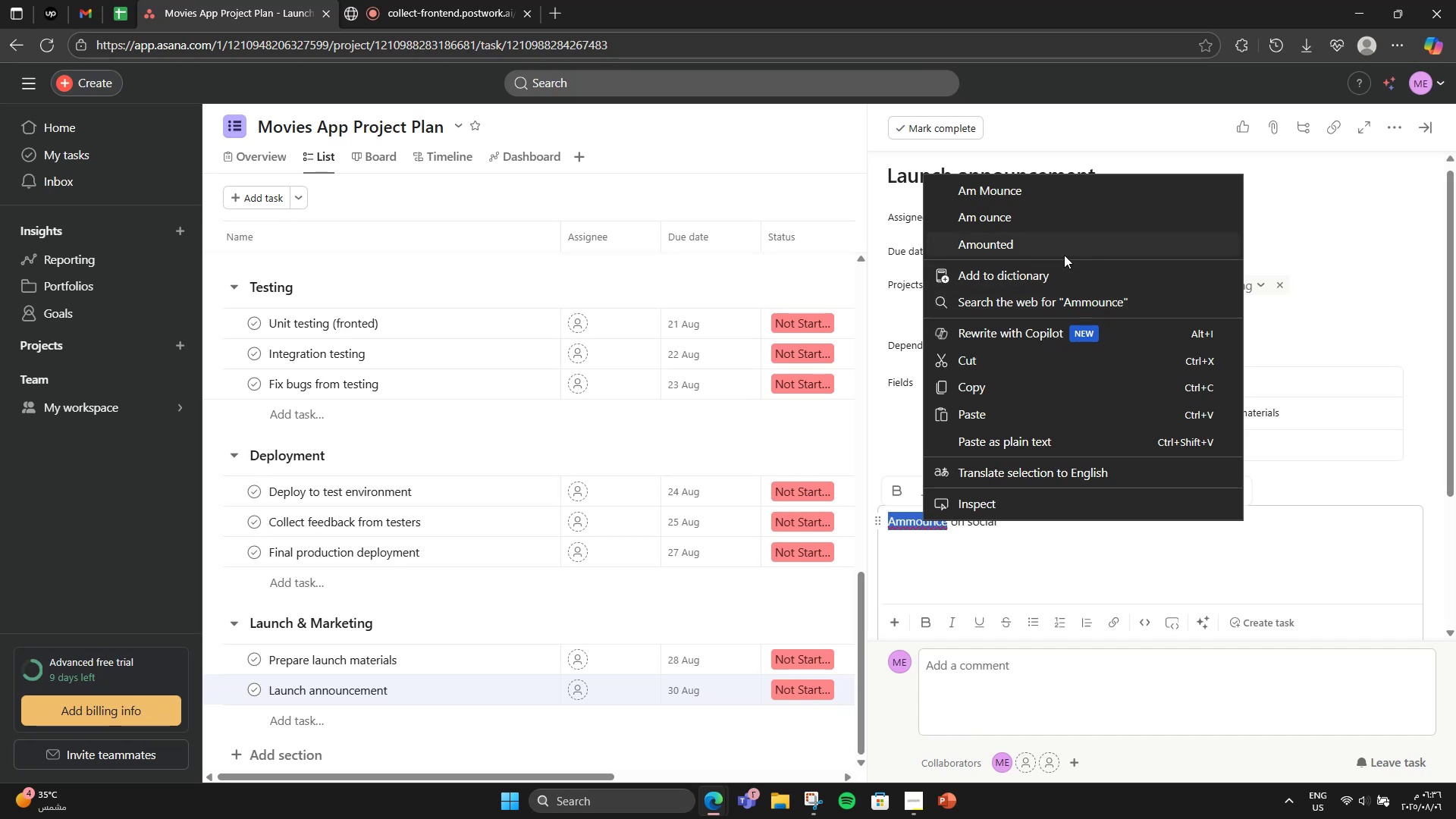 
left_click([897, 522])
 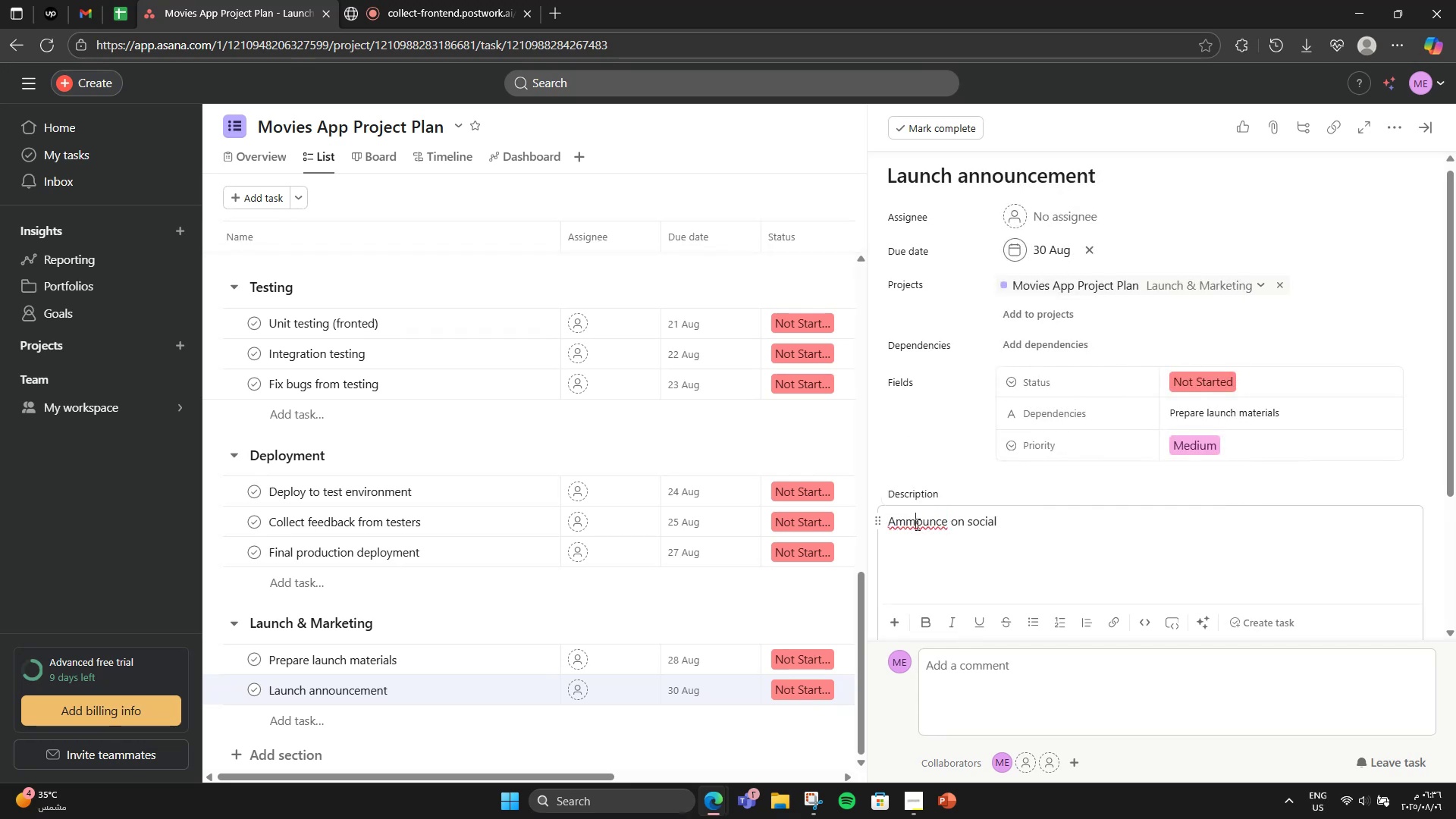 
double_click([916, 524])
 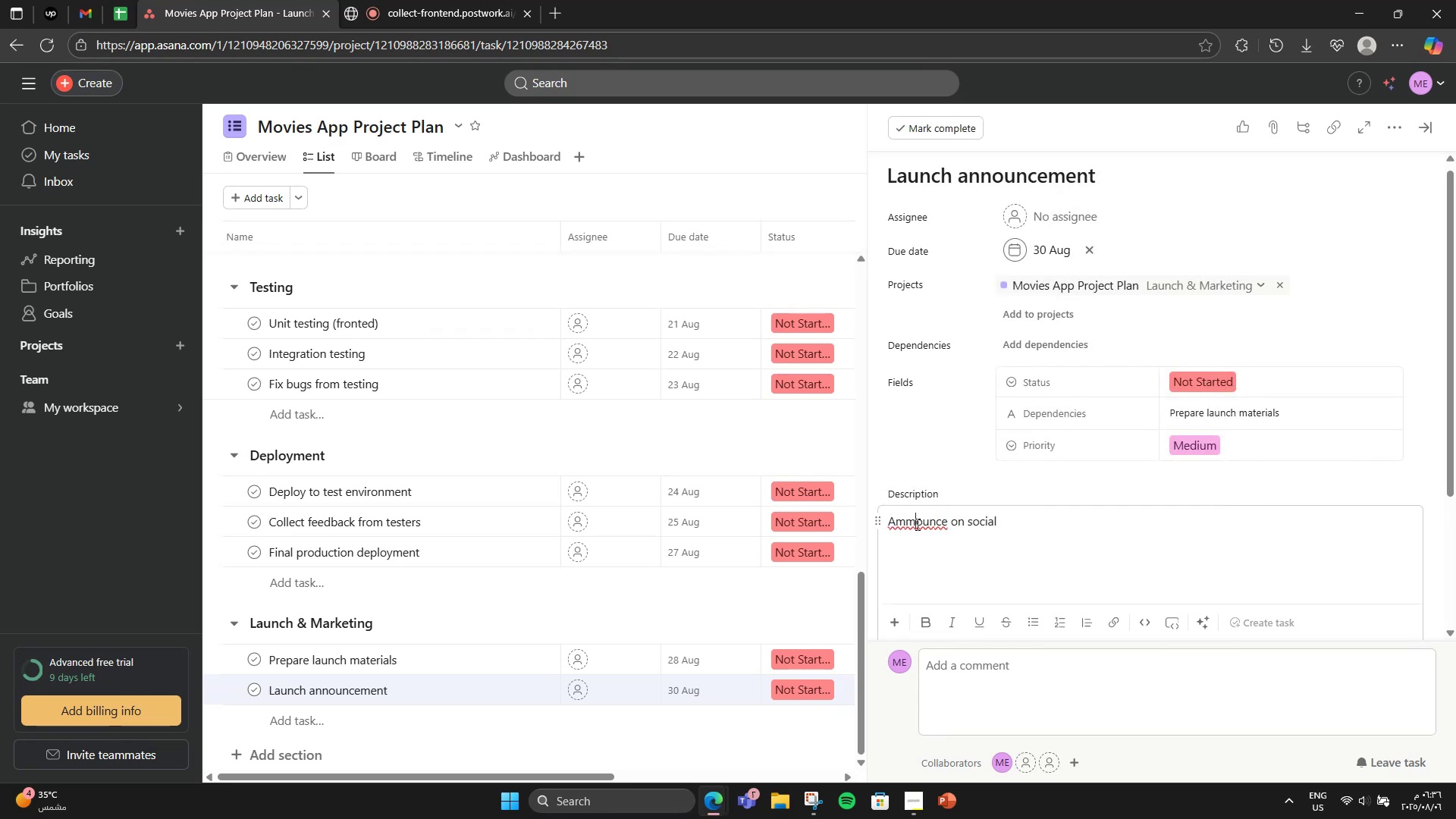 
triple_click([916, 524])
 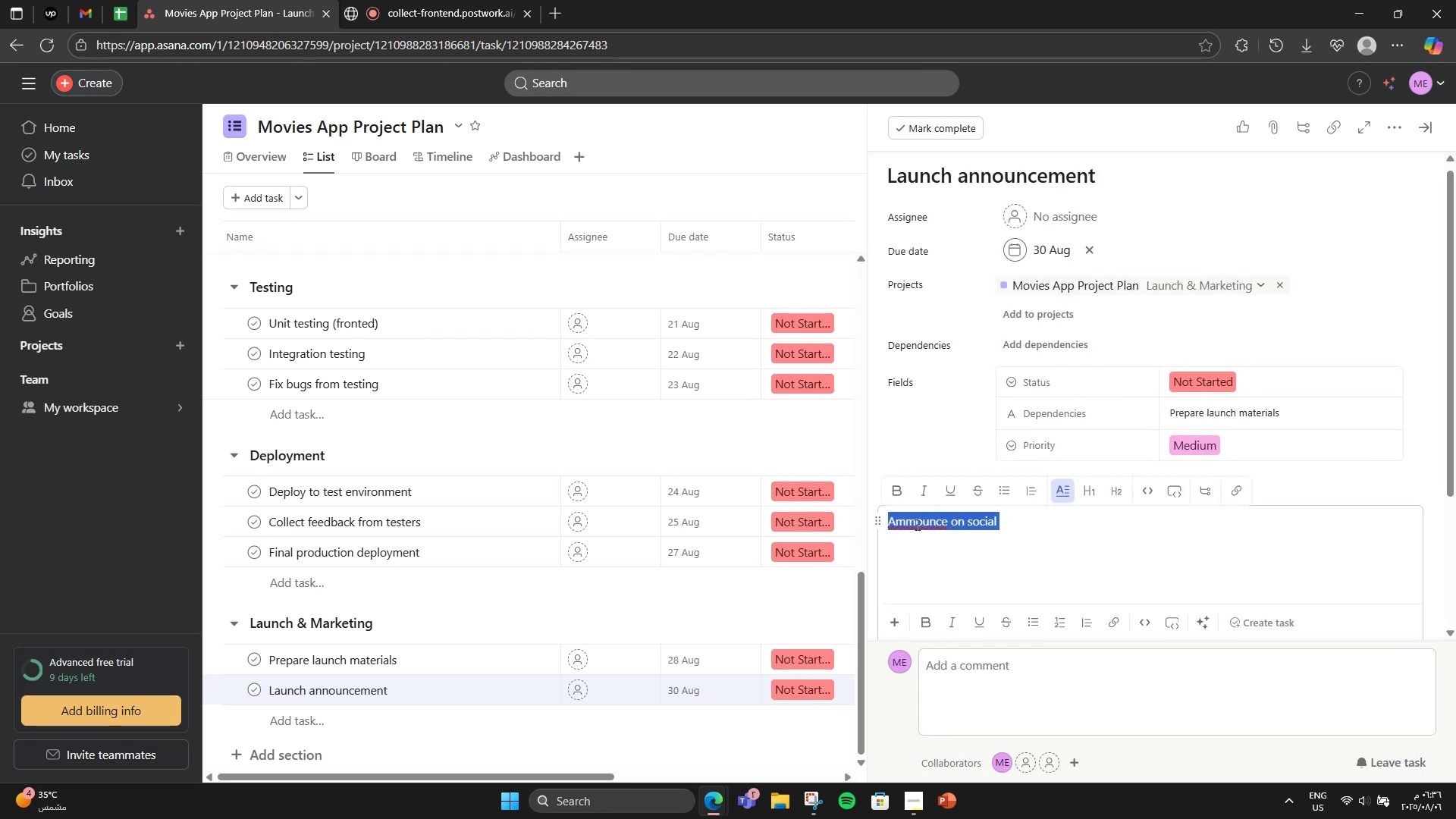 
triple_click([916, 524])
 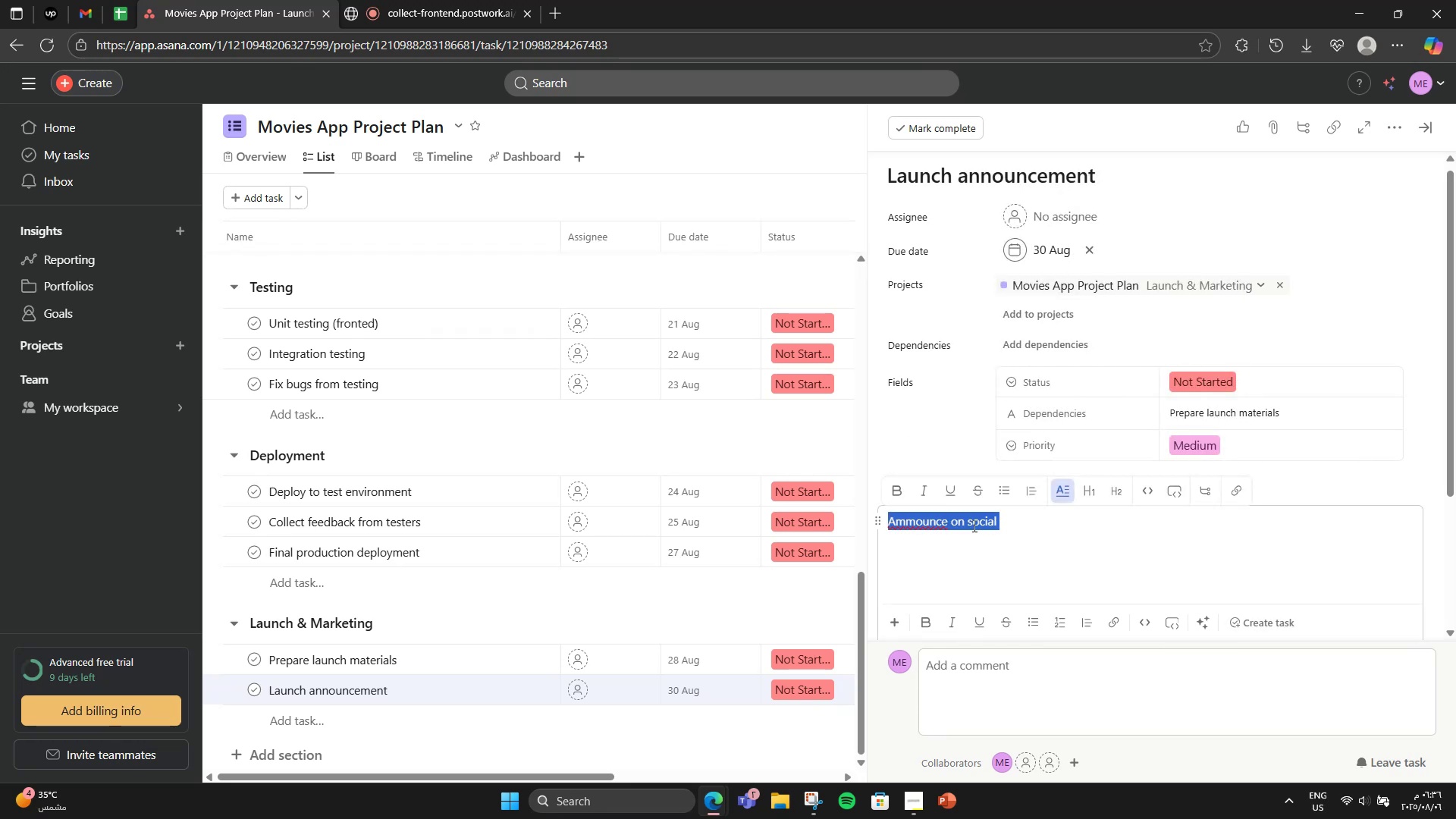 
triple_click([939, 524])
 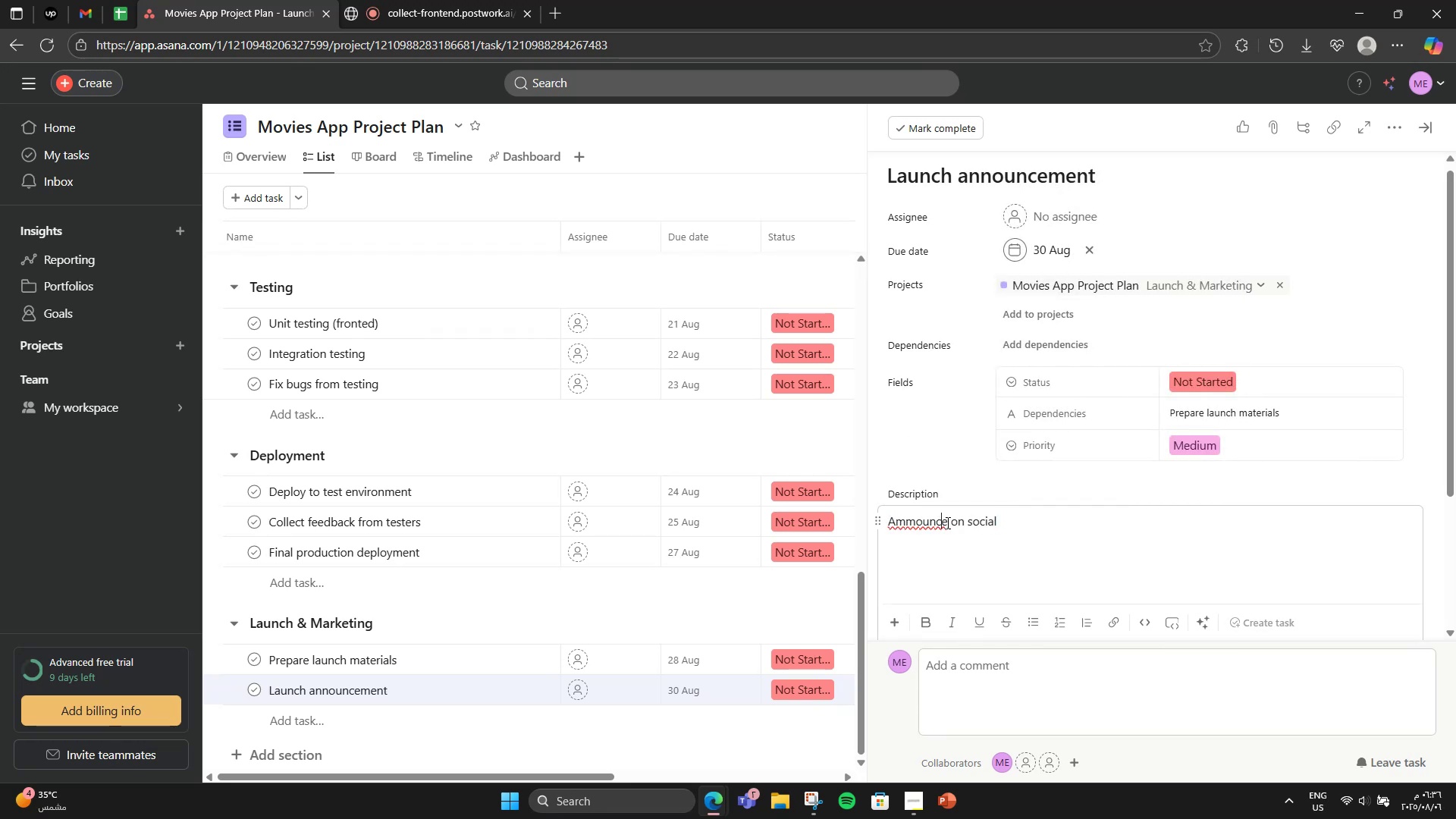 
left_click_drag(start_coordinate=[946, 522], to_coordinate=[786, 528])
 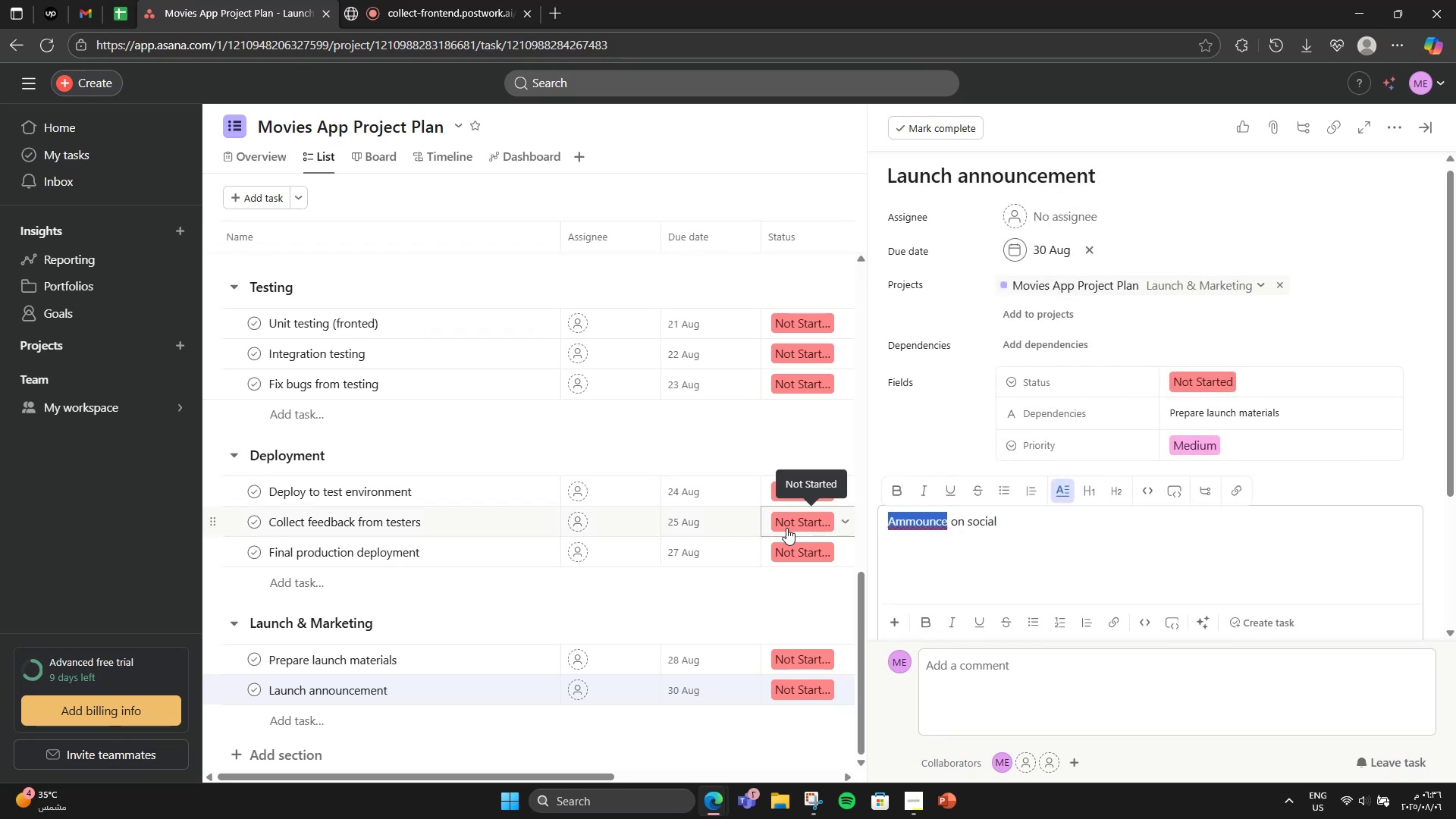 
type(Announce)
 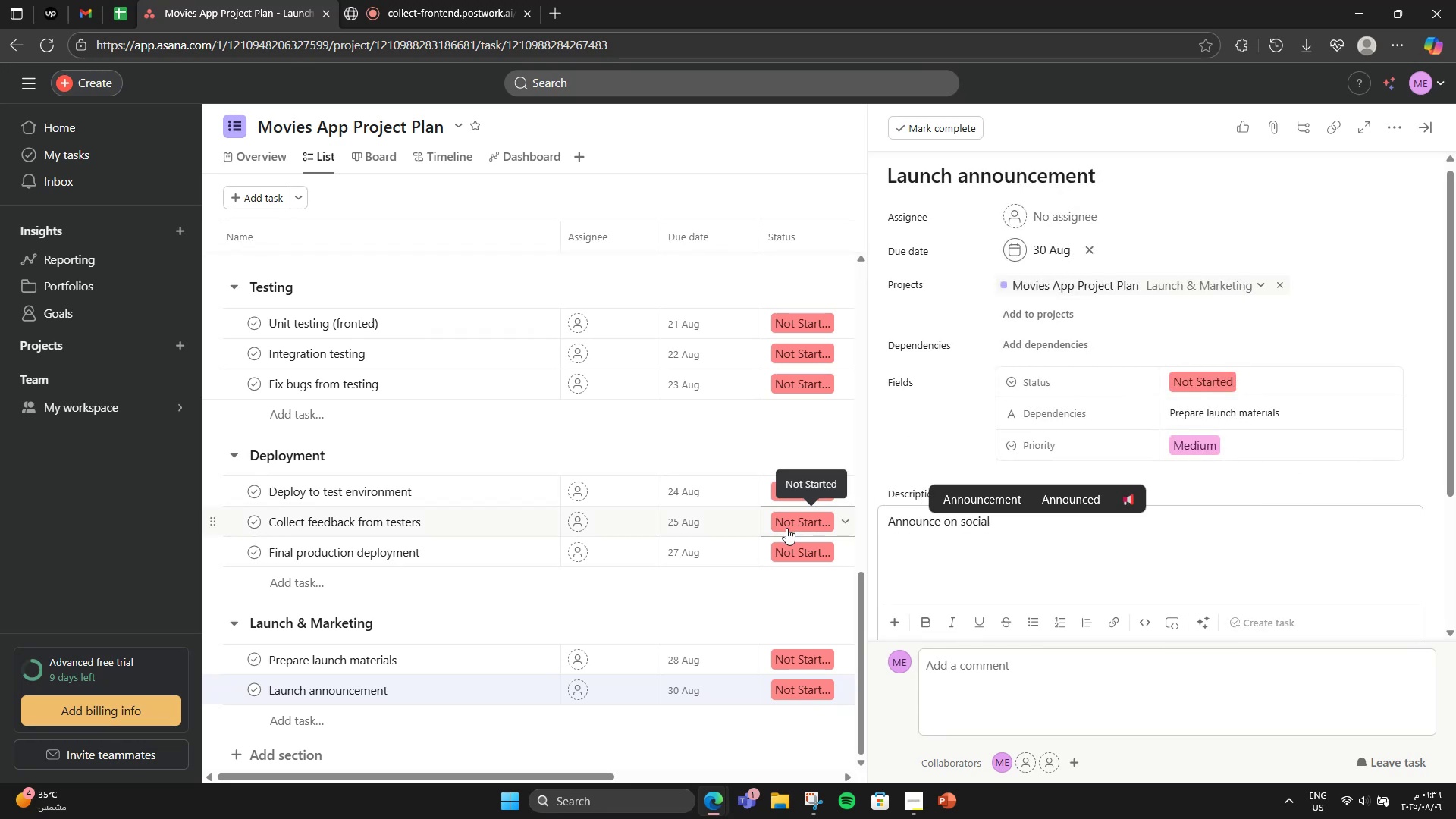 
hold_key(key=ArrowRight, duration=1.09)
 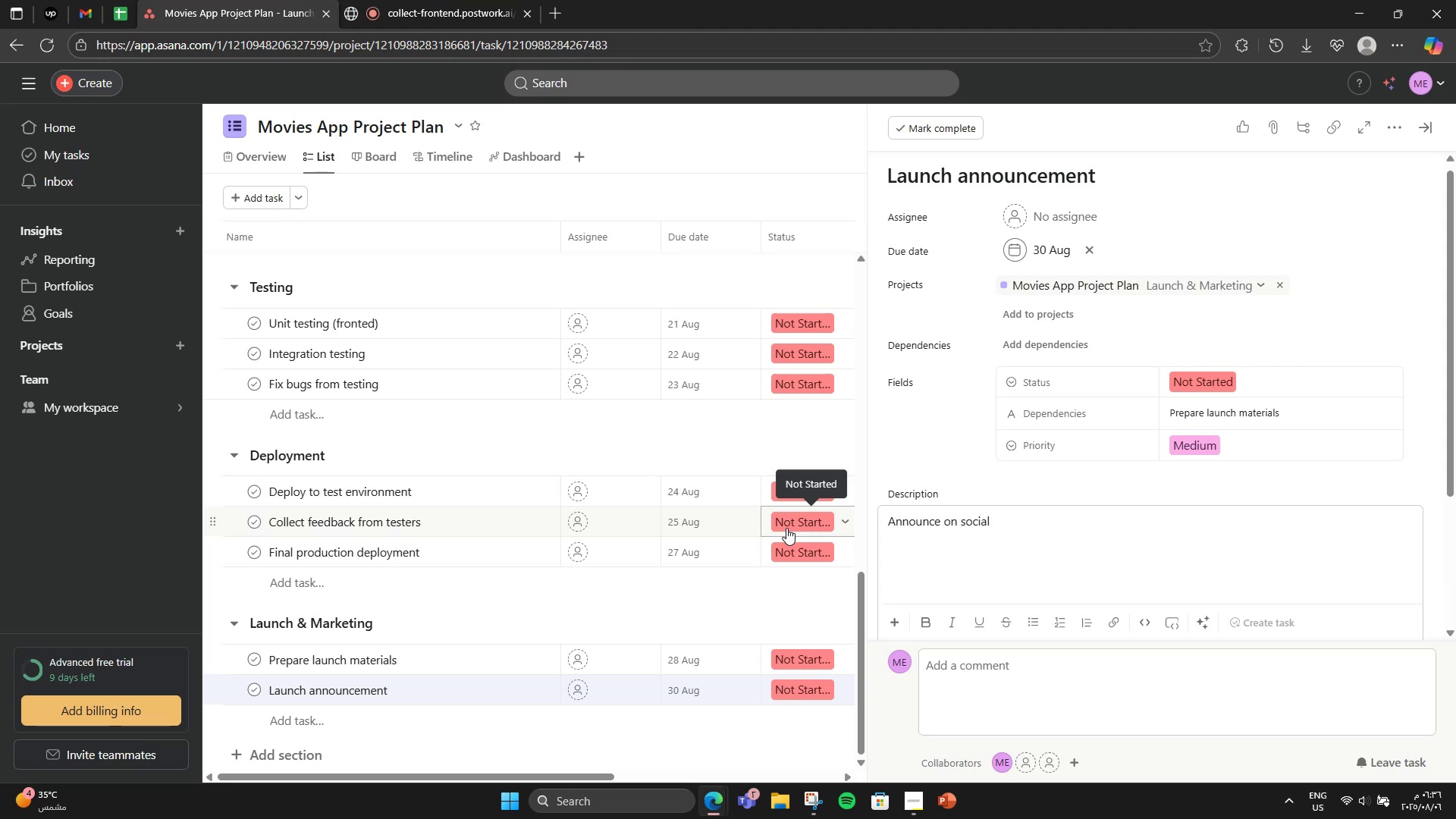 
type(media and channels,)
 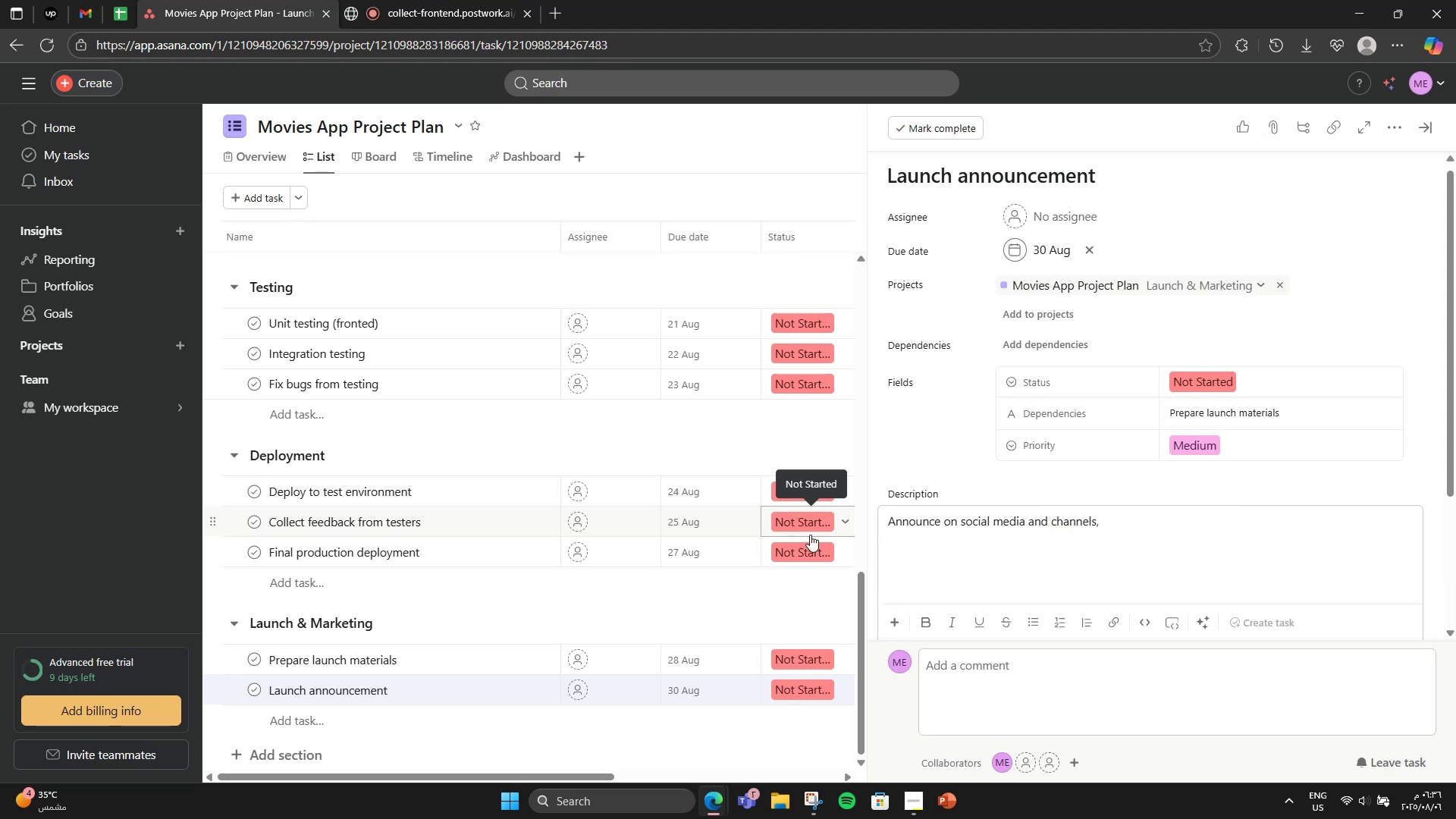 
scroll: coordinate [525, 598], scroll_direction: down, amount: 7.0
 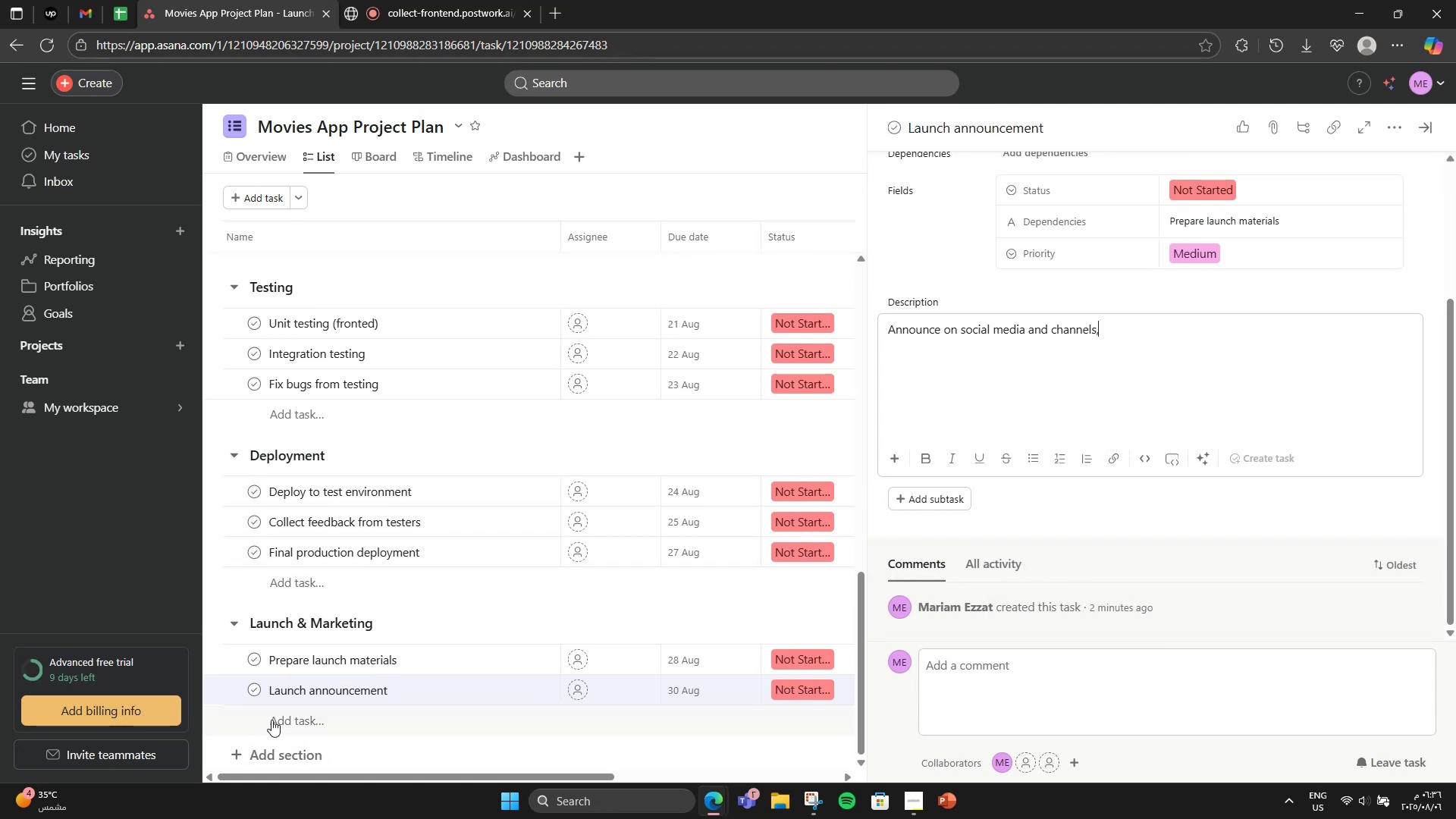 
wait(5.37)
 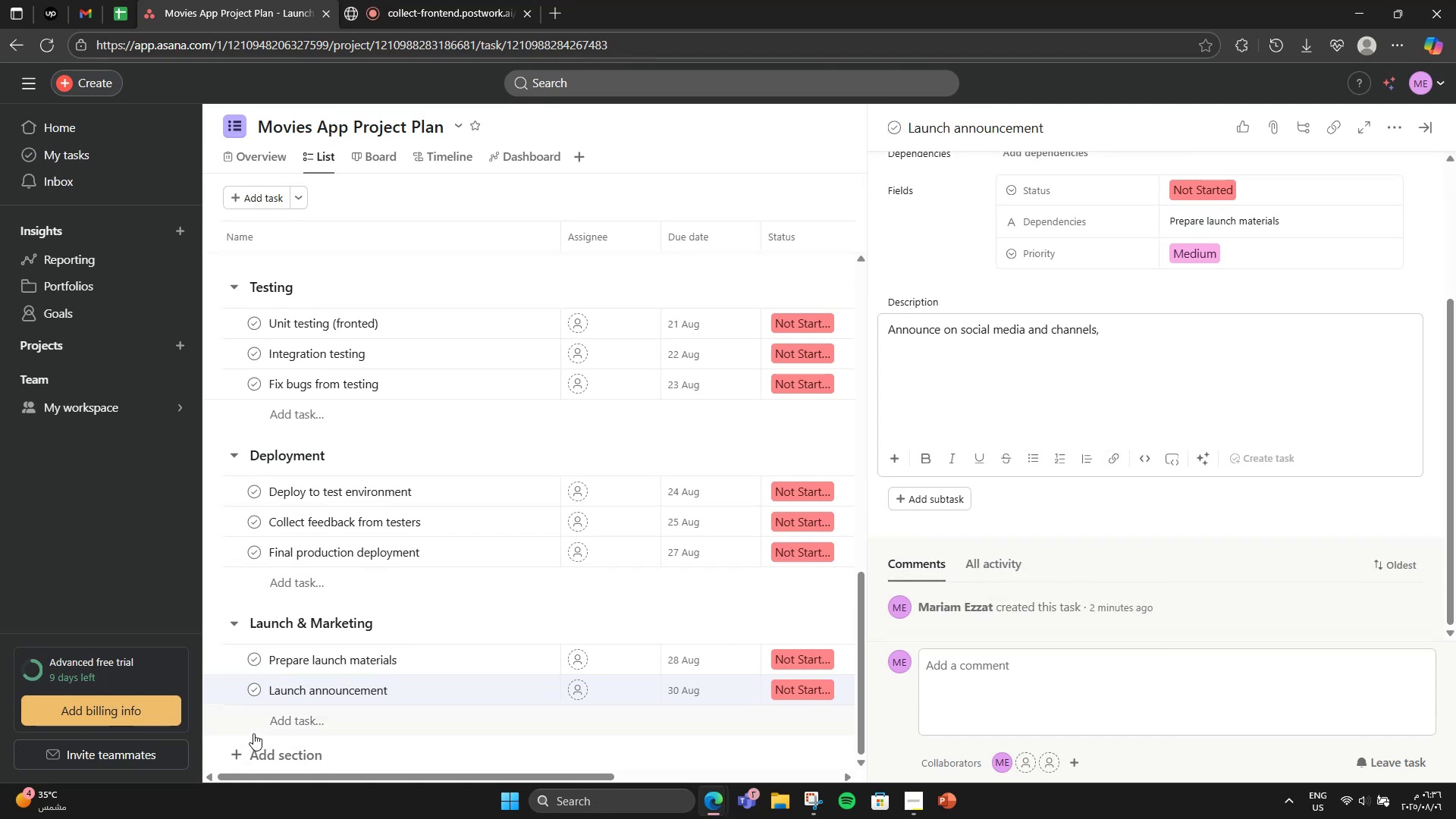 
left_click([271, 720])
 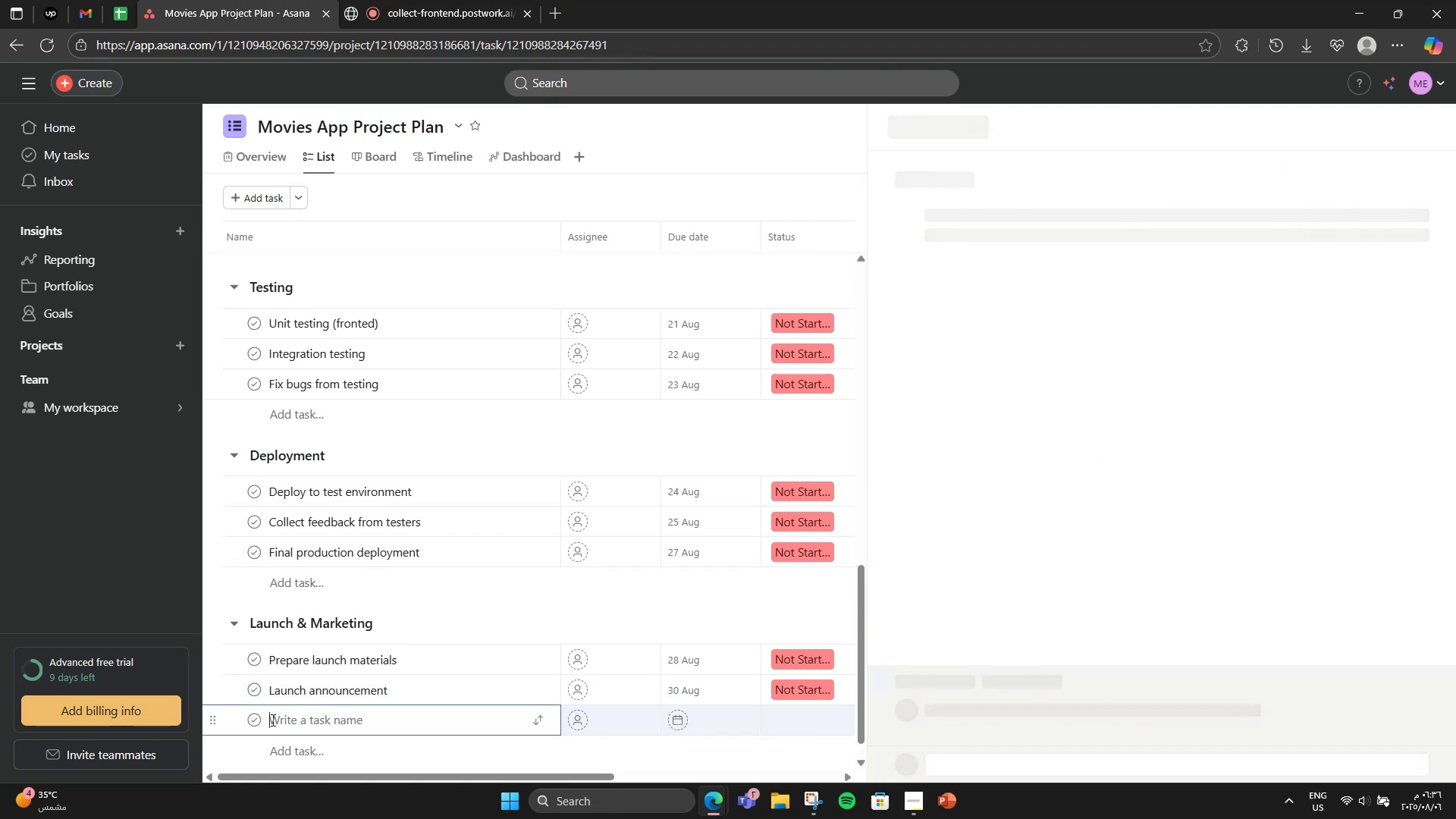 
scroll: coordinate [277, 671], scroll_direction: down, amount: 5.0
 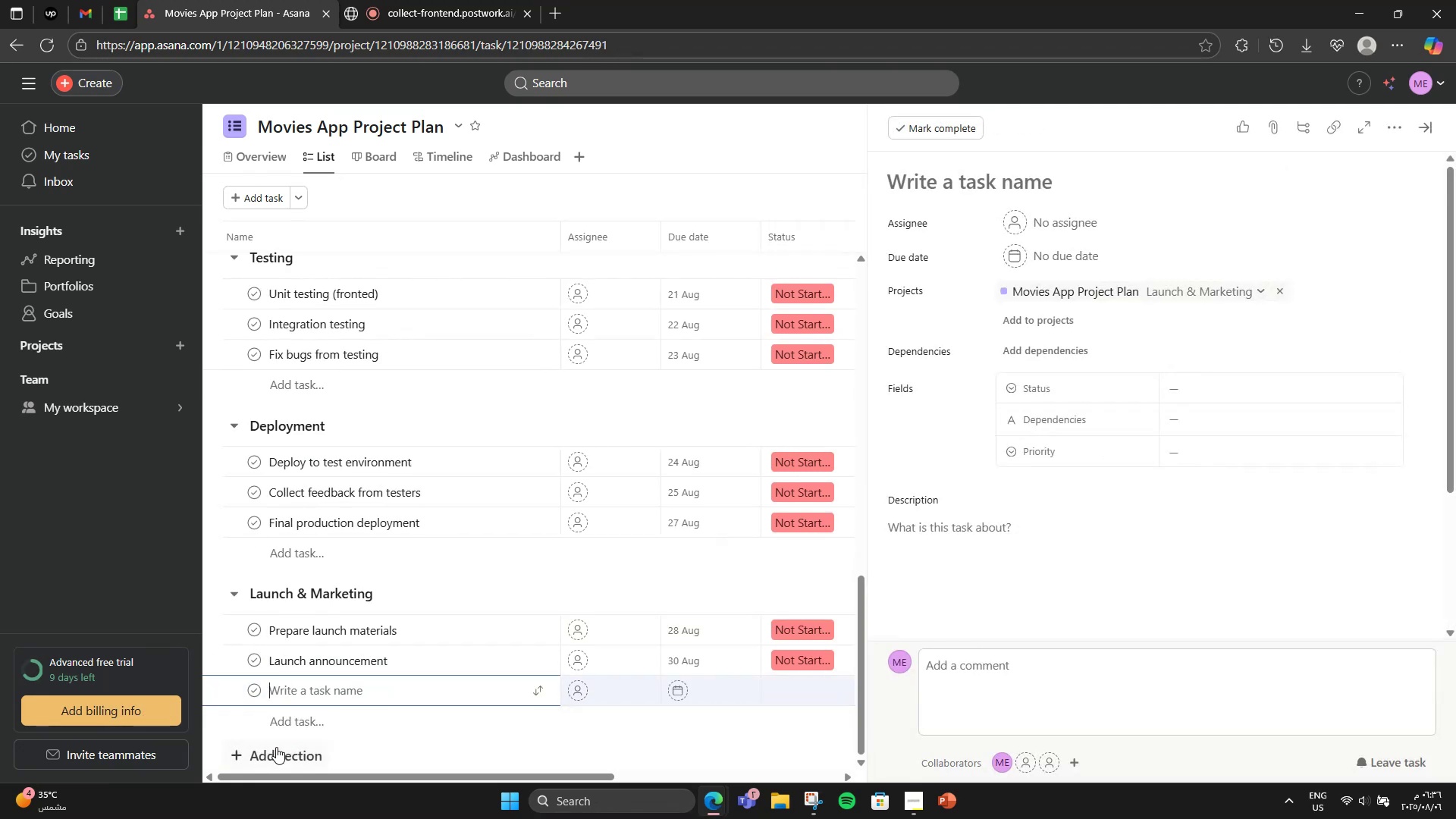 
left_click([276, 747])
 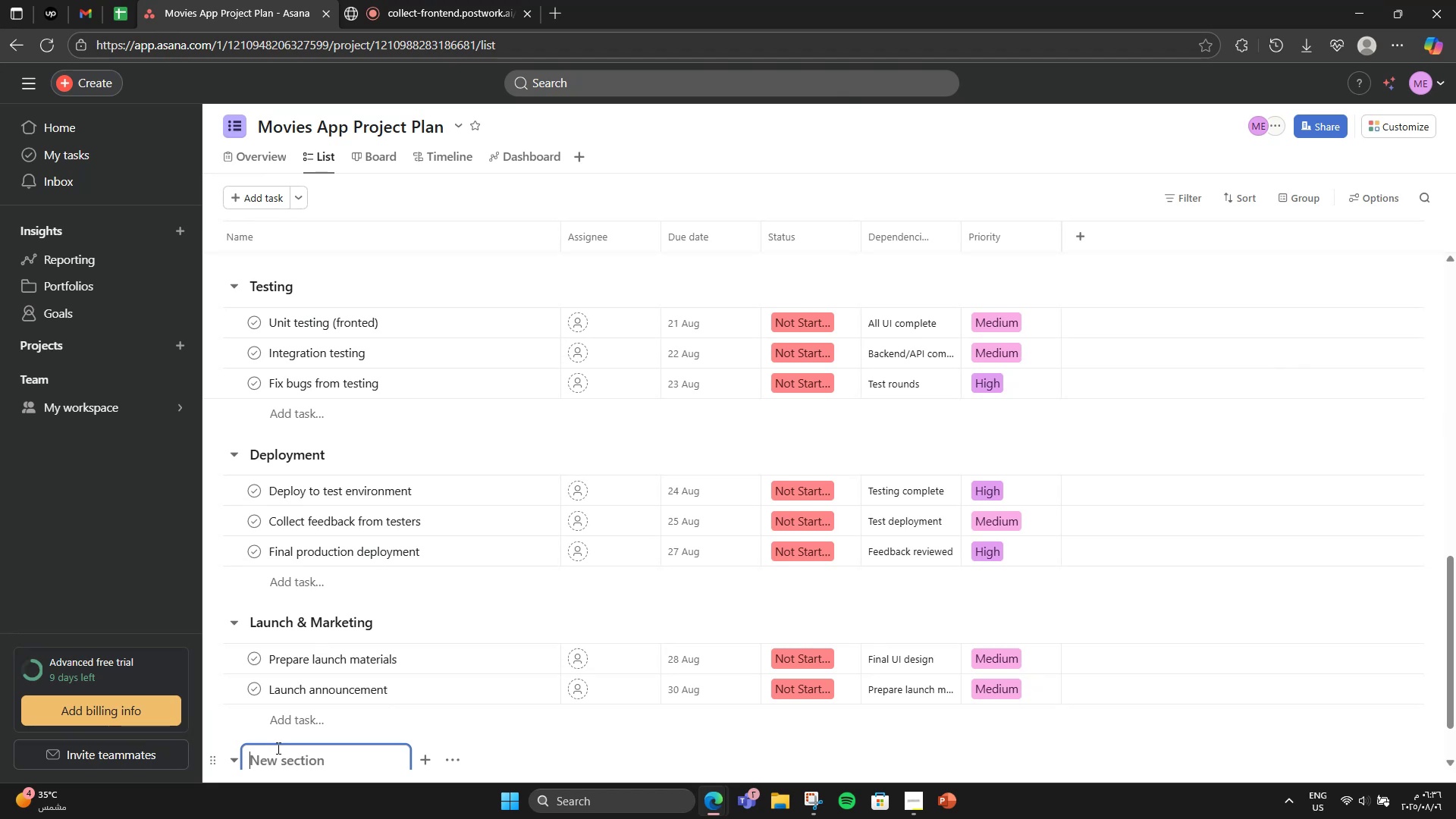 
scroll: coordinate [450, 598], scroll_direction: down, amount: 1.0
 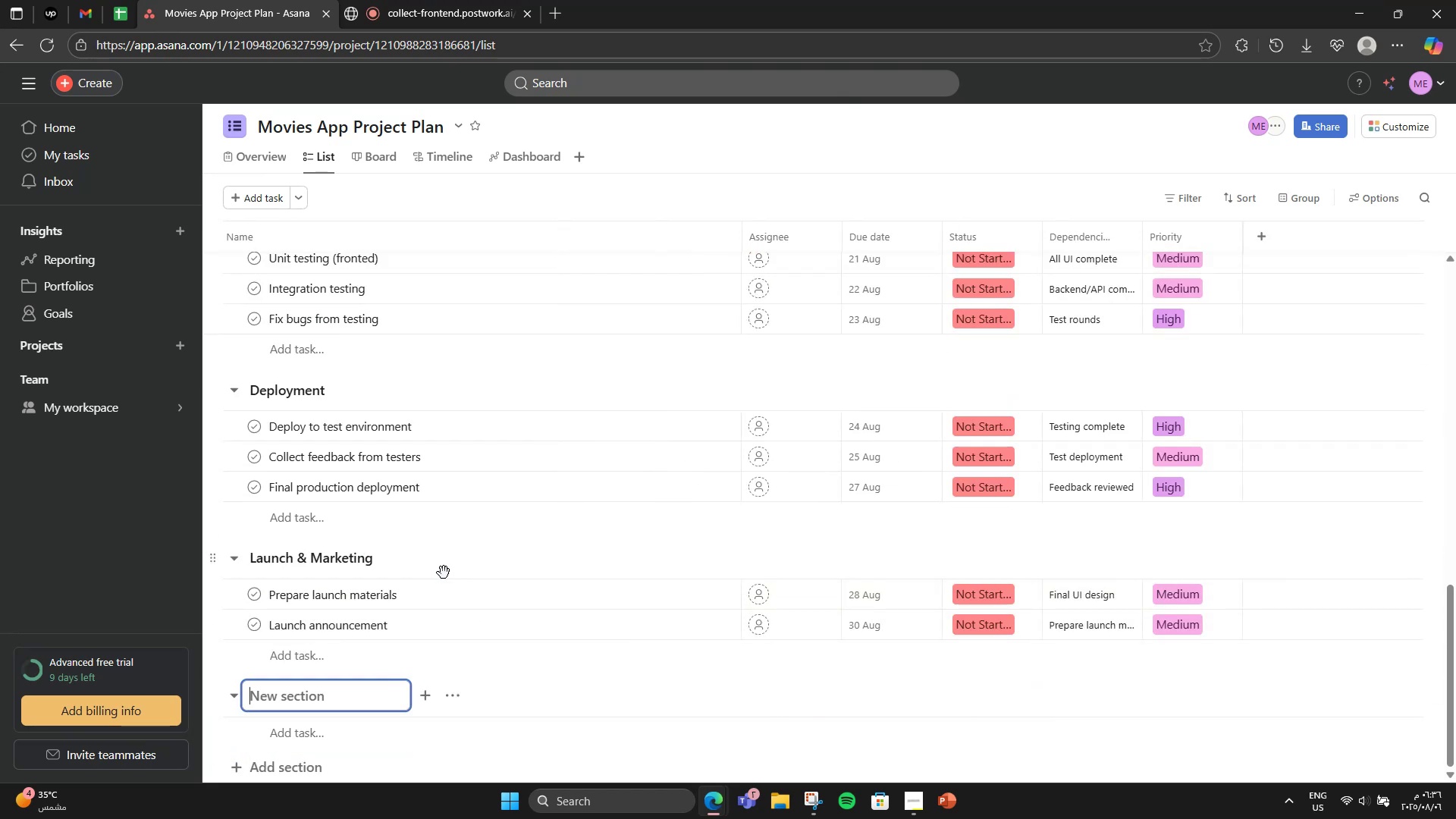 
wait(6.79)
 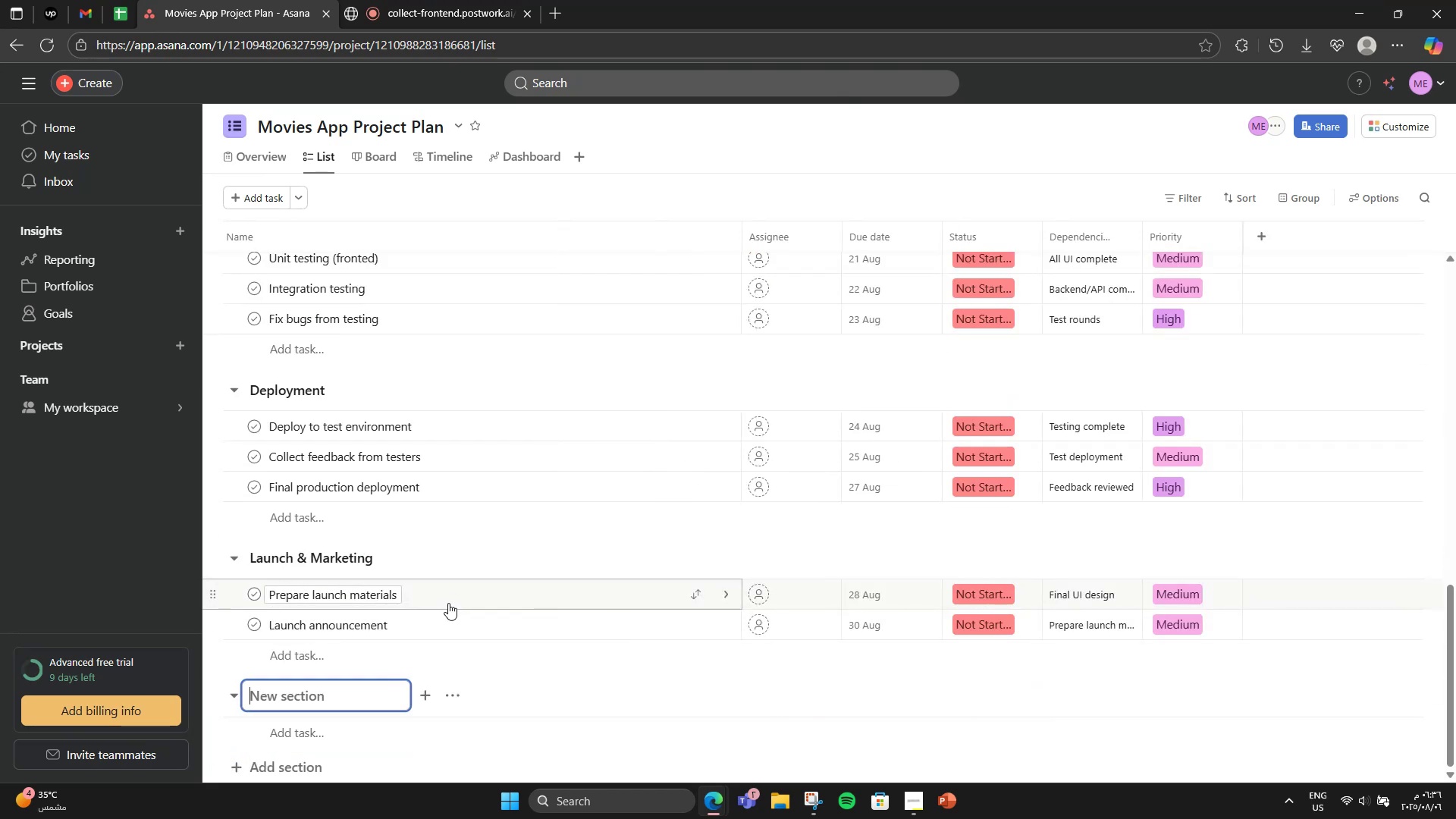 
type(Post-Launch)
 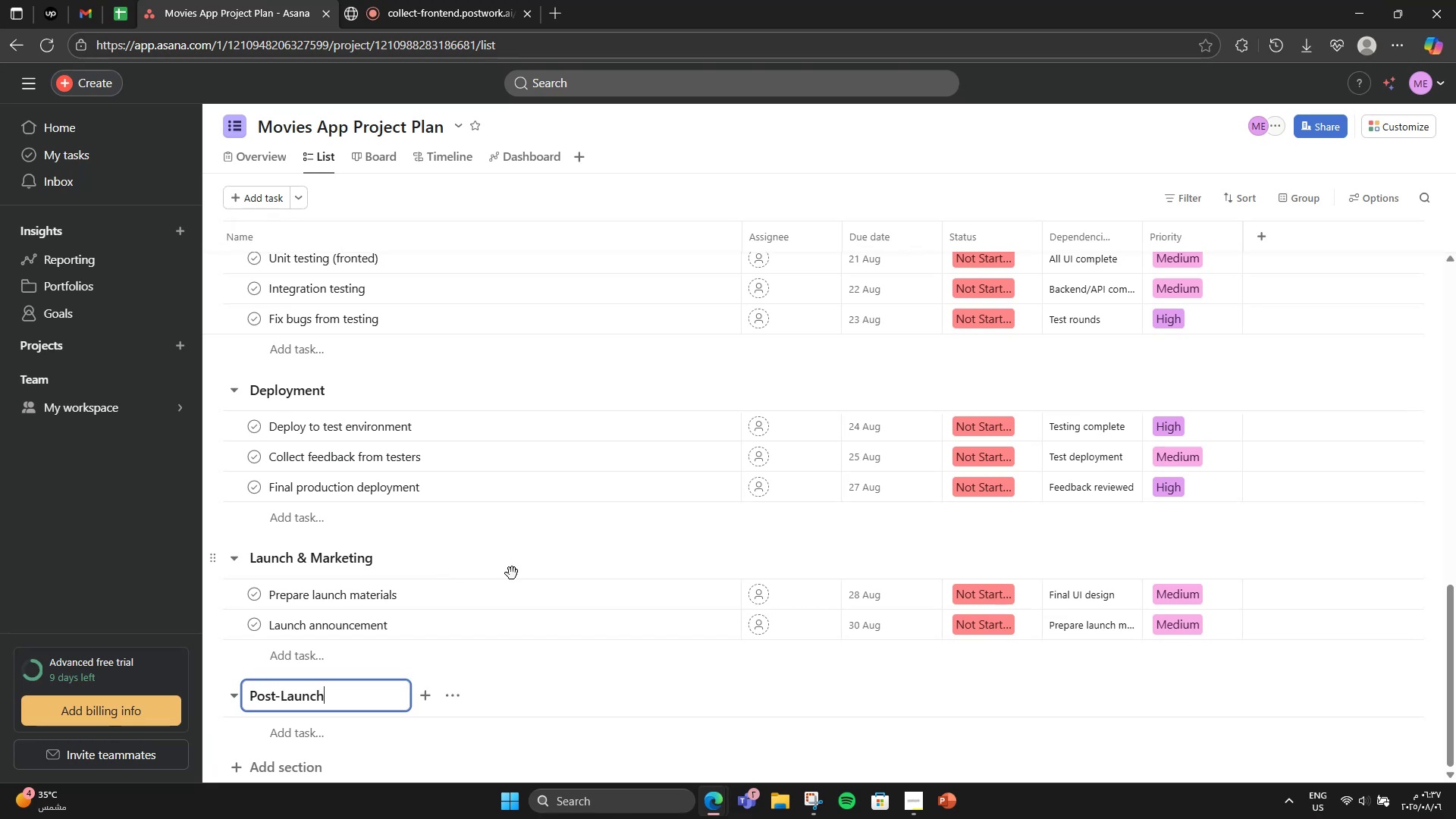 
left_click([563, 589])
 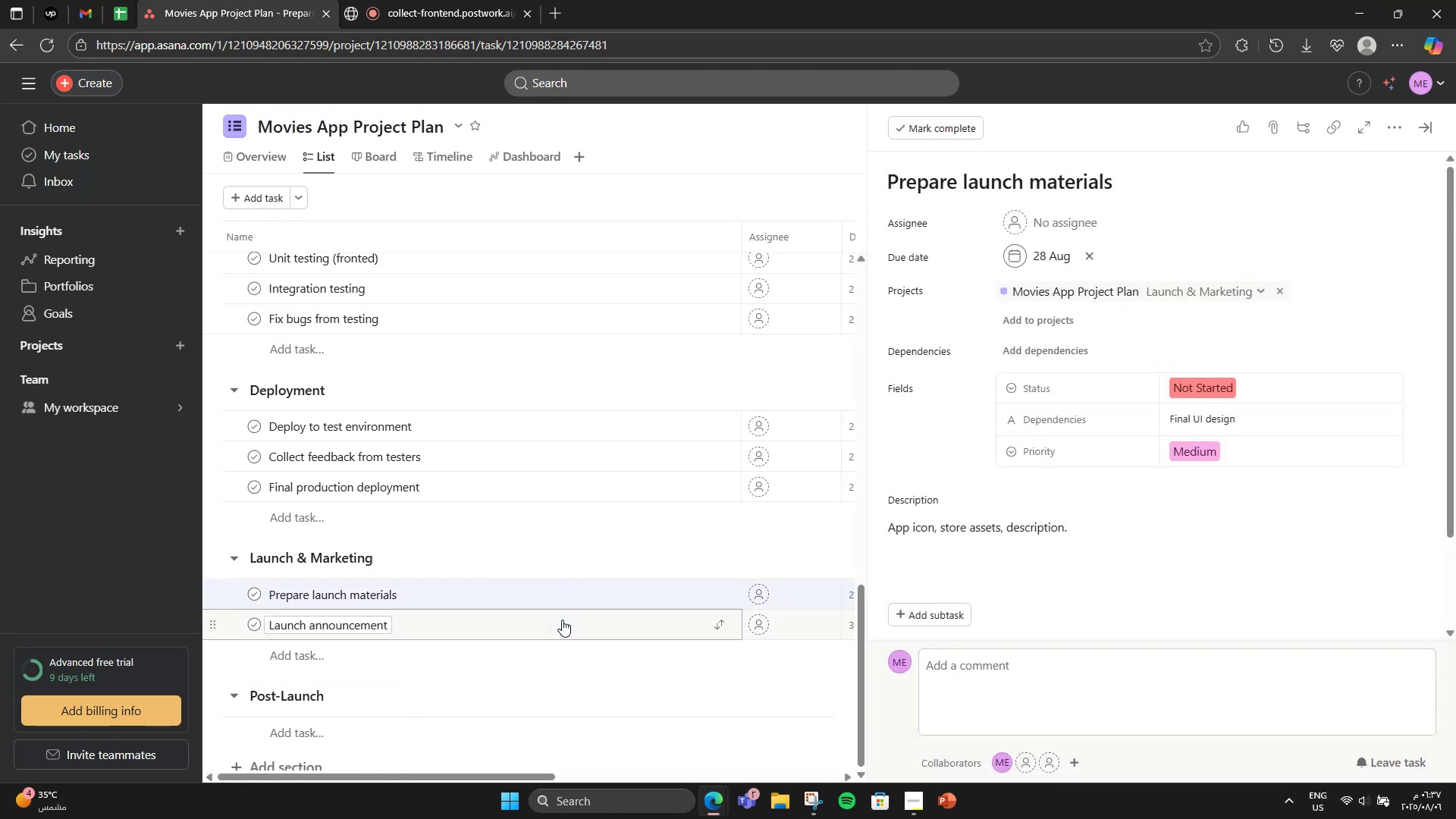 
left_click([562, 620])
 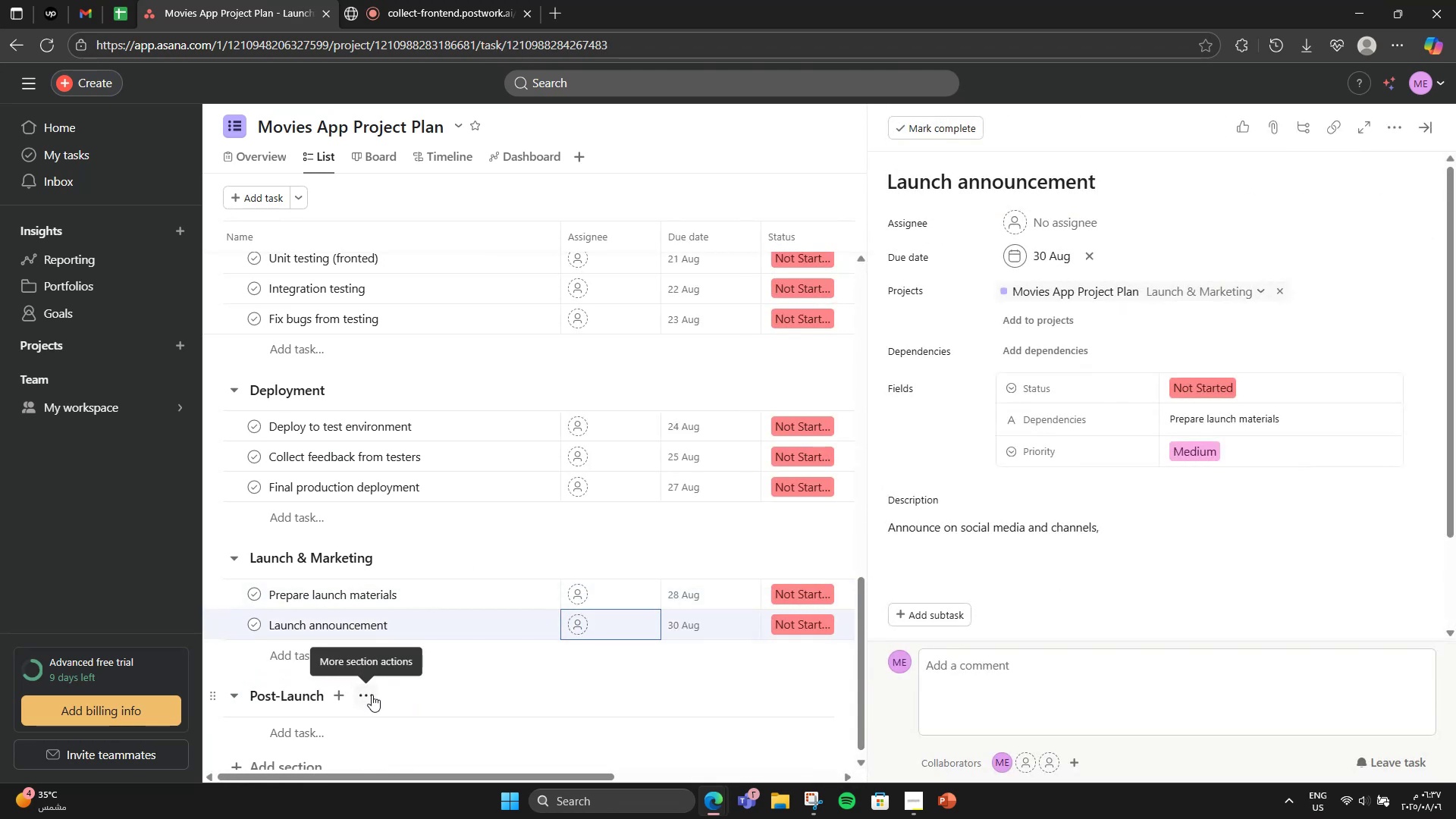 
left_click([272, 720])
 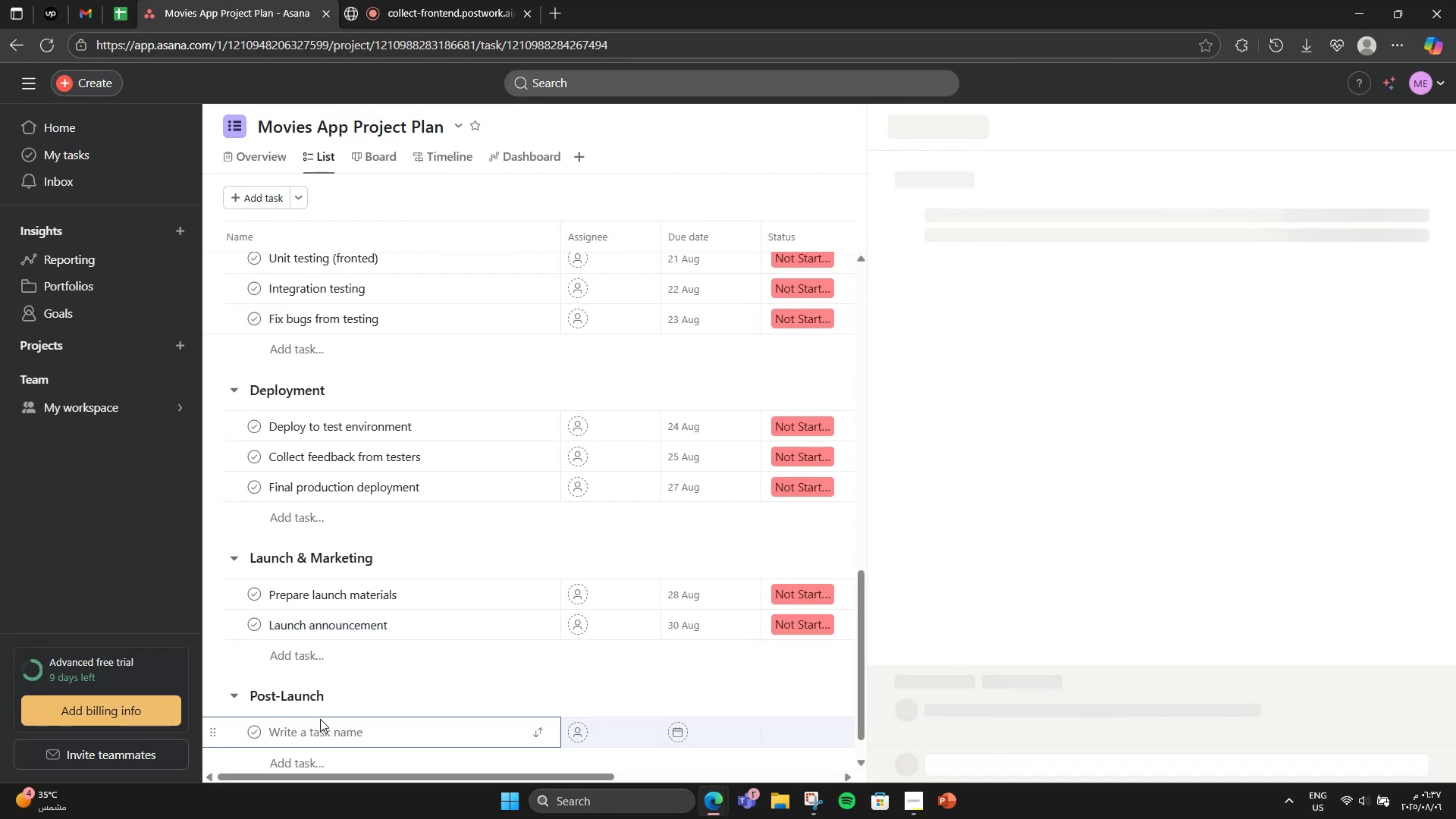 
type(Monitor app])
key(Backspace)
 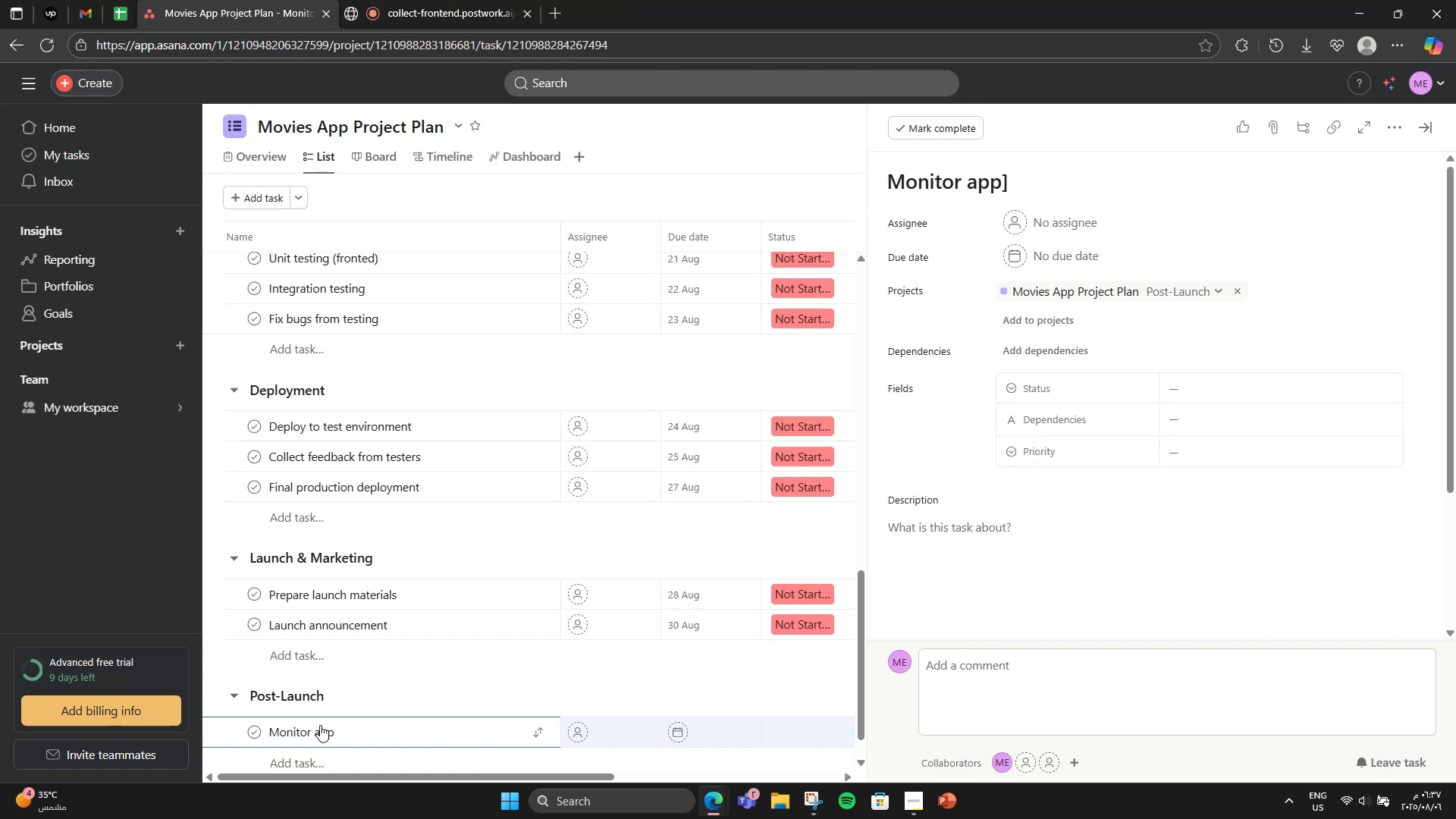 
key(Enter)
 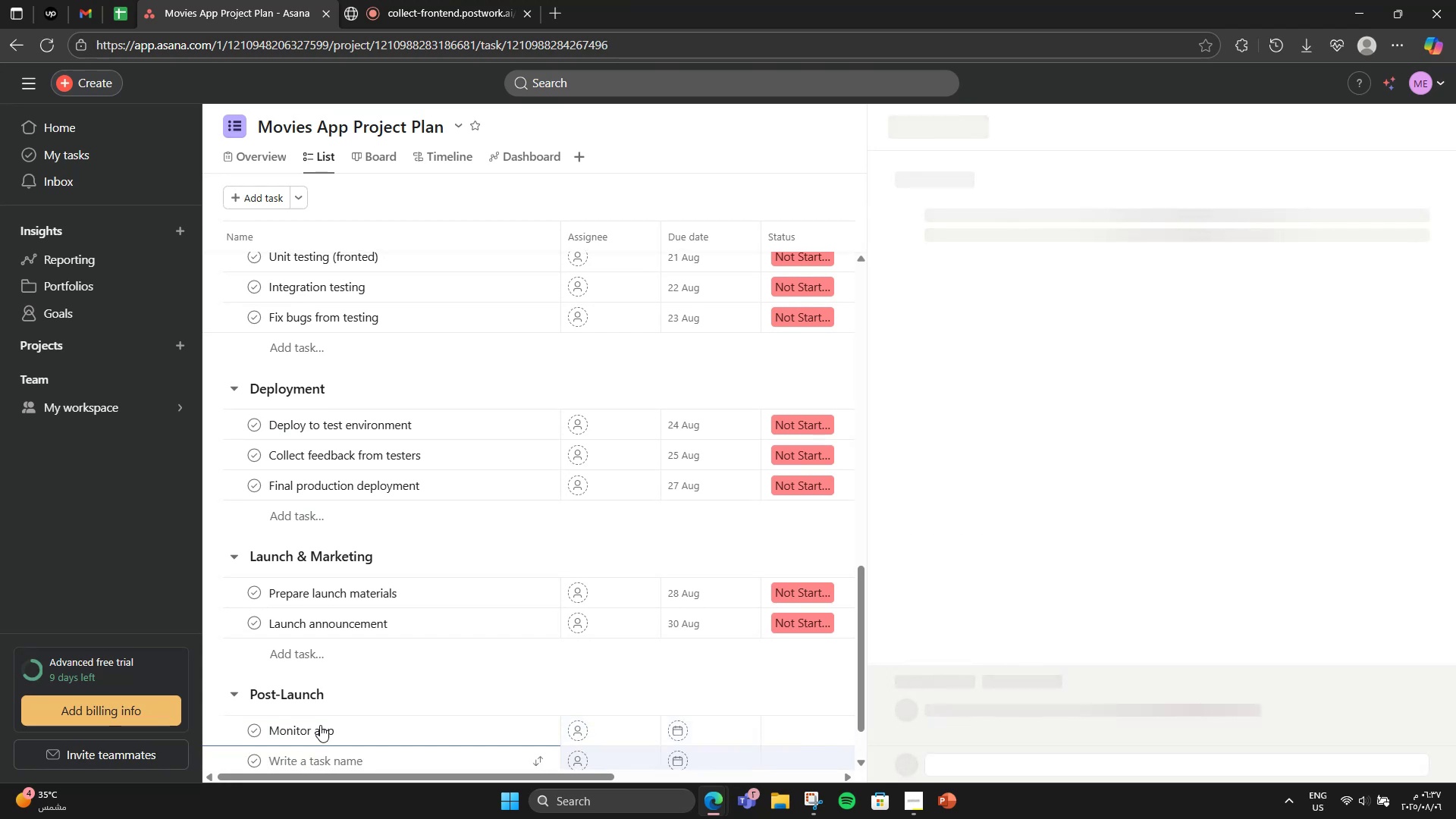 
key(Backspace)
type( p)
key(Backspace)
type(Performance )
key(Backspace)
 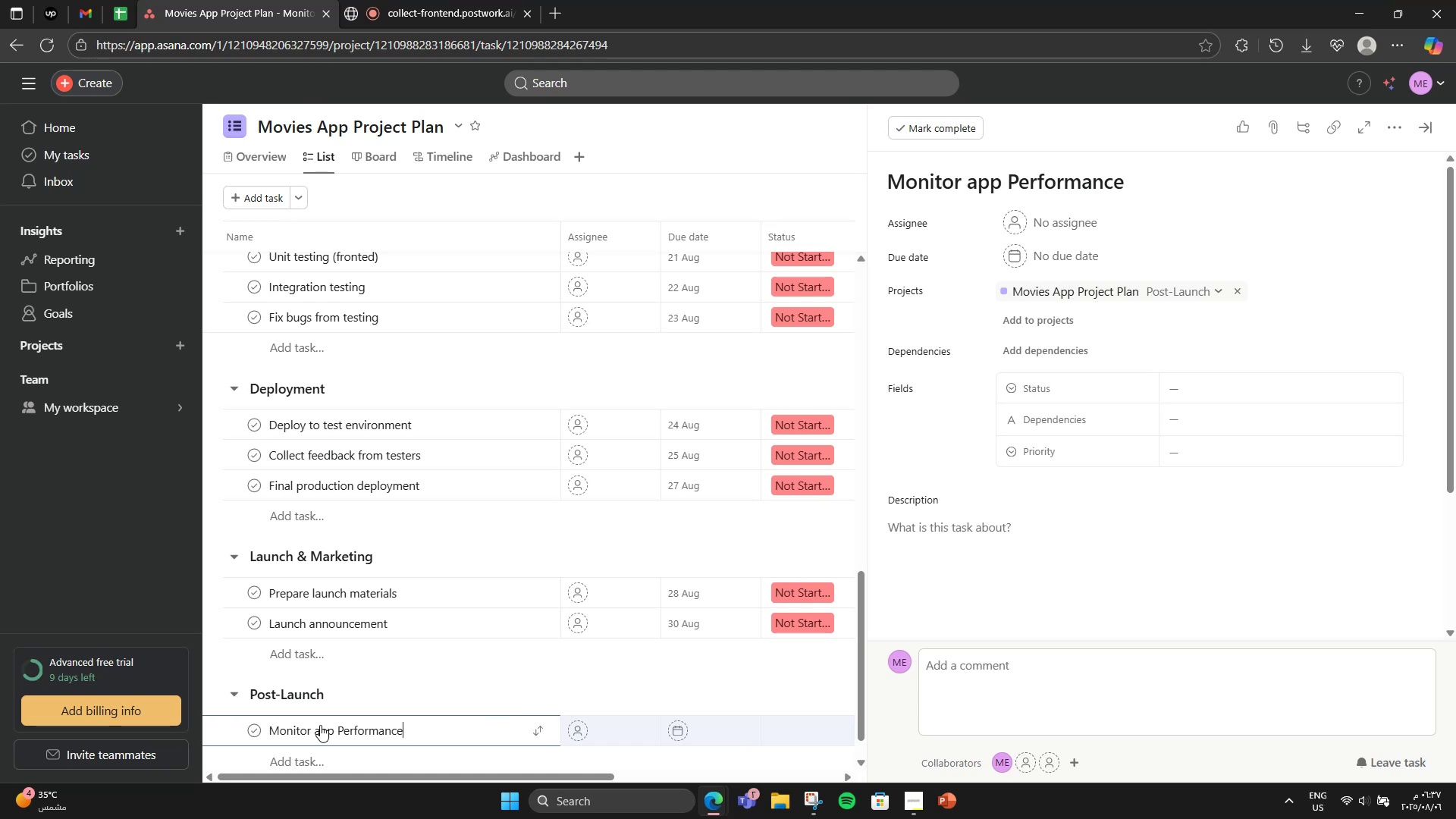 
key(Enter)
 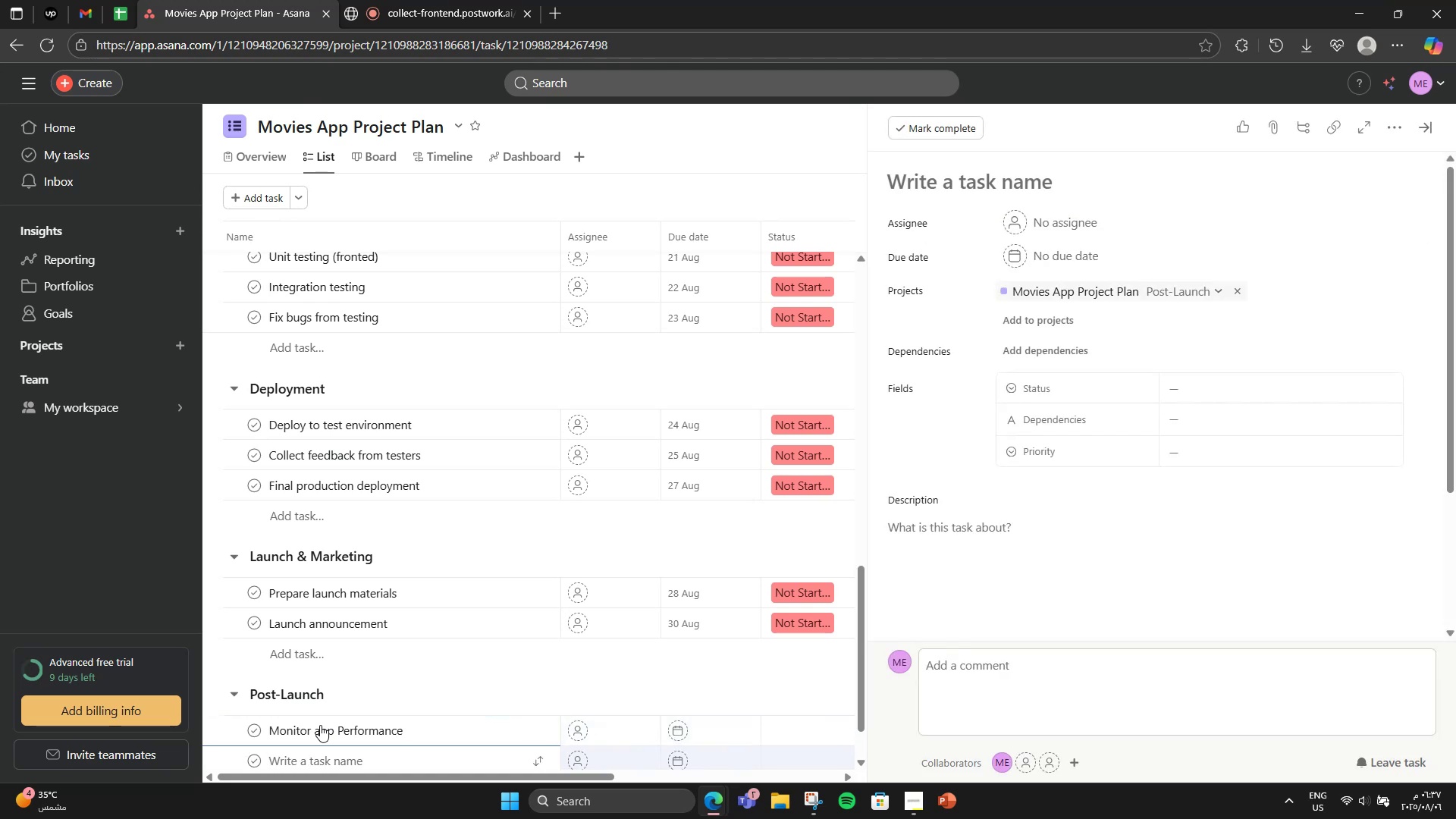 
type(Collect user feedback)
 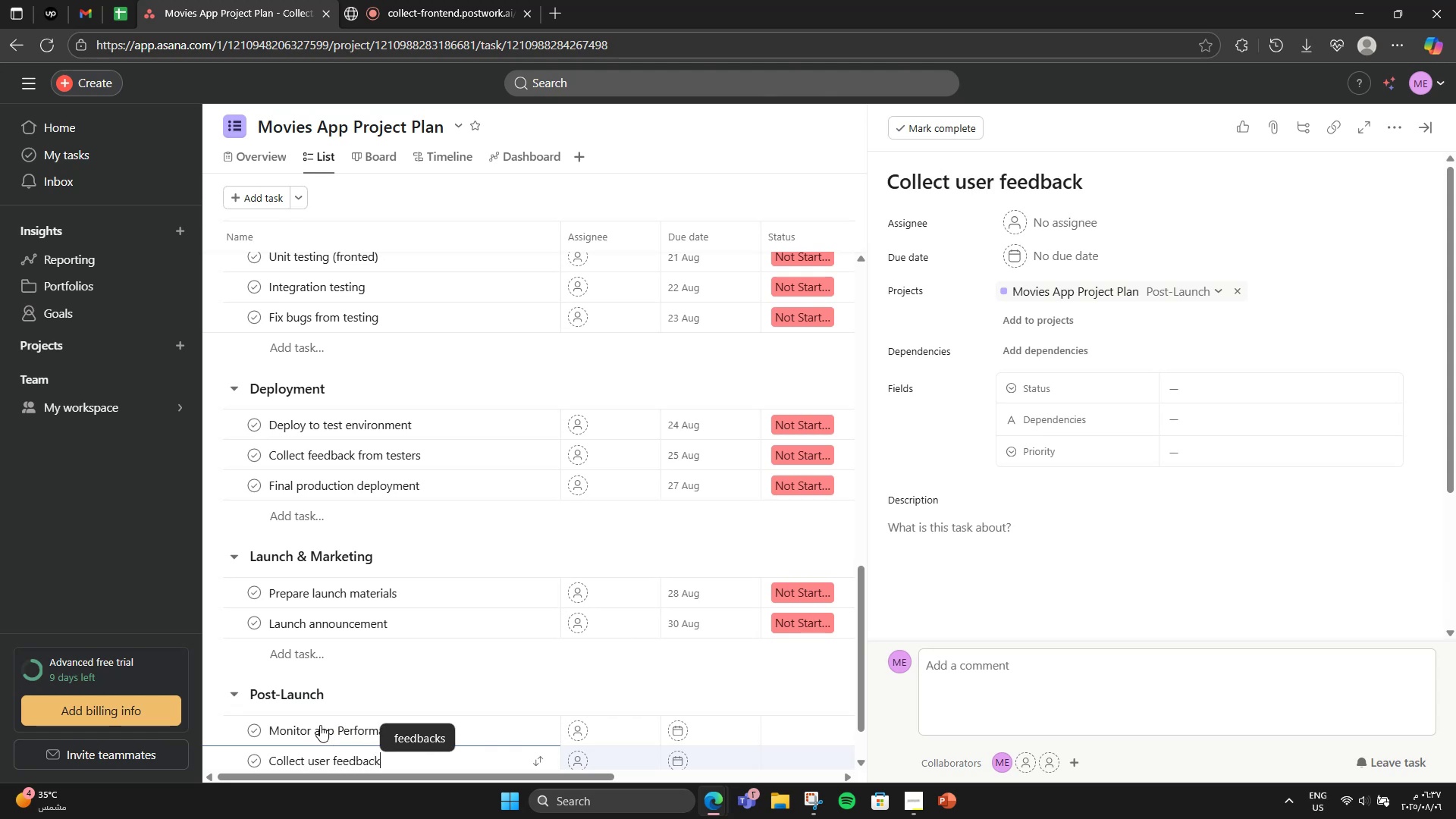 
key(Enter)
 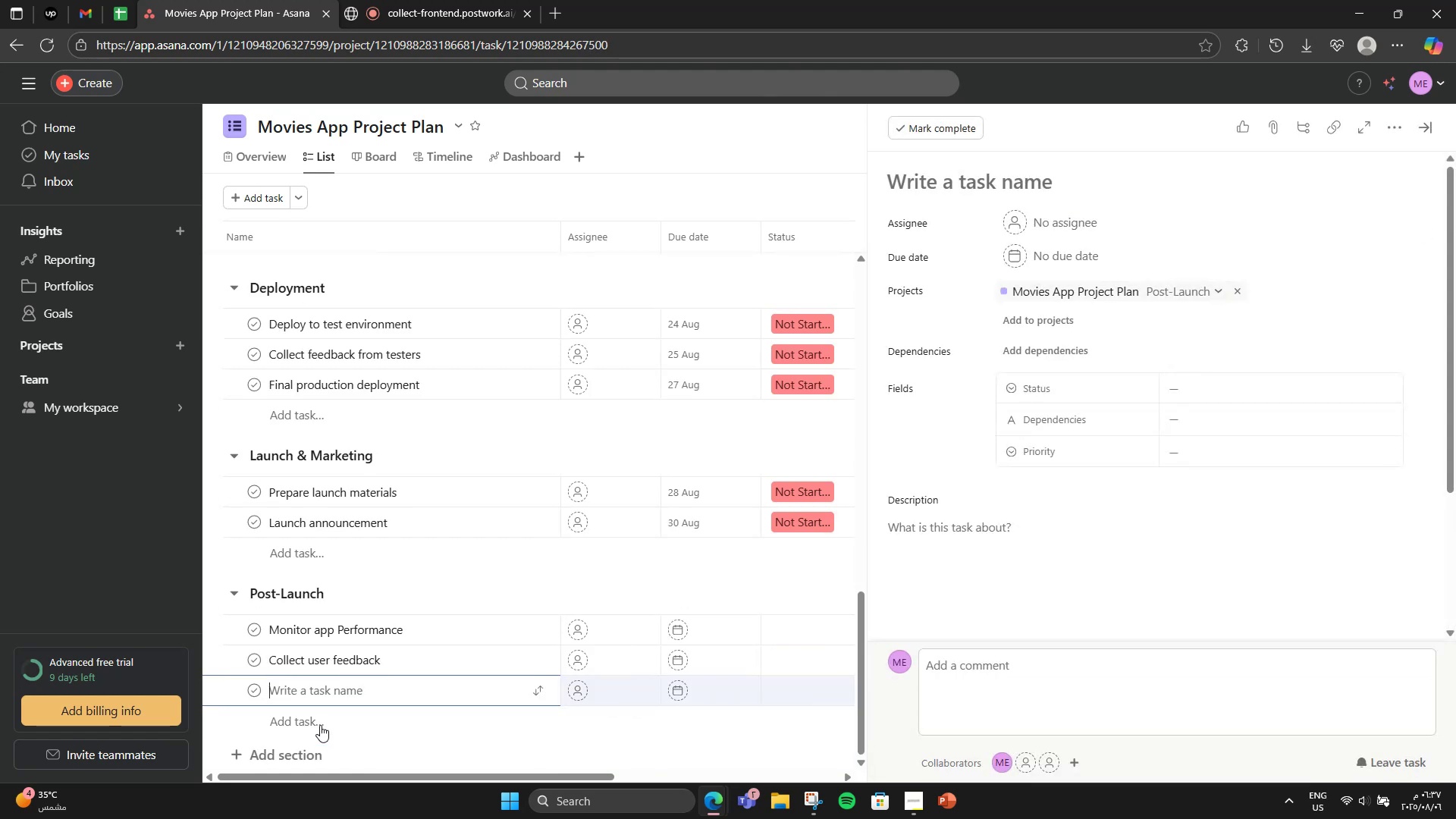 
type(Plan update )
key(Backspace)
type(s & improv)
 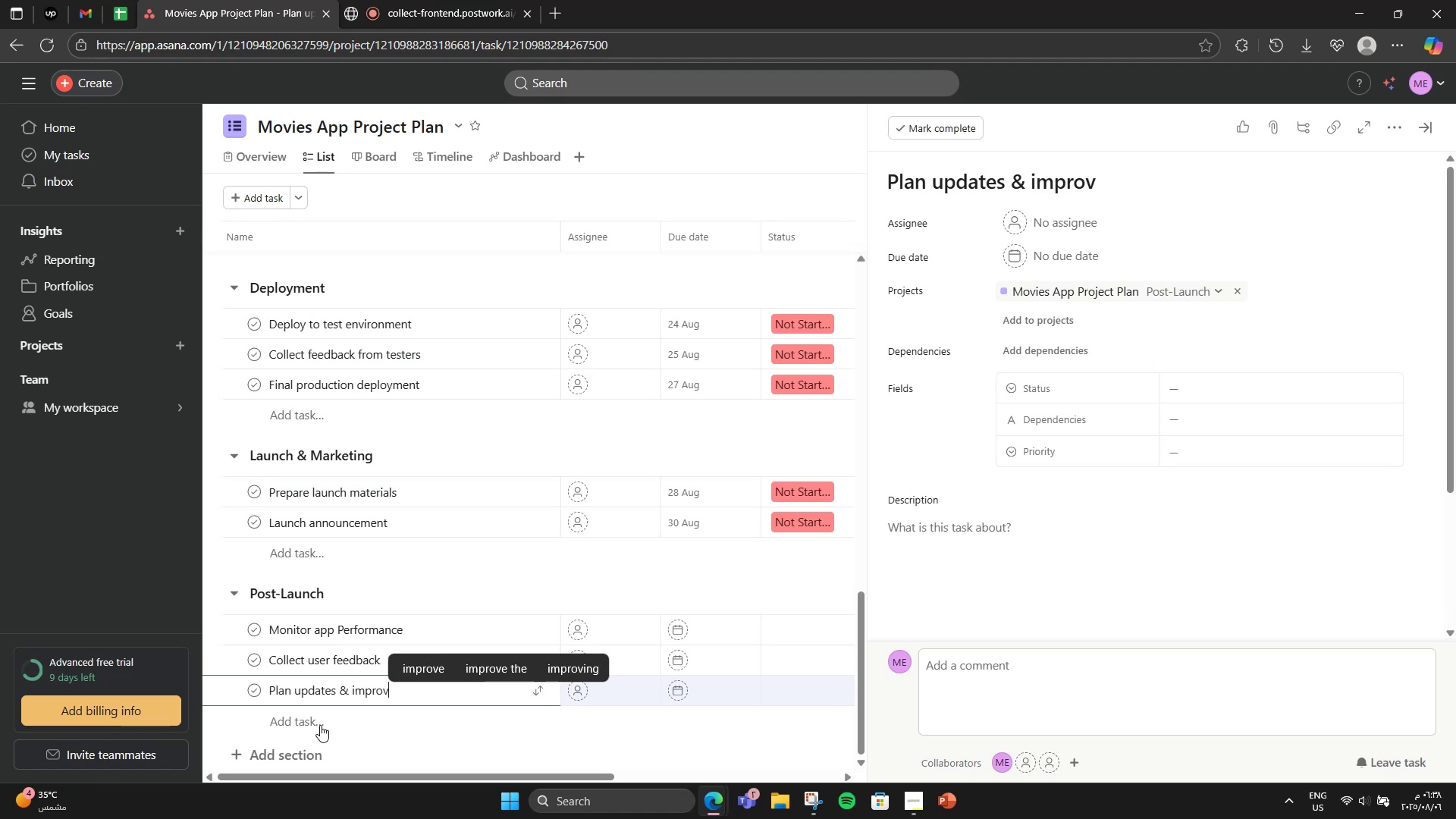 
wait(5.24)
 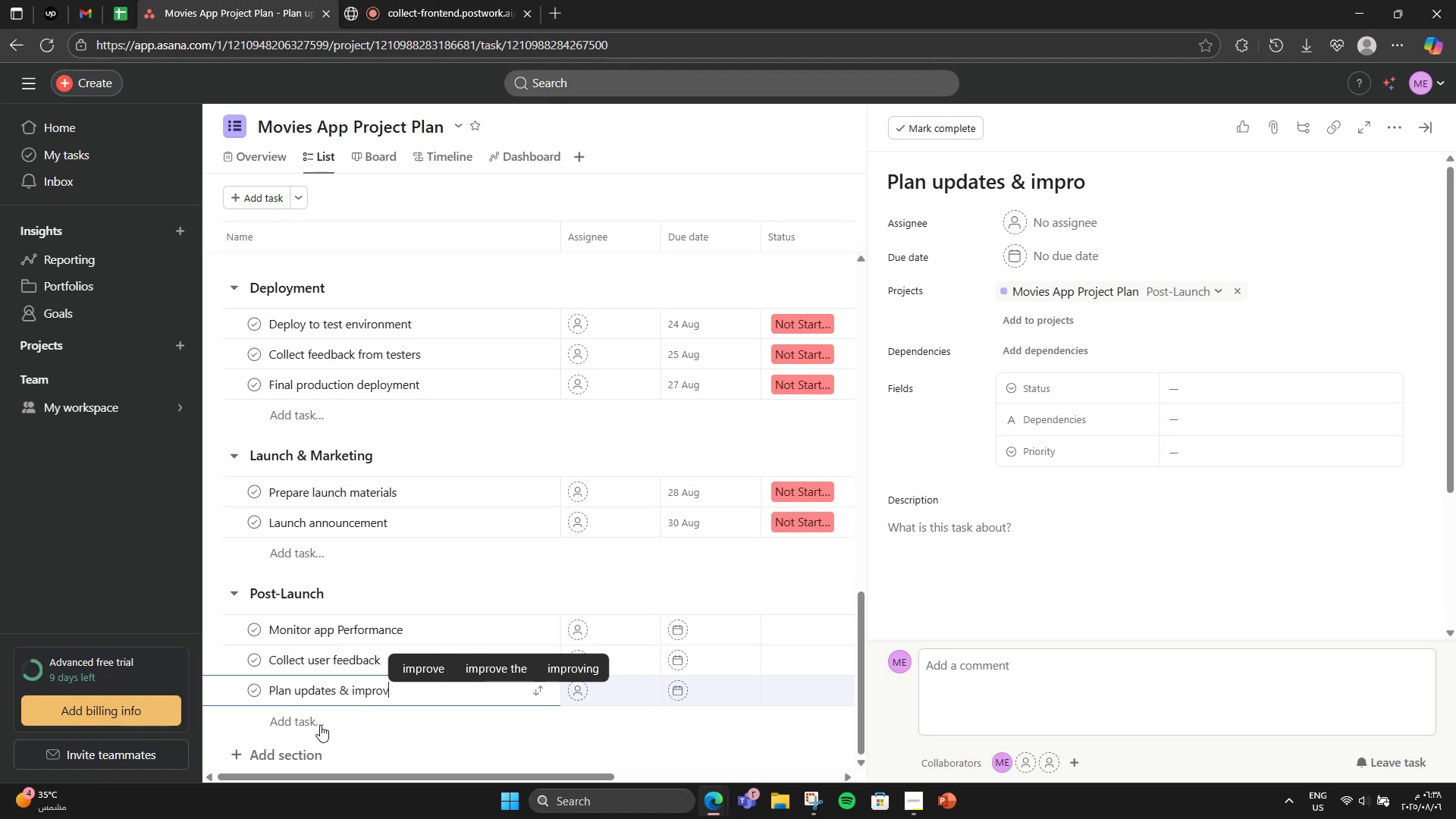 
type(ements)
 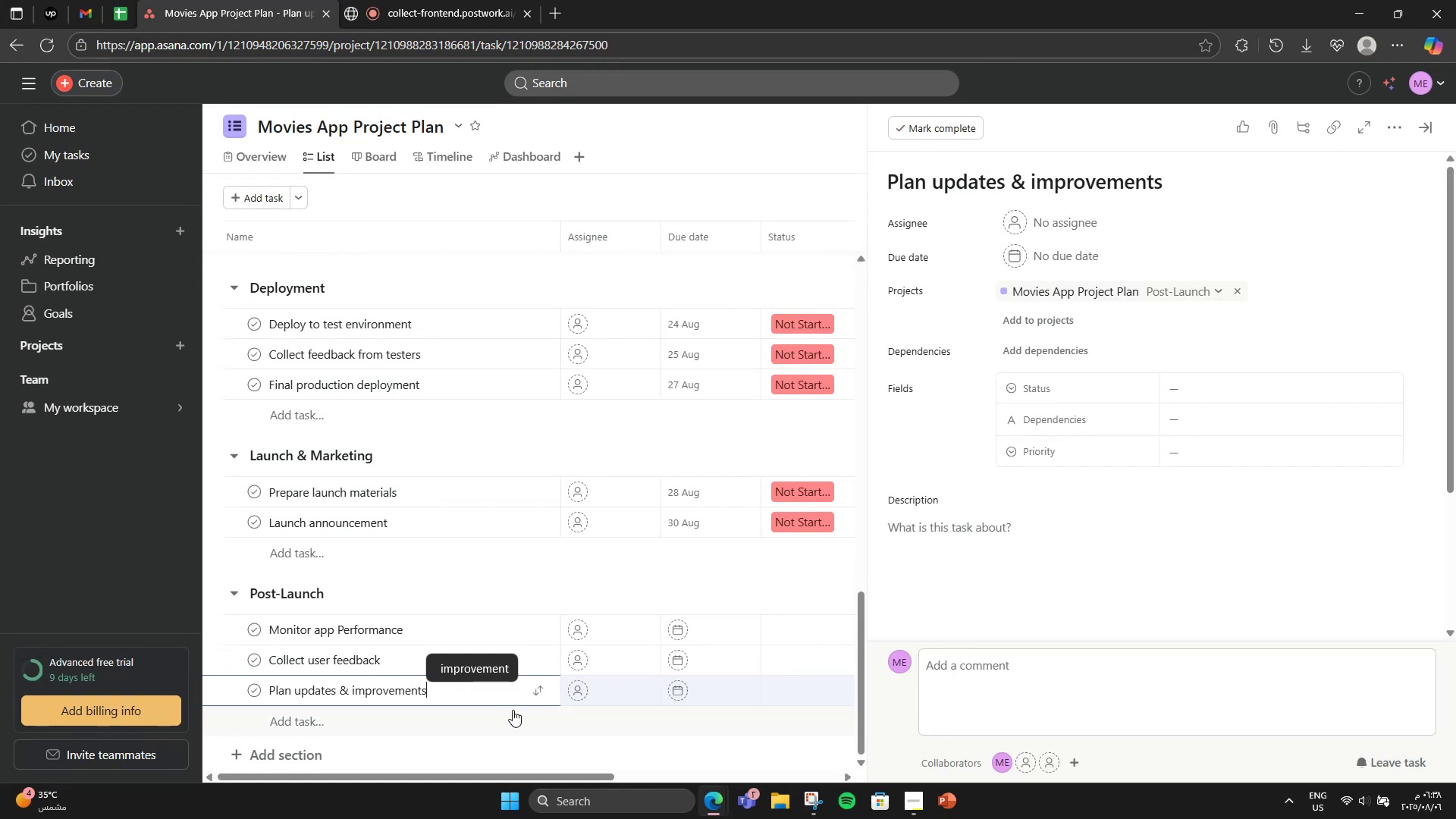 
left_click([482, 579])
 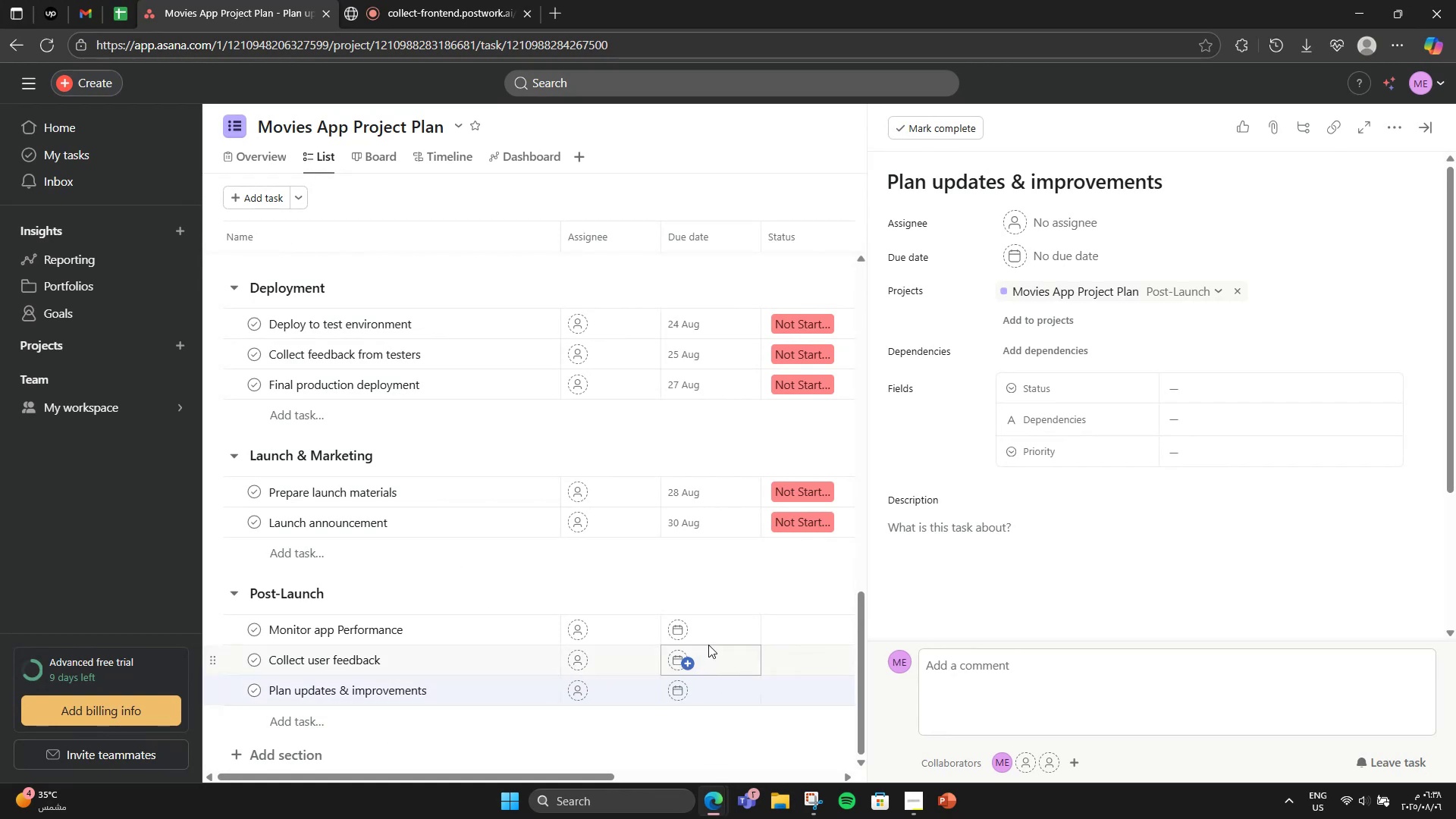 
left_click([1423, 123])
 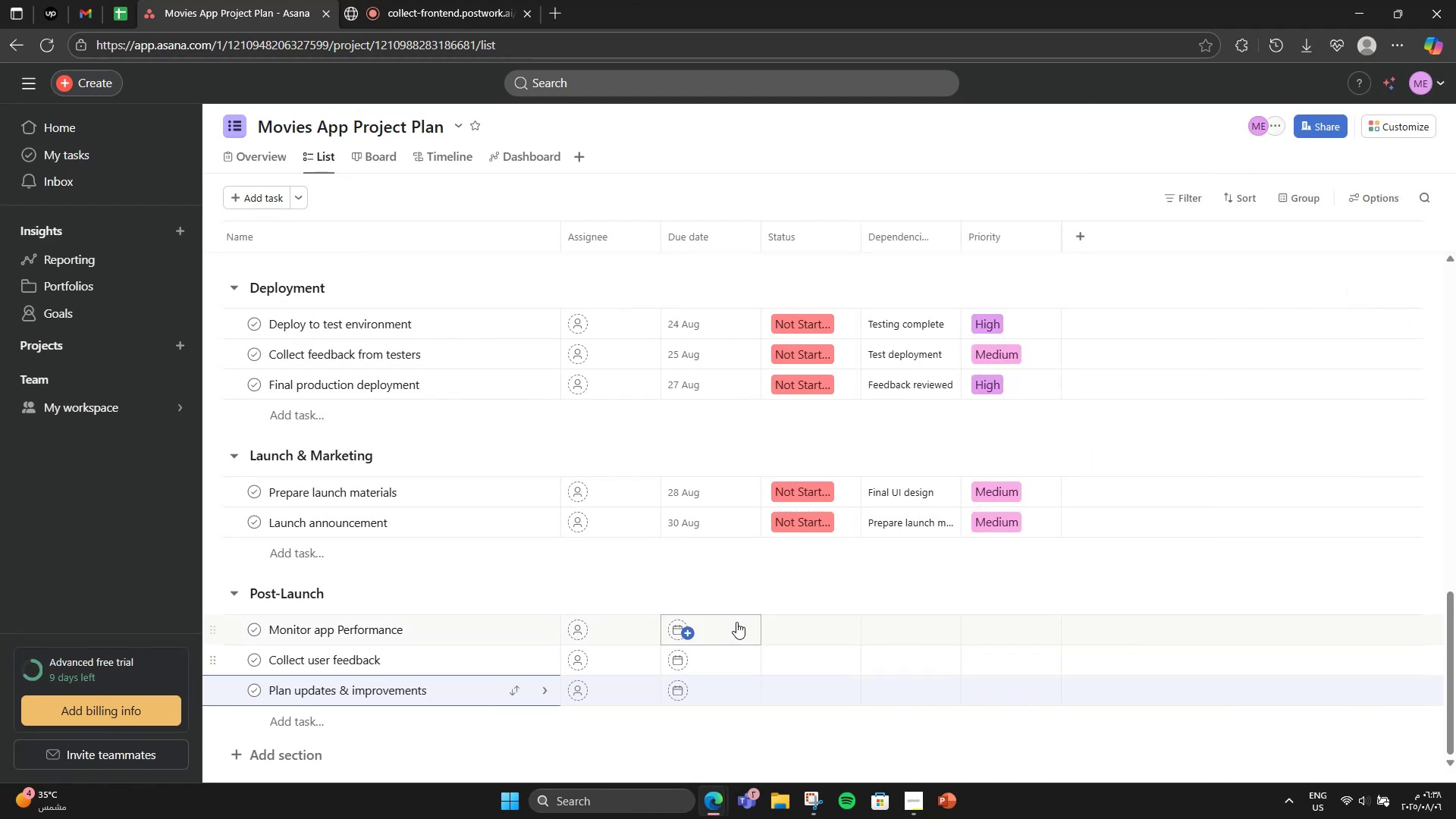 
left_click([732, 620])
 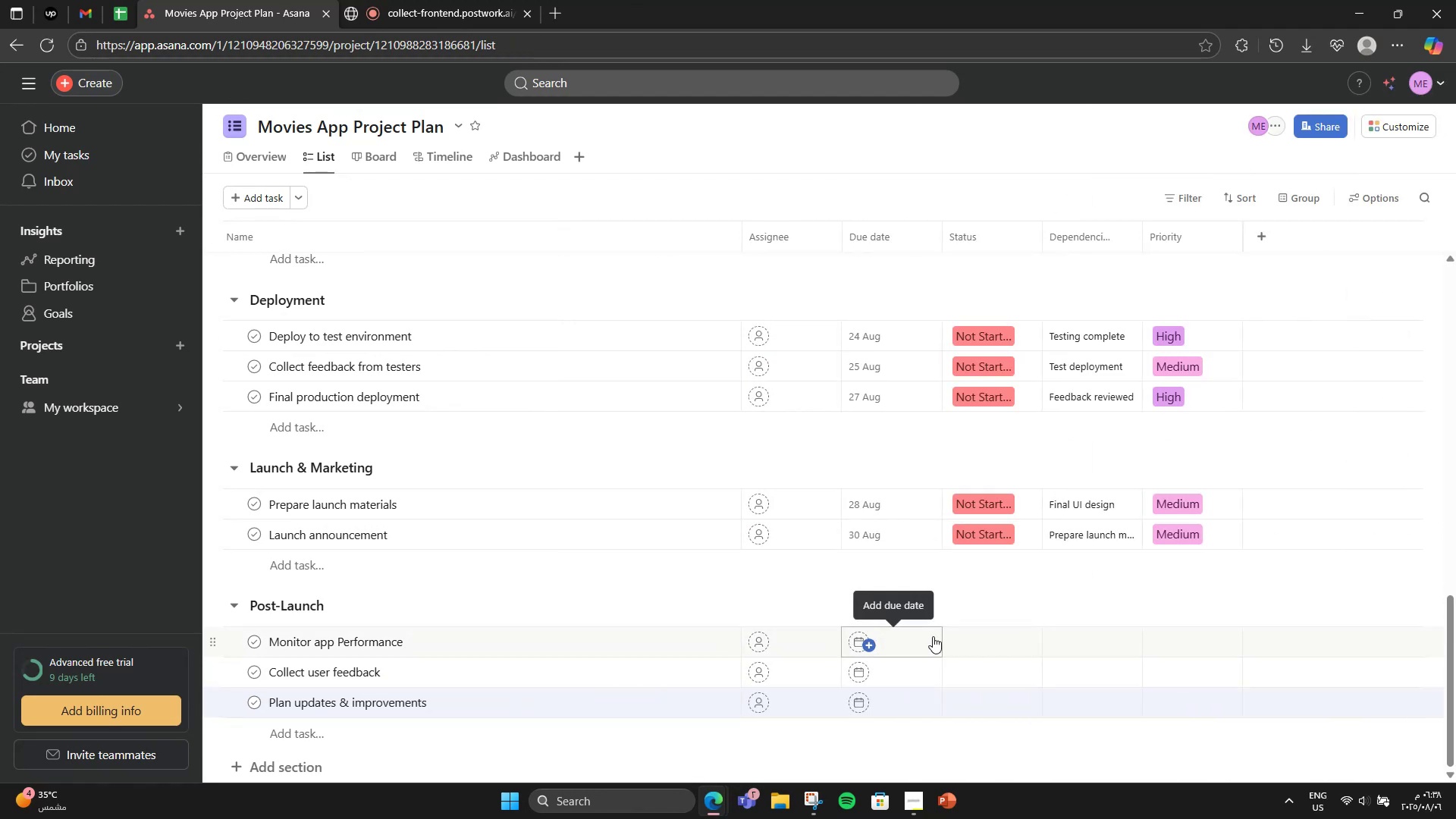 
left_click([933, 636])
 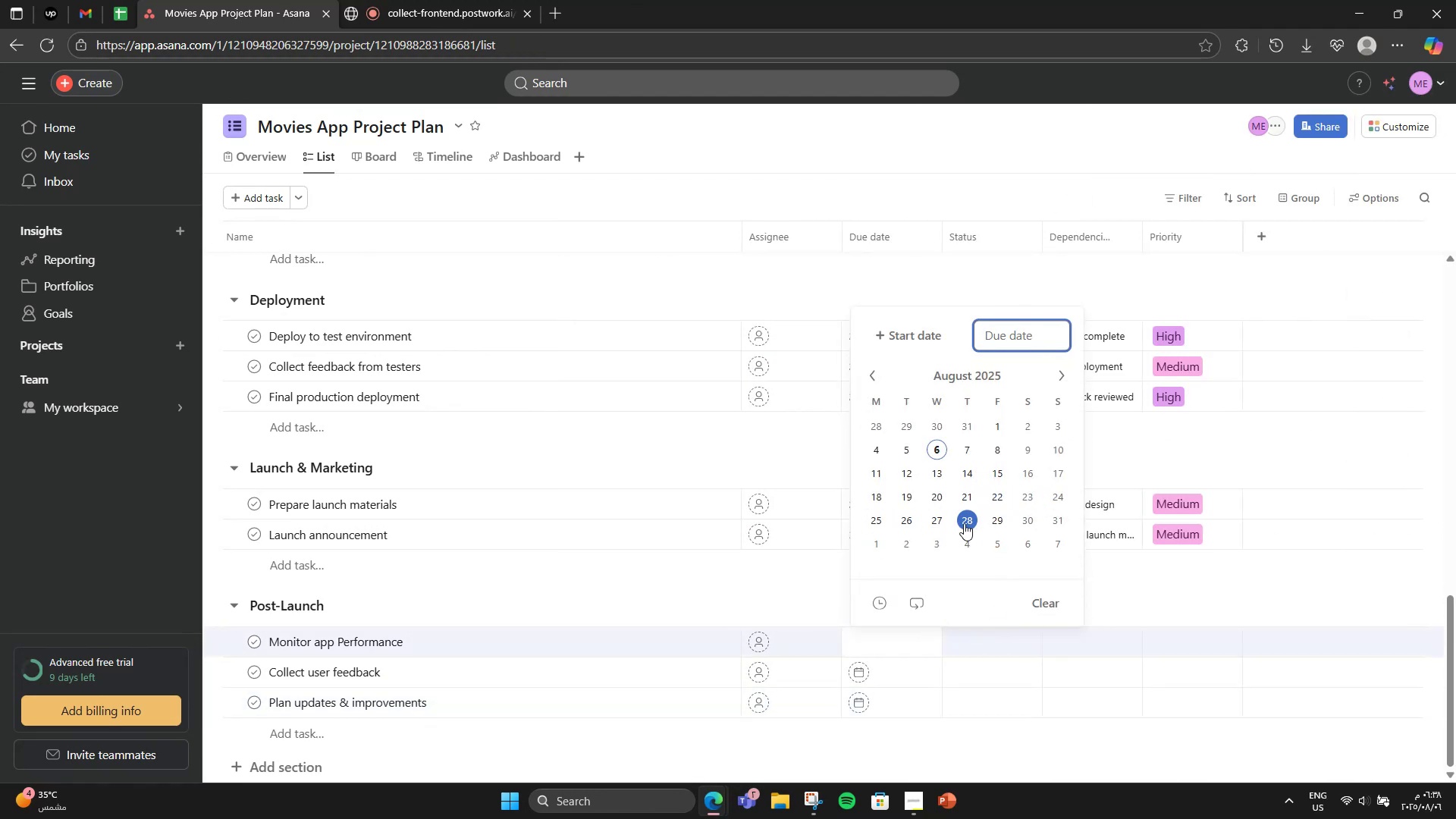 
wait(5.07)
 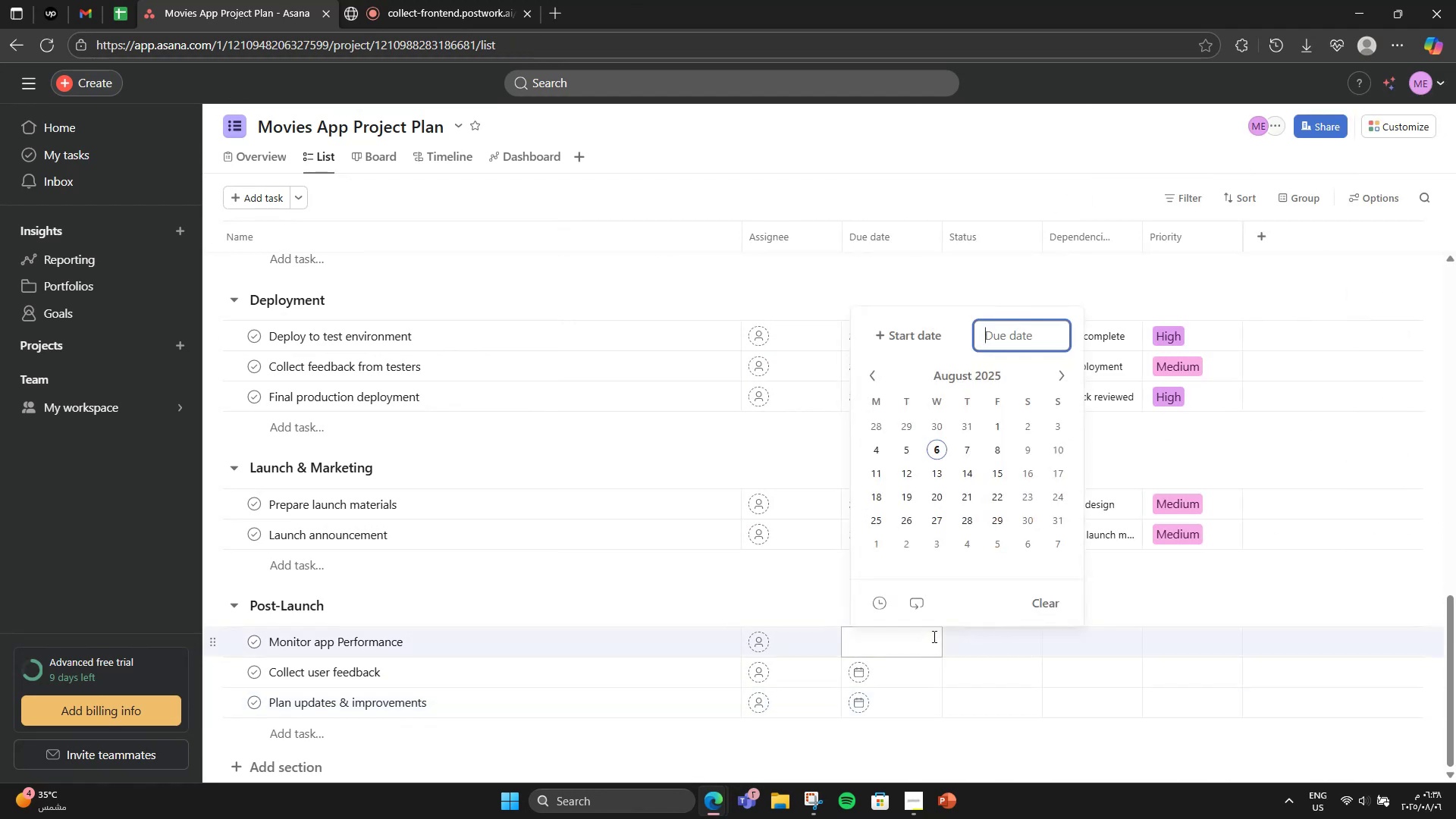 
double_click([1016, 514])
 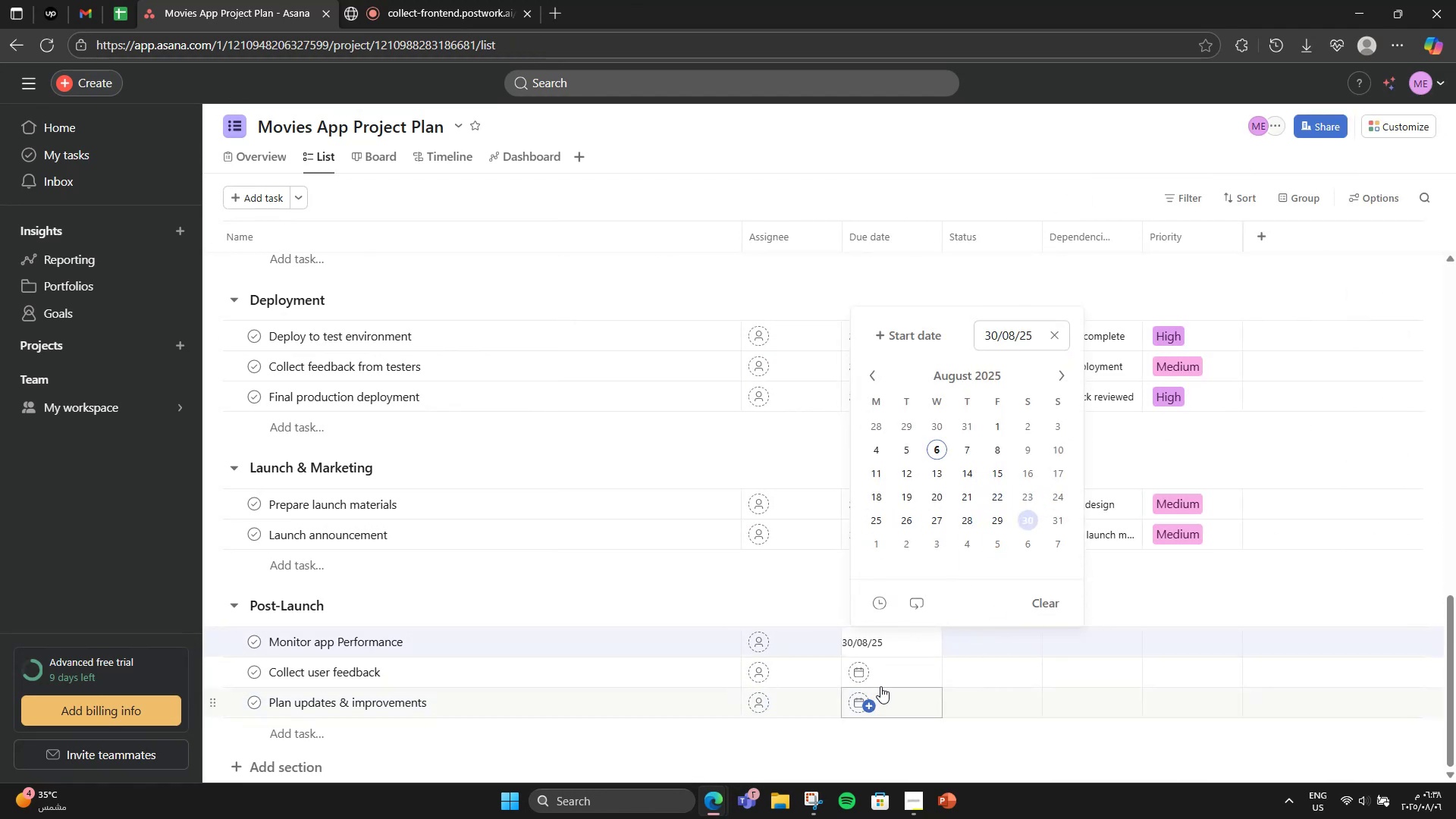 
left_click([883, 674])
 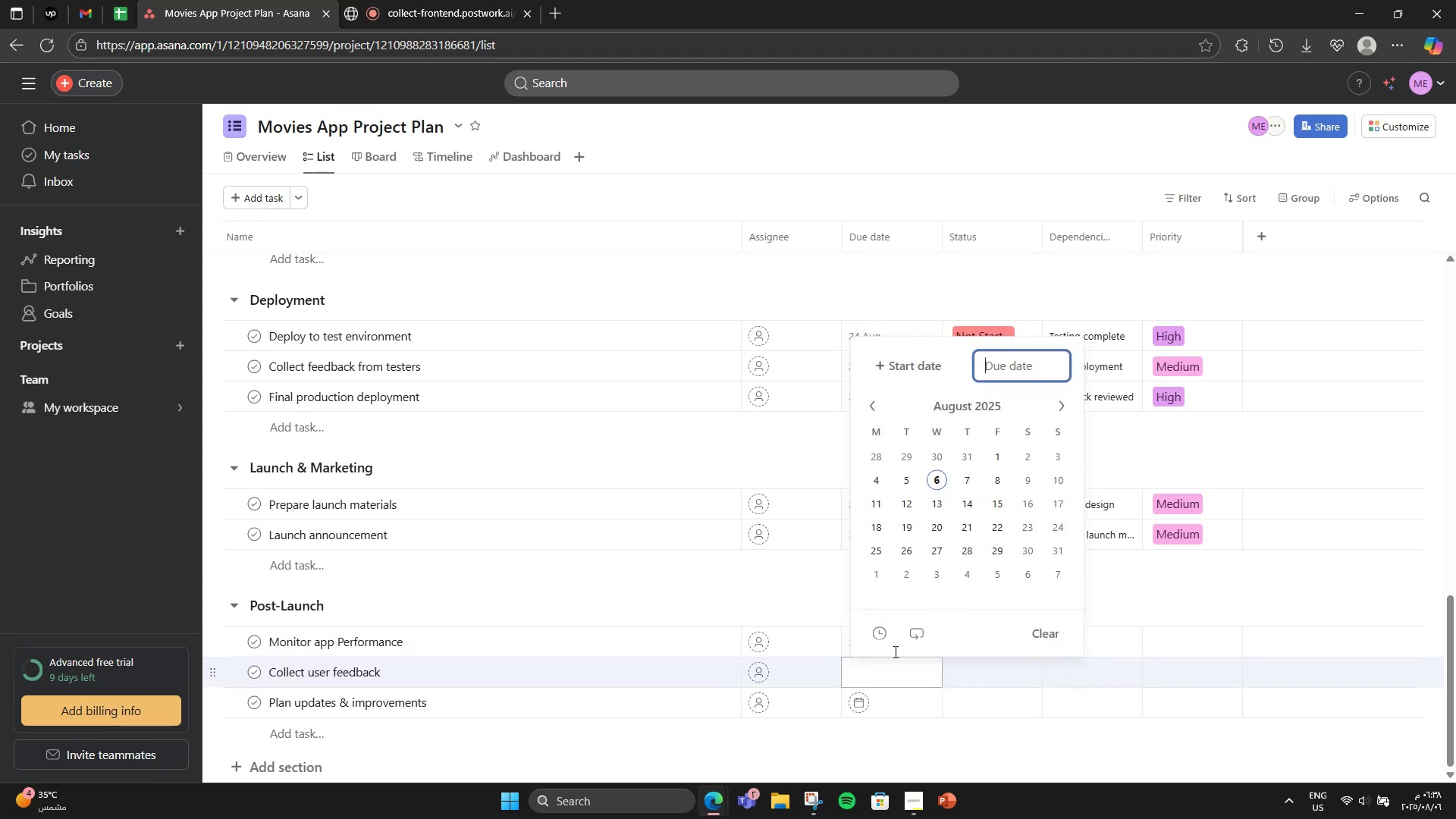 
wait(8.62)
 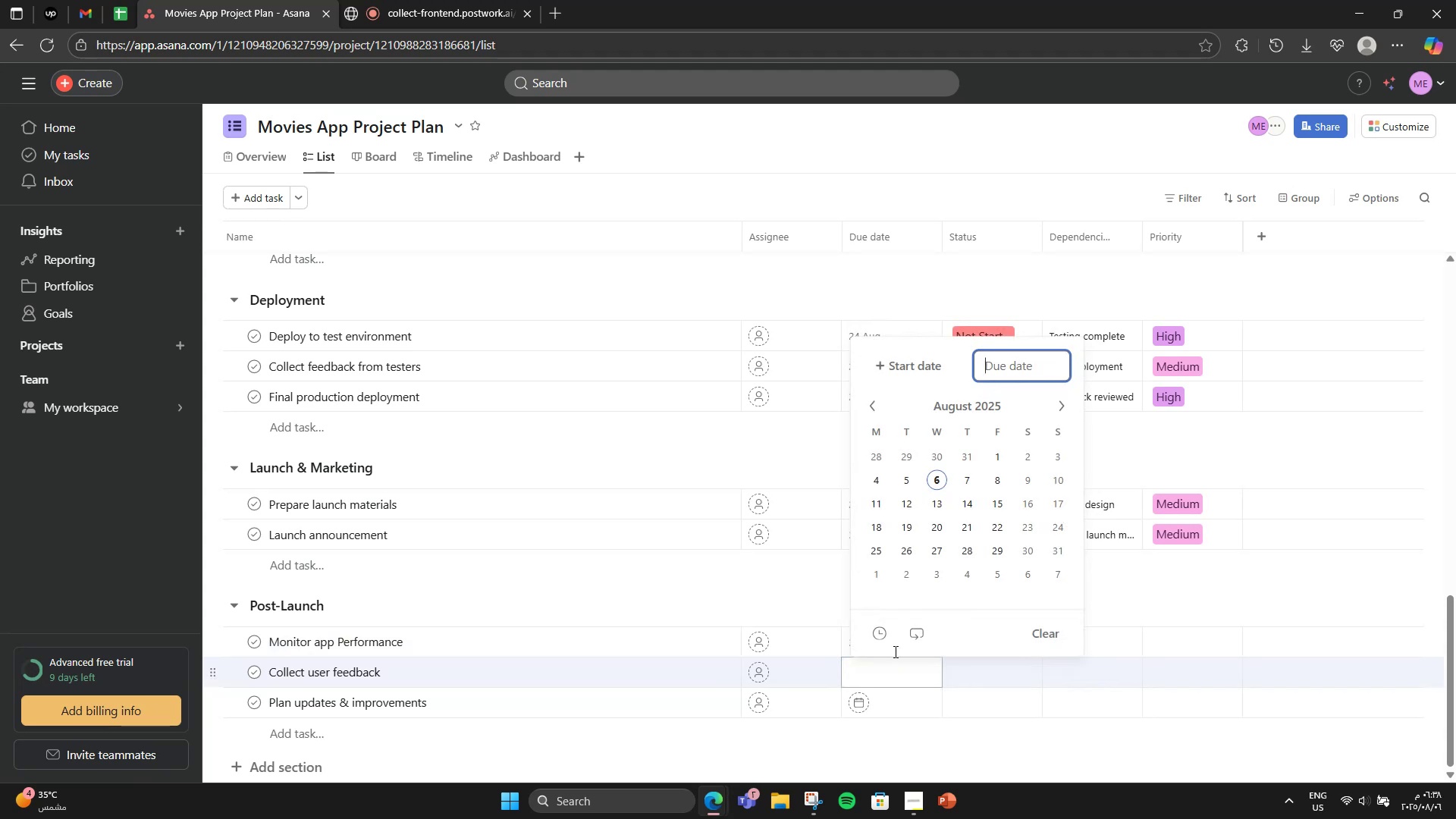 
left_click([956, 574])
 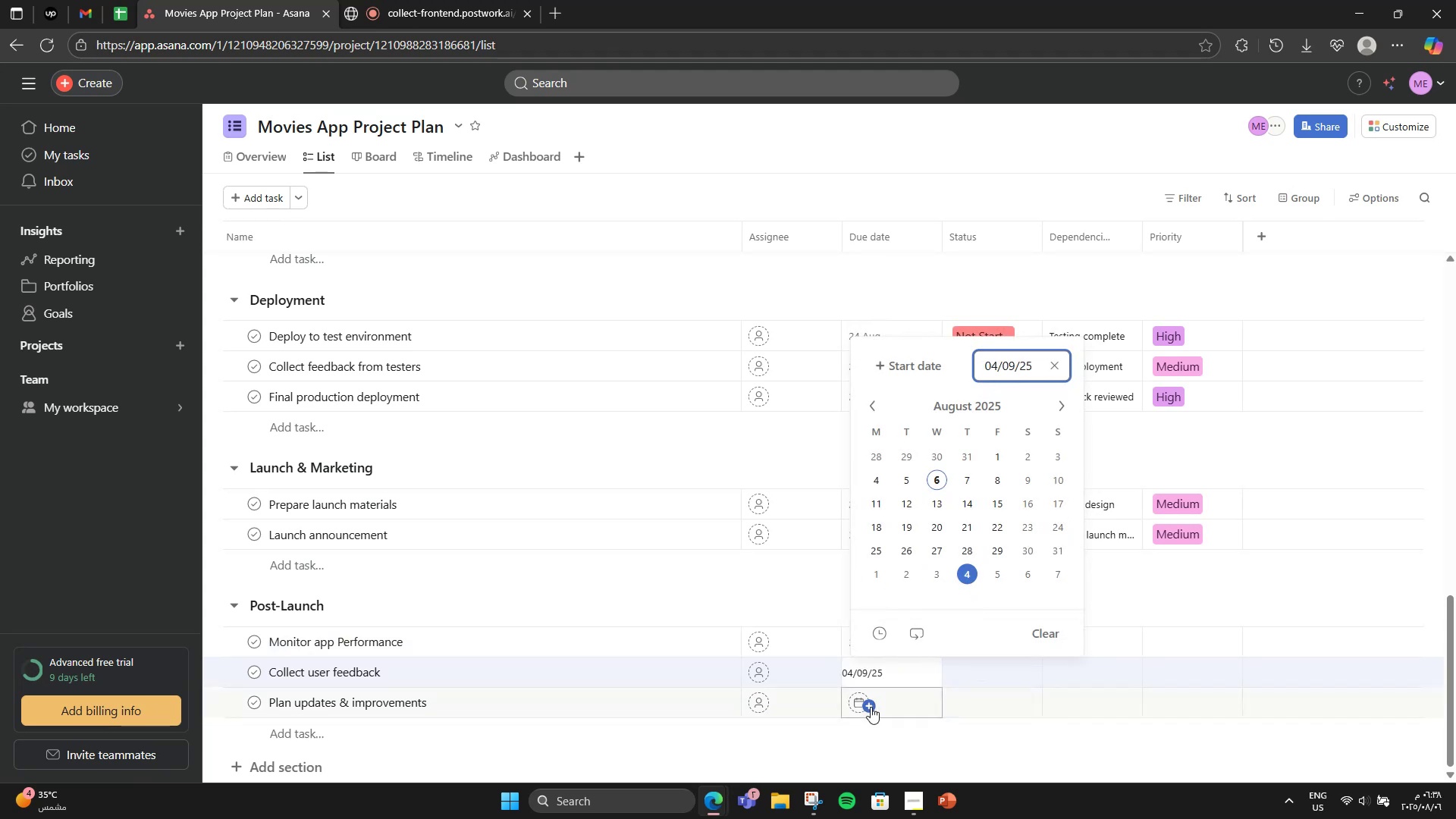 
left_click([864, 703])
 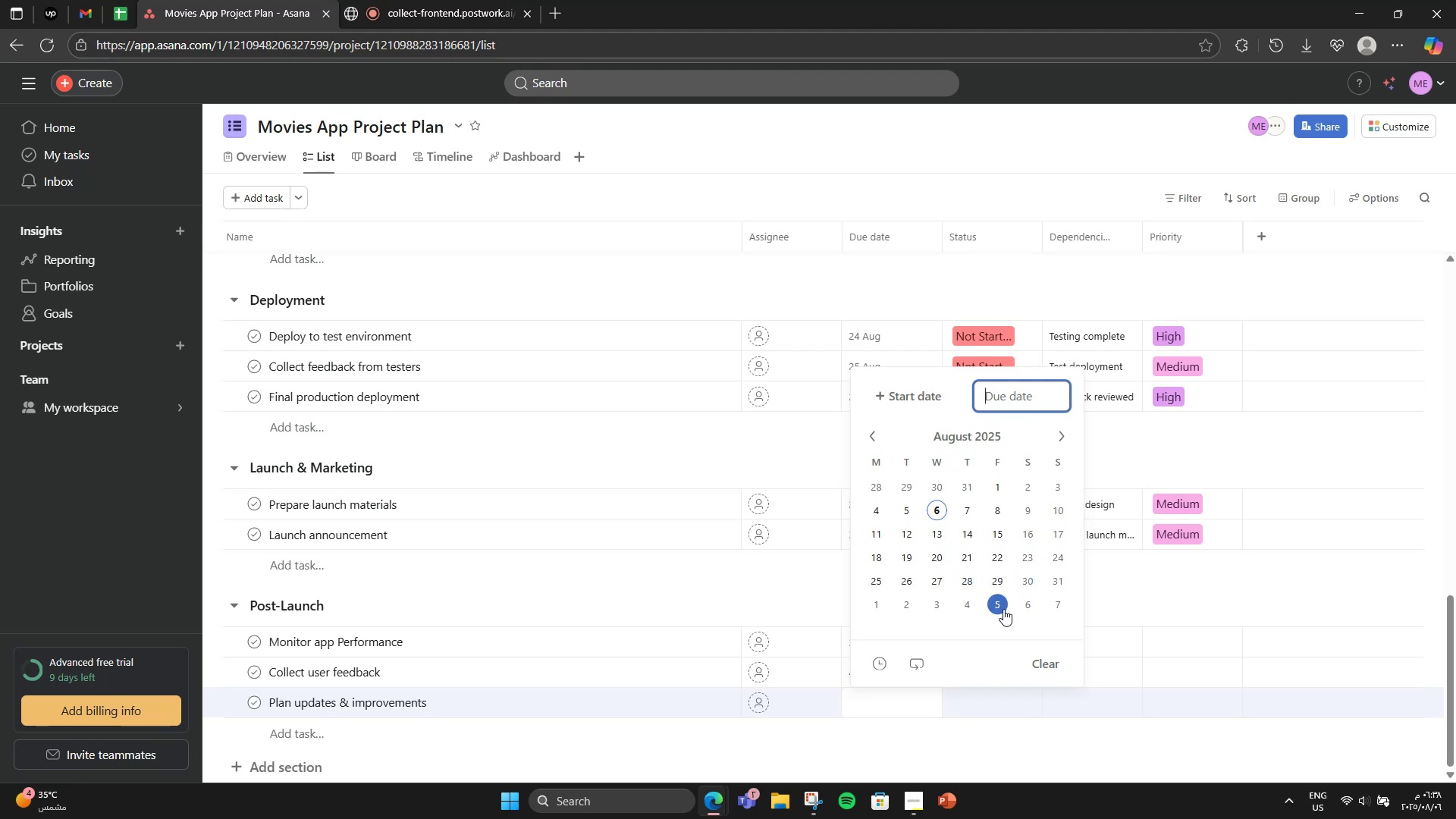 
left_click([1003, 609])
 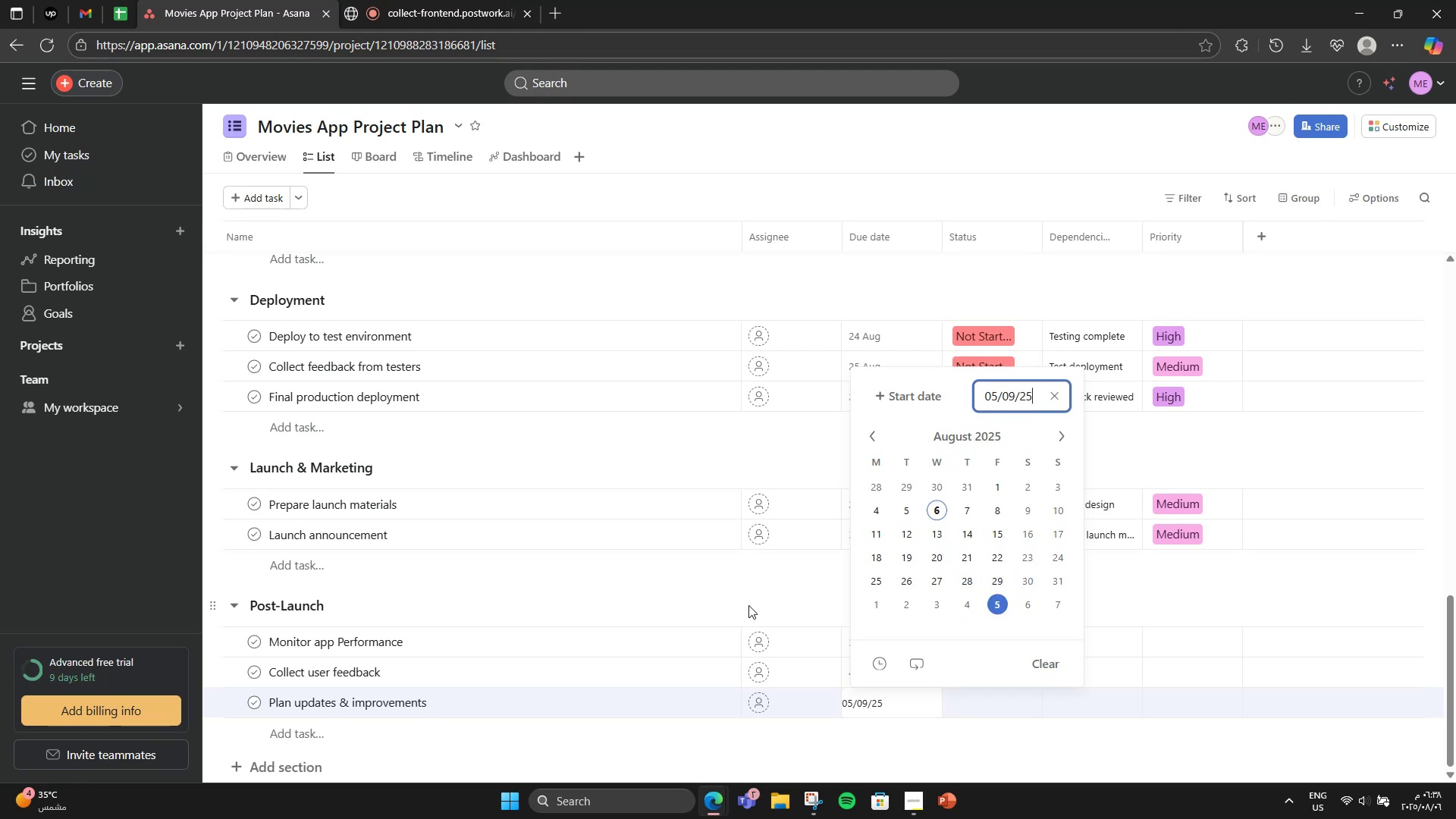 
wait(5.52)
 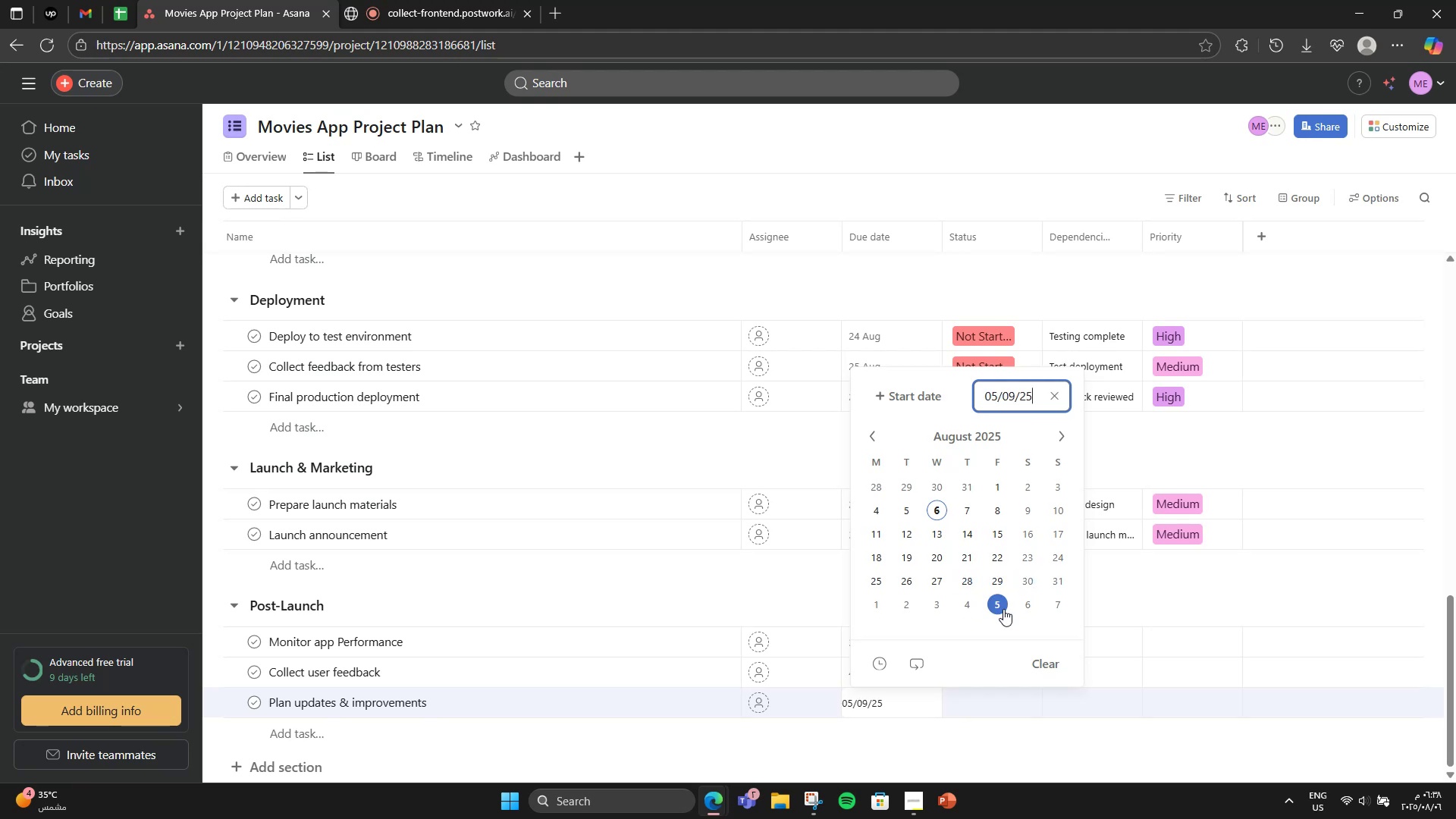 
left_click([748, 605])
 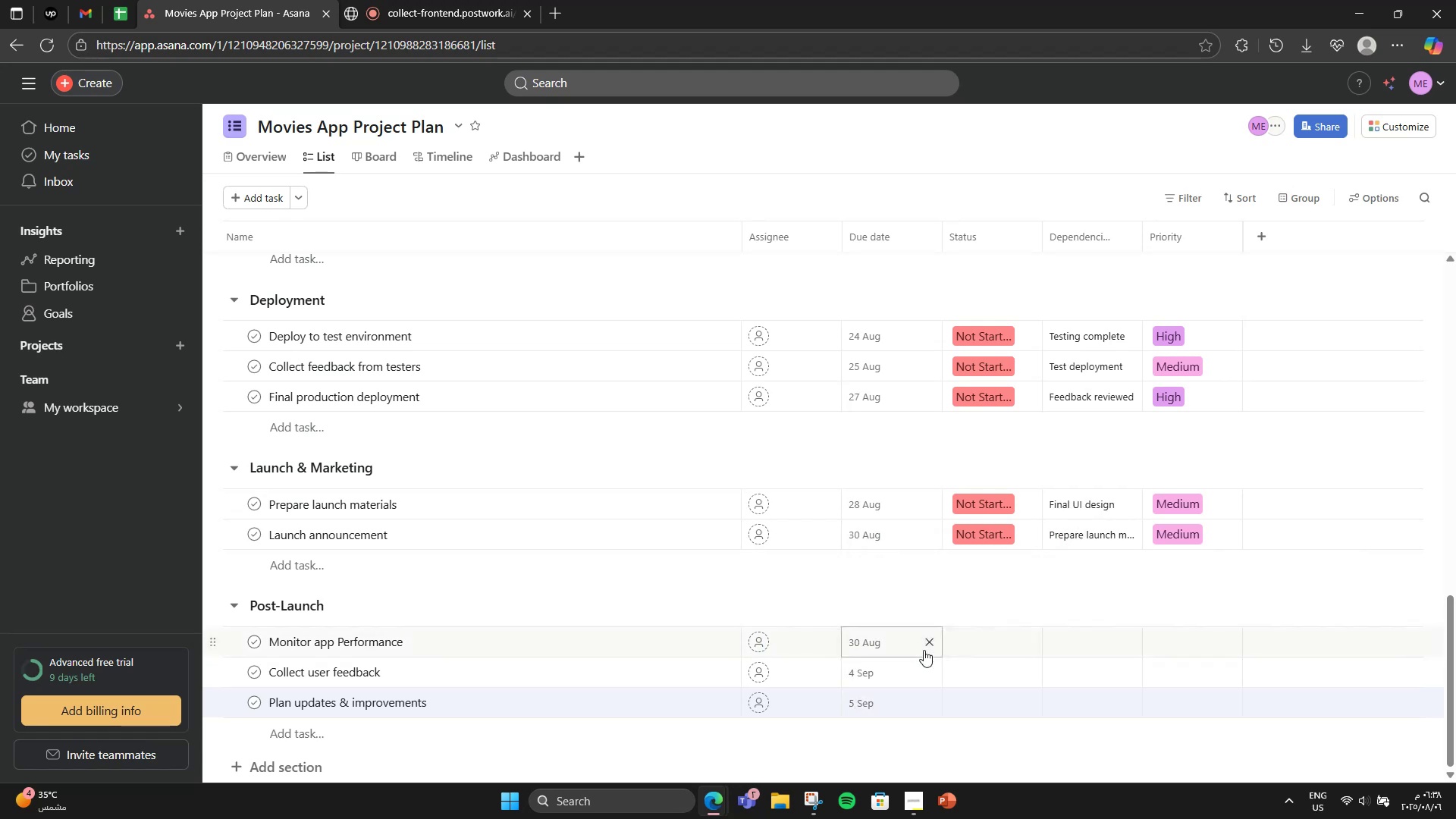 
double_click([895, 643])
 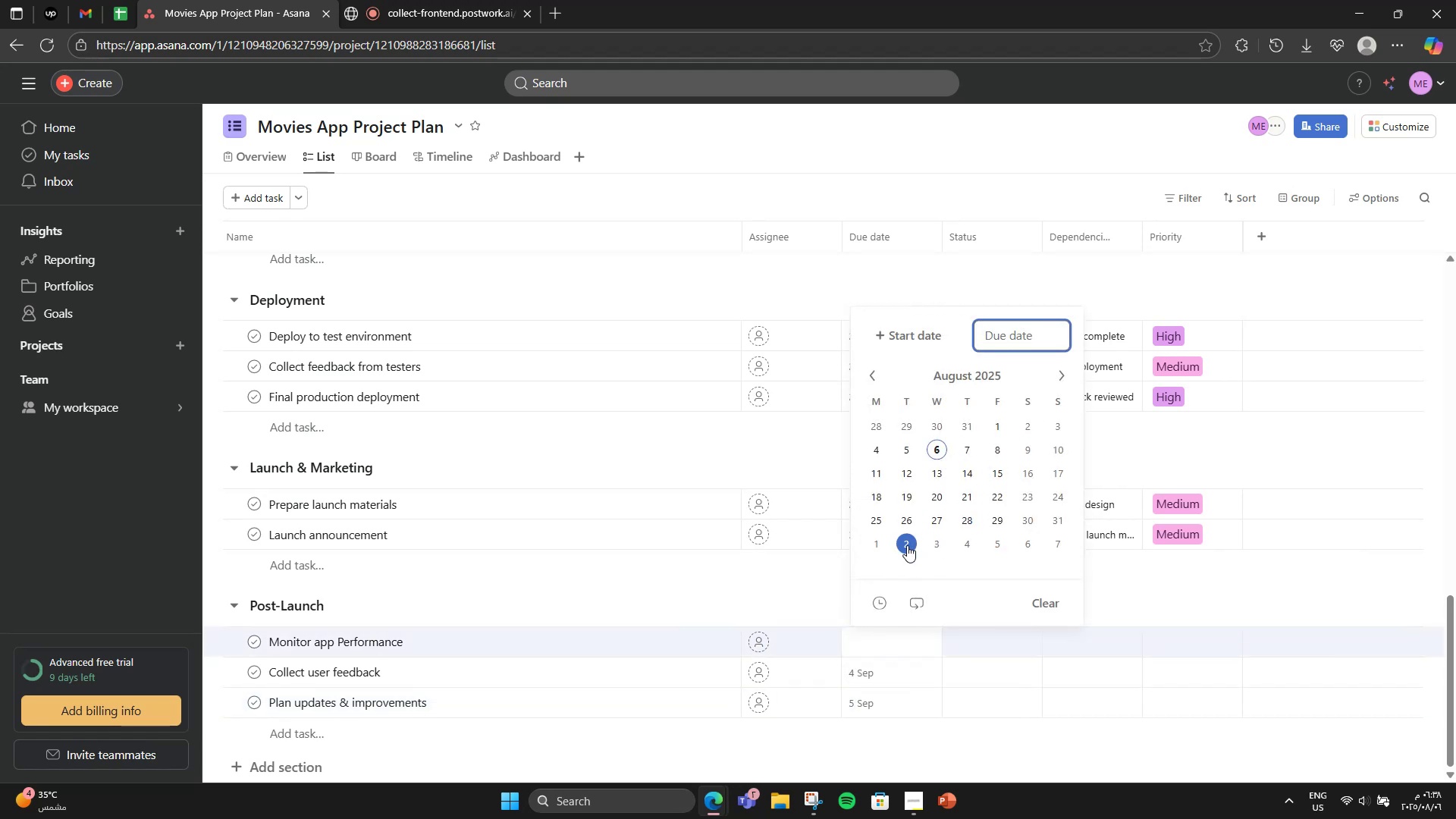 
left_click([899, 543])
 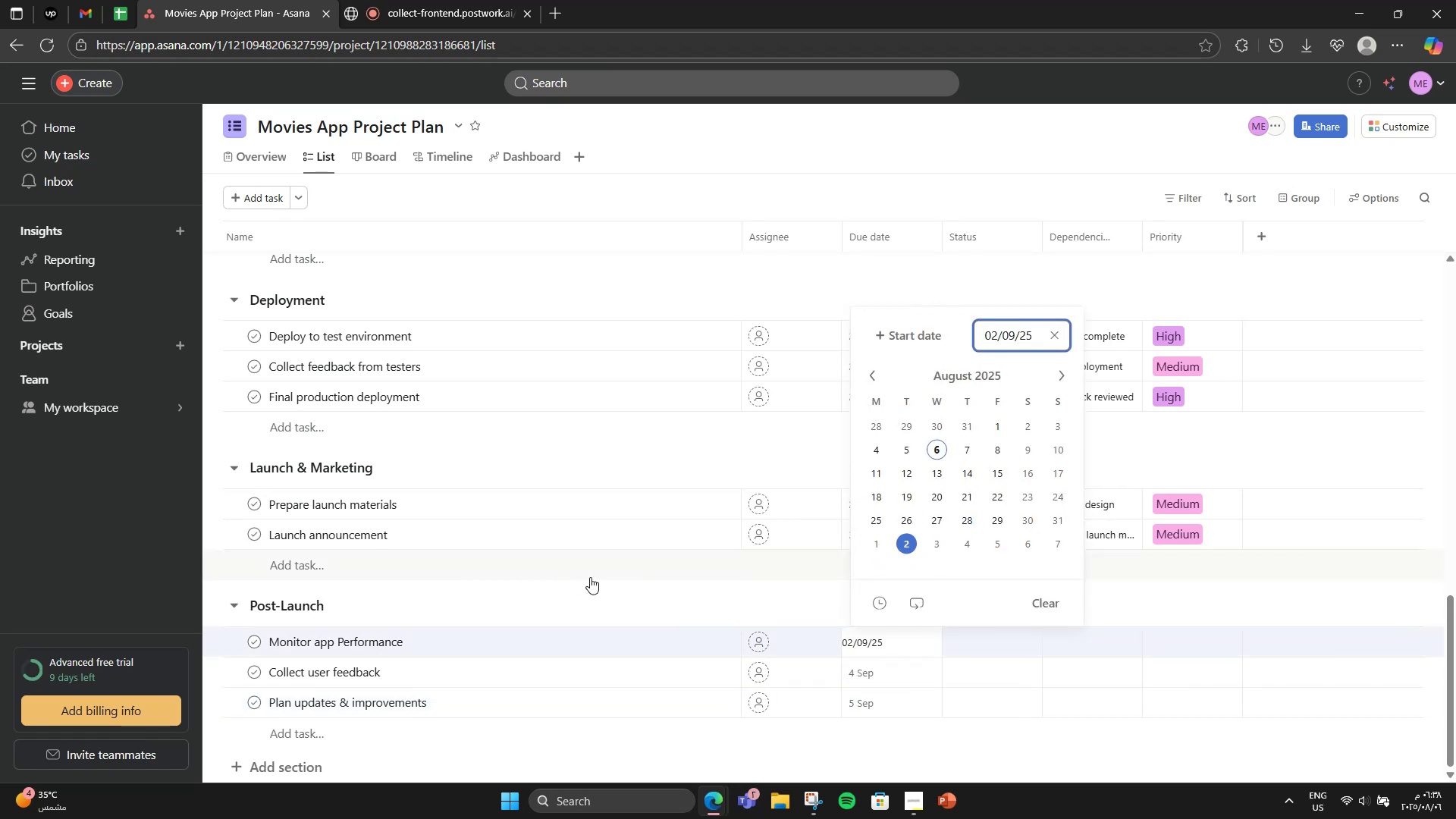 
left_click([635, 593])
 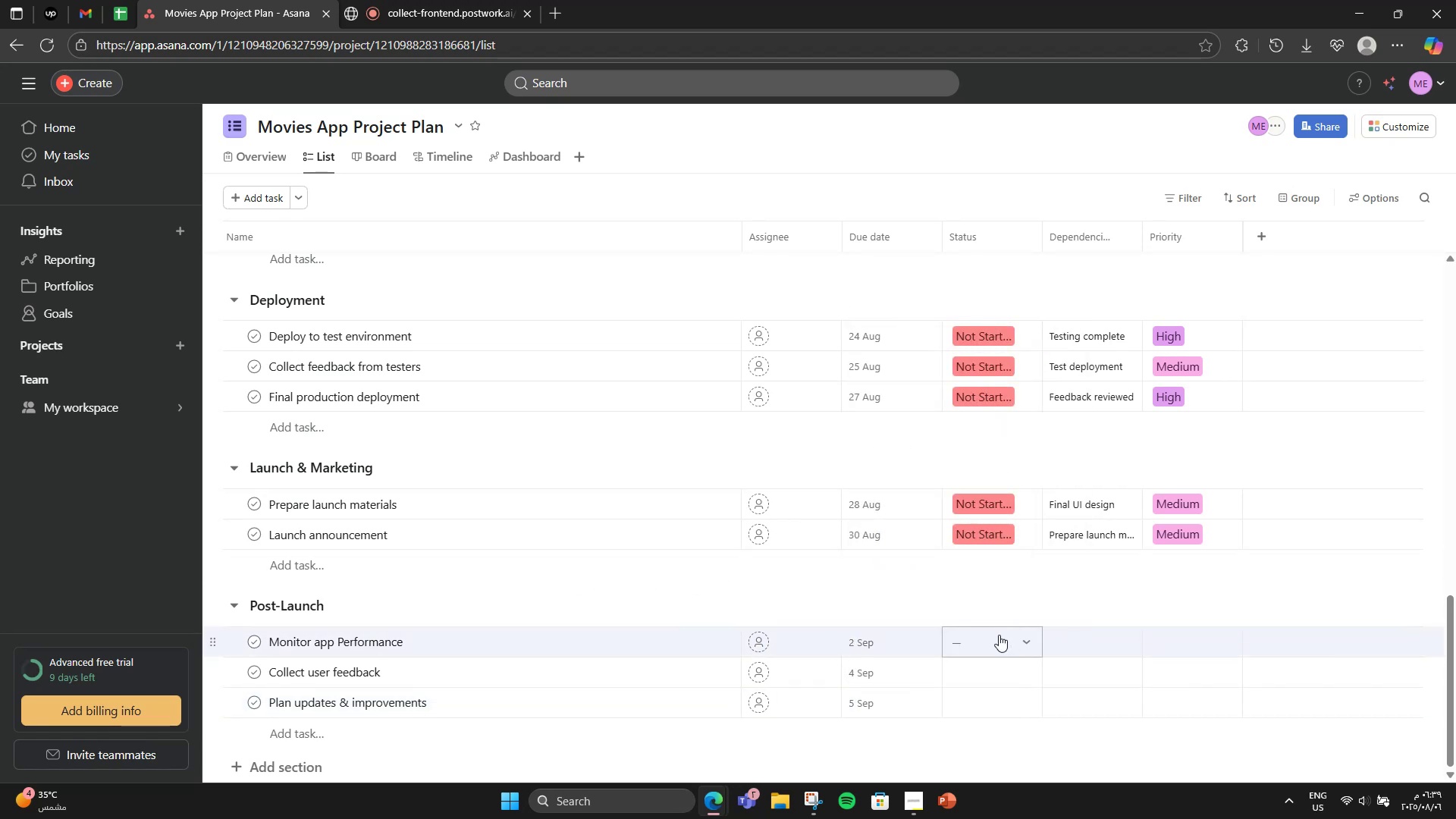 
left_click([997, 635])
 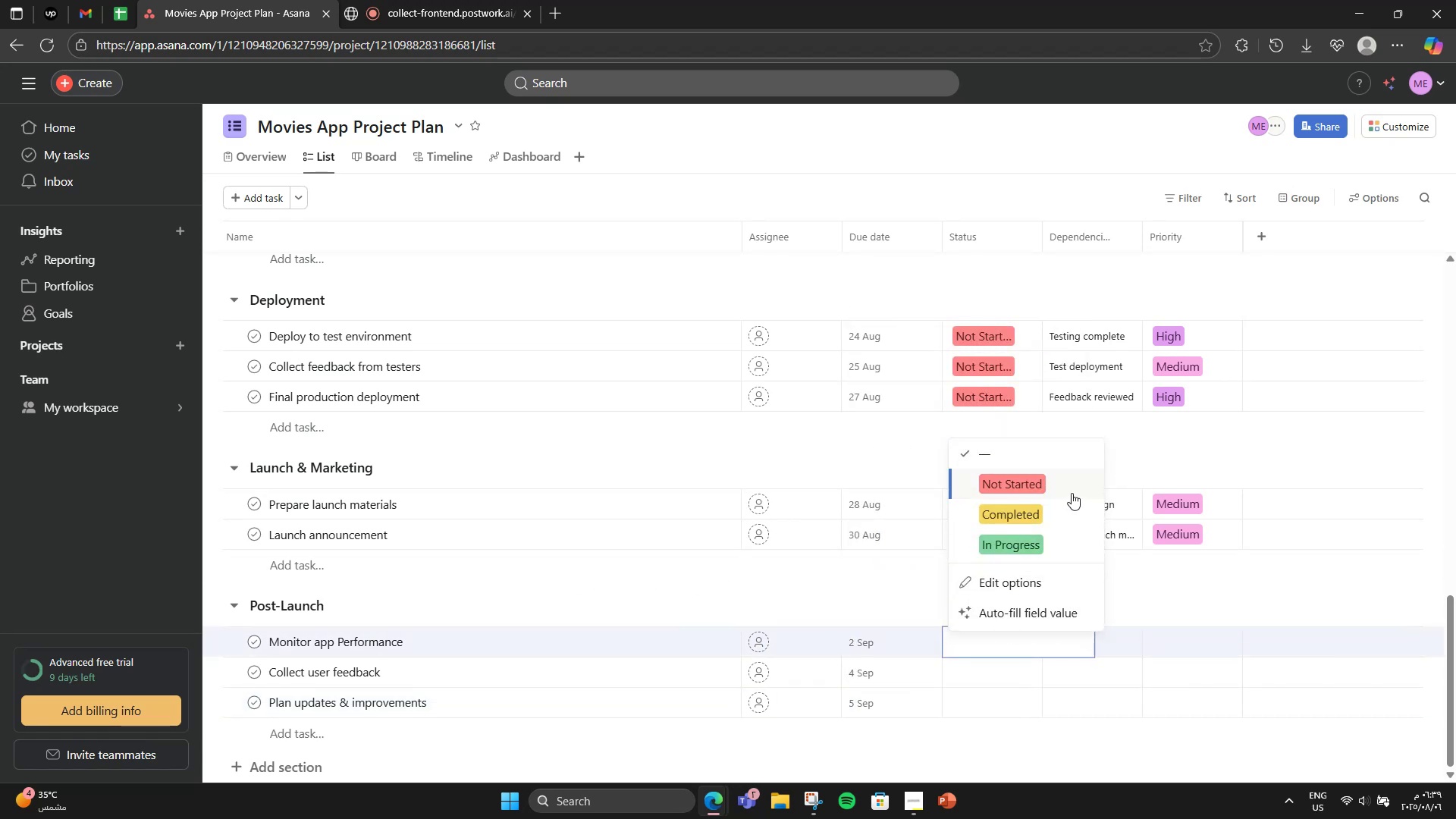 
left_click([1050, 559])
 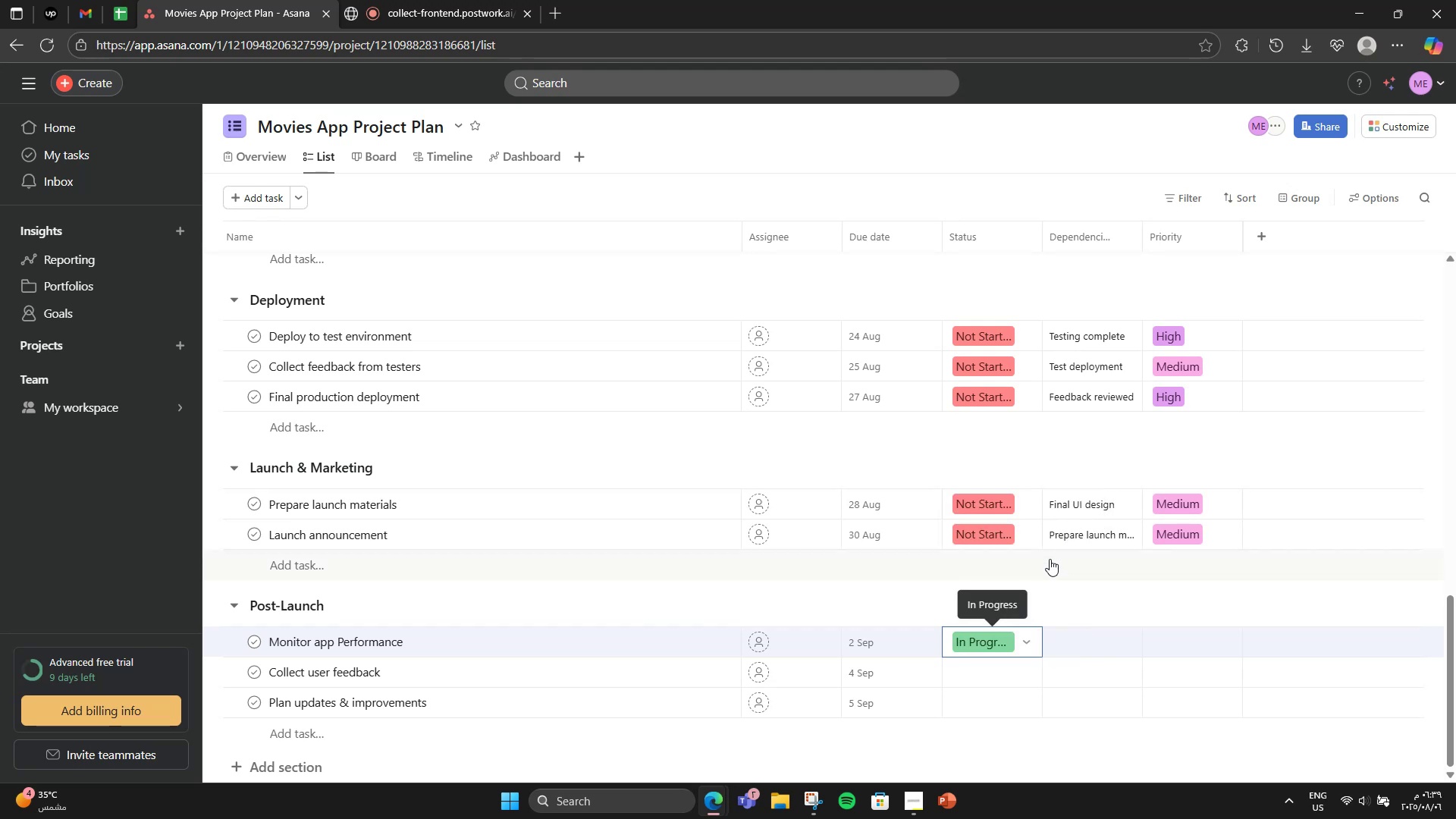 
mouse_move([1037, 642])
 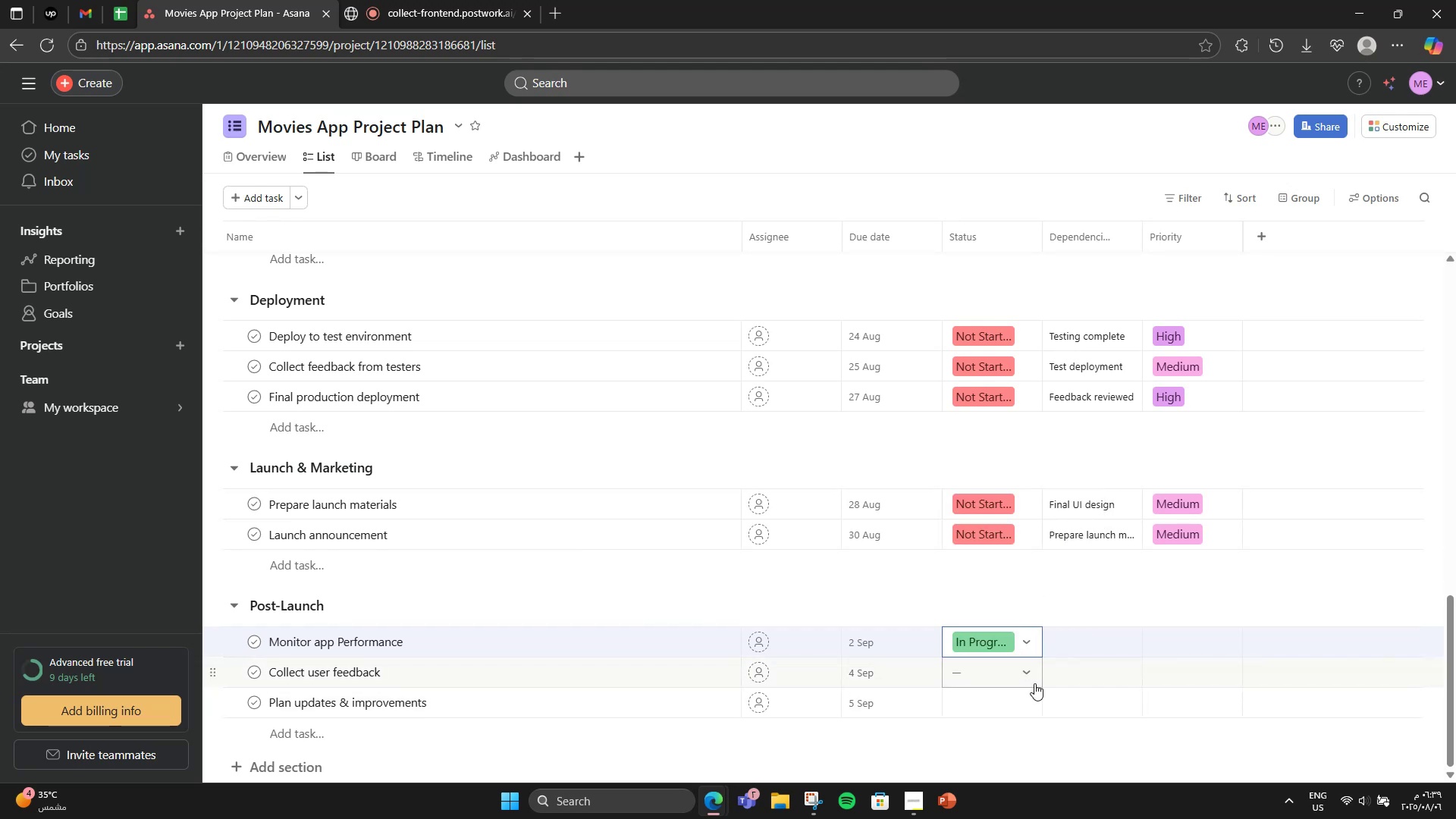 
left_click([1034, 683])
 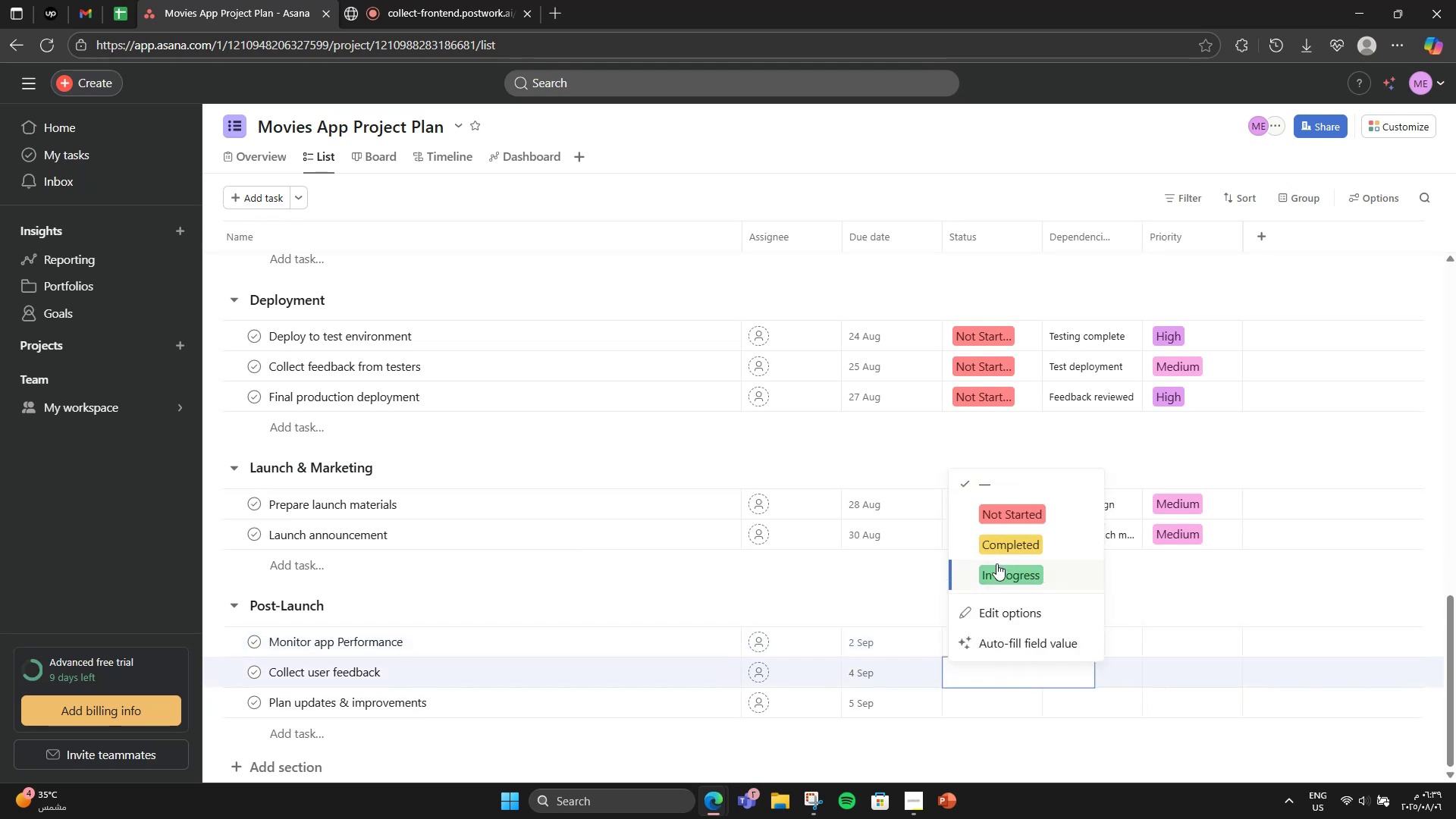 
double_click([996, 715])
 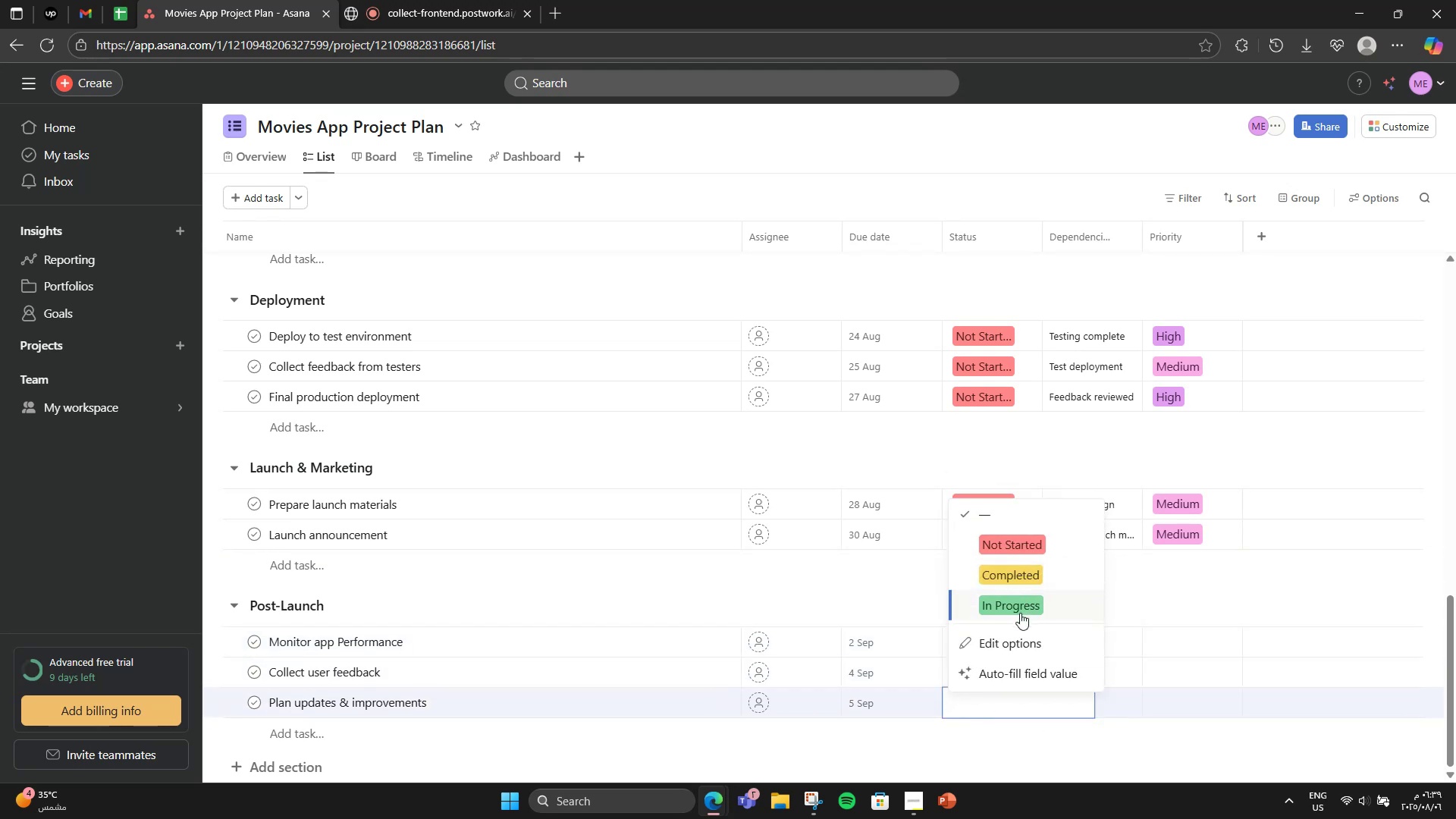 
left_click([1018, 617])
 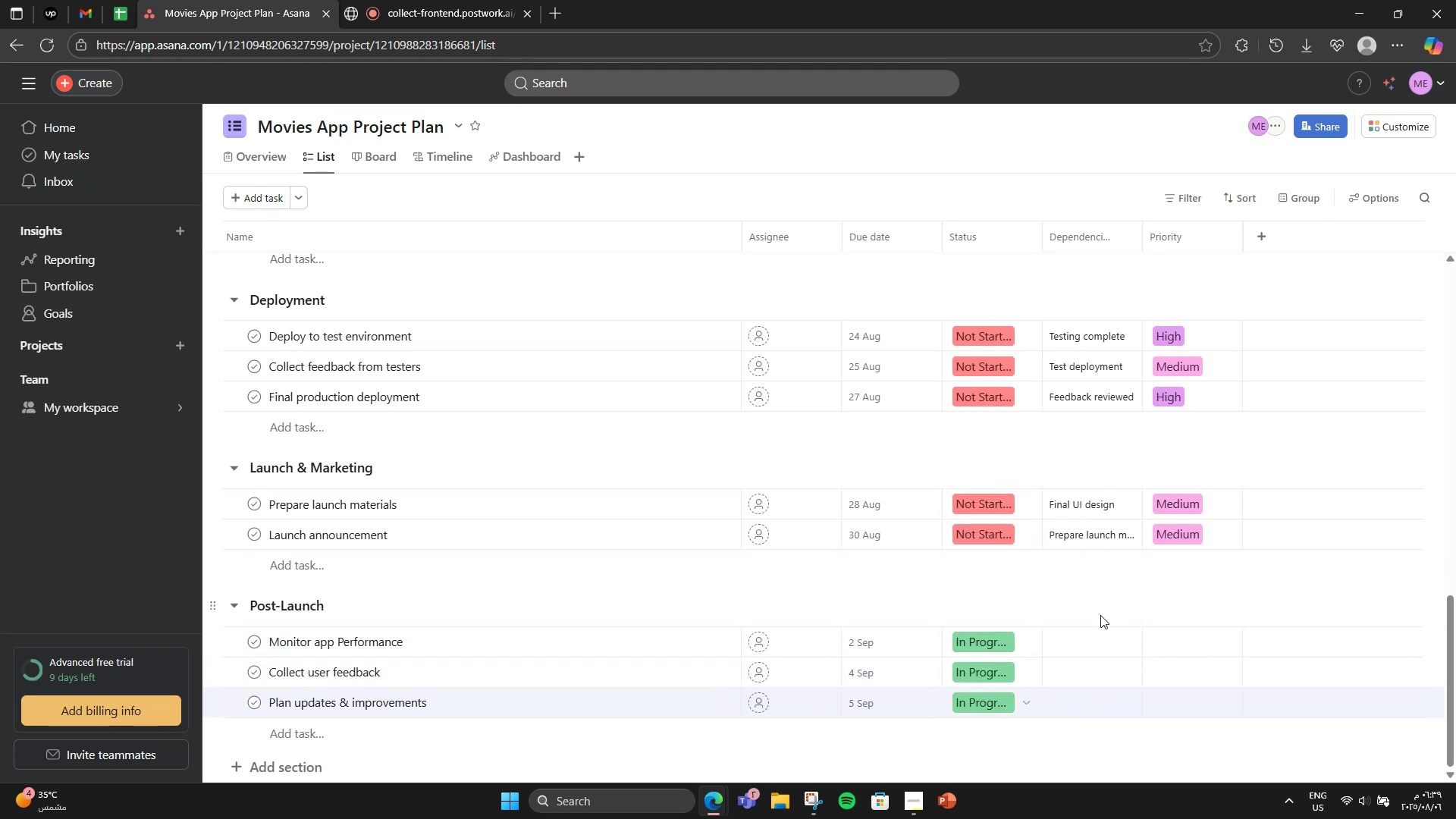 
double_click([1102, 637])
 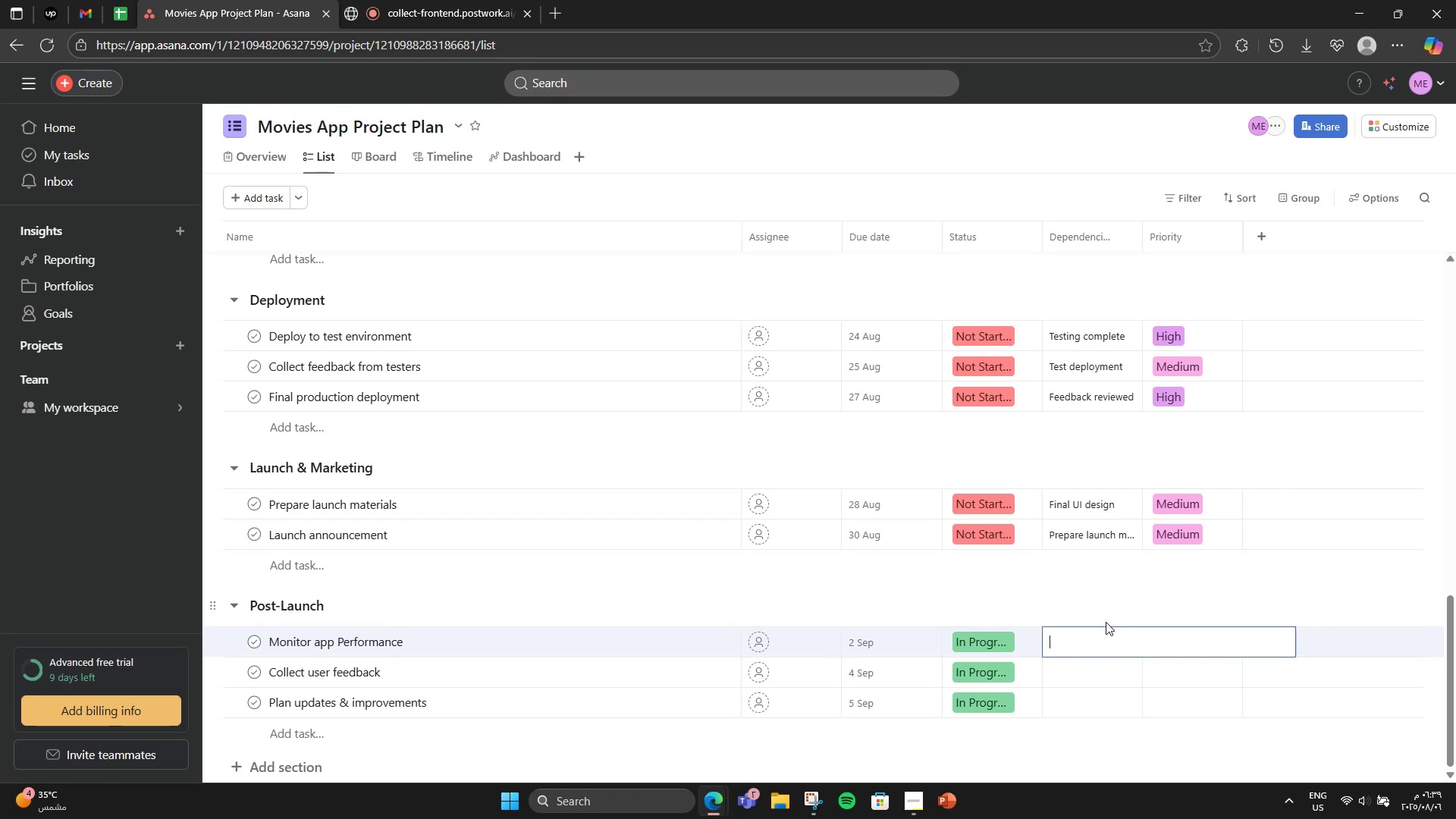 
double_click([1097, 656])
 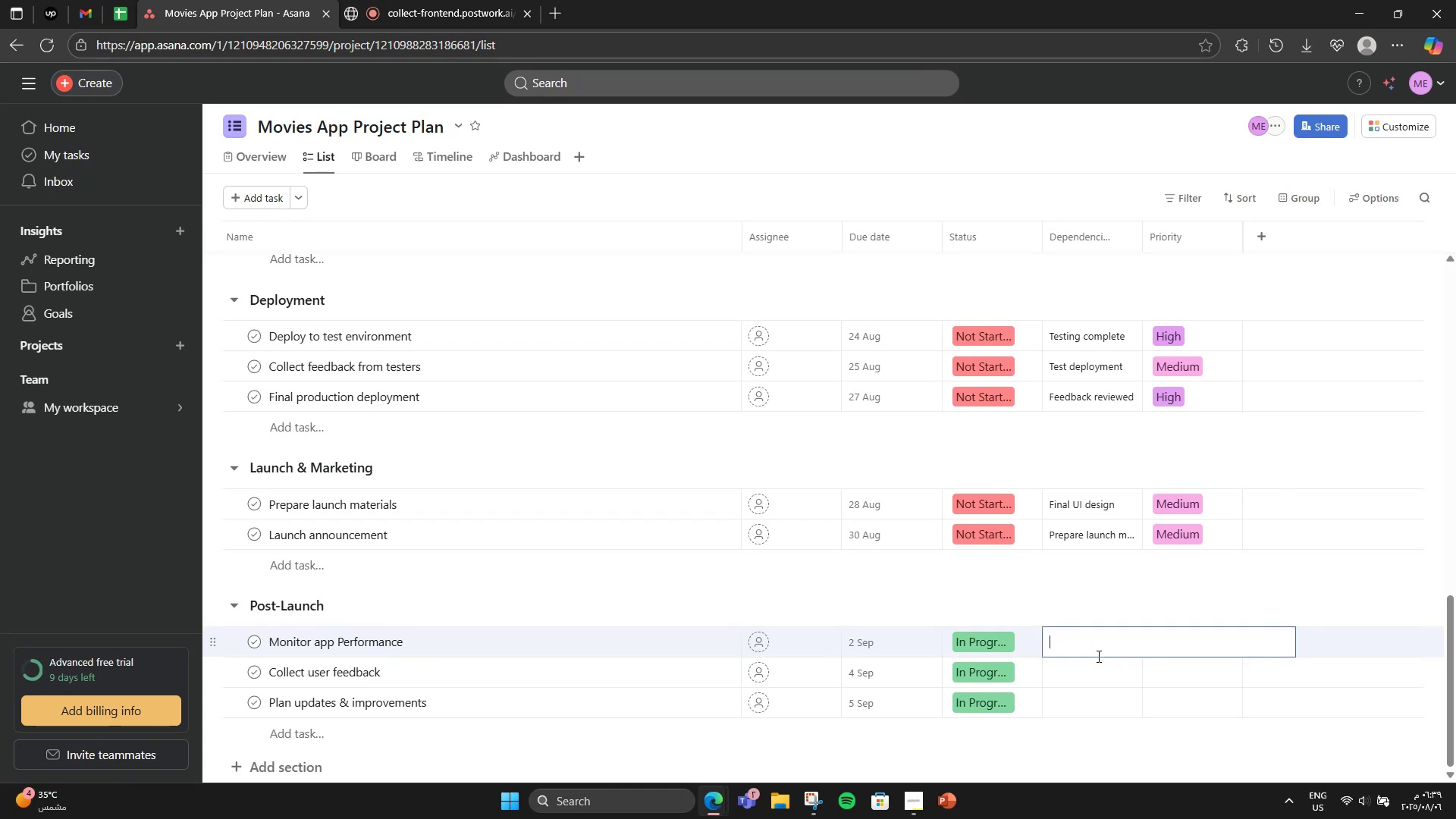 
type(Afr)
key(Backspace)
type(ter release )
key(Backspace)
 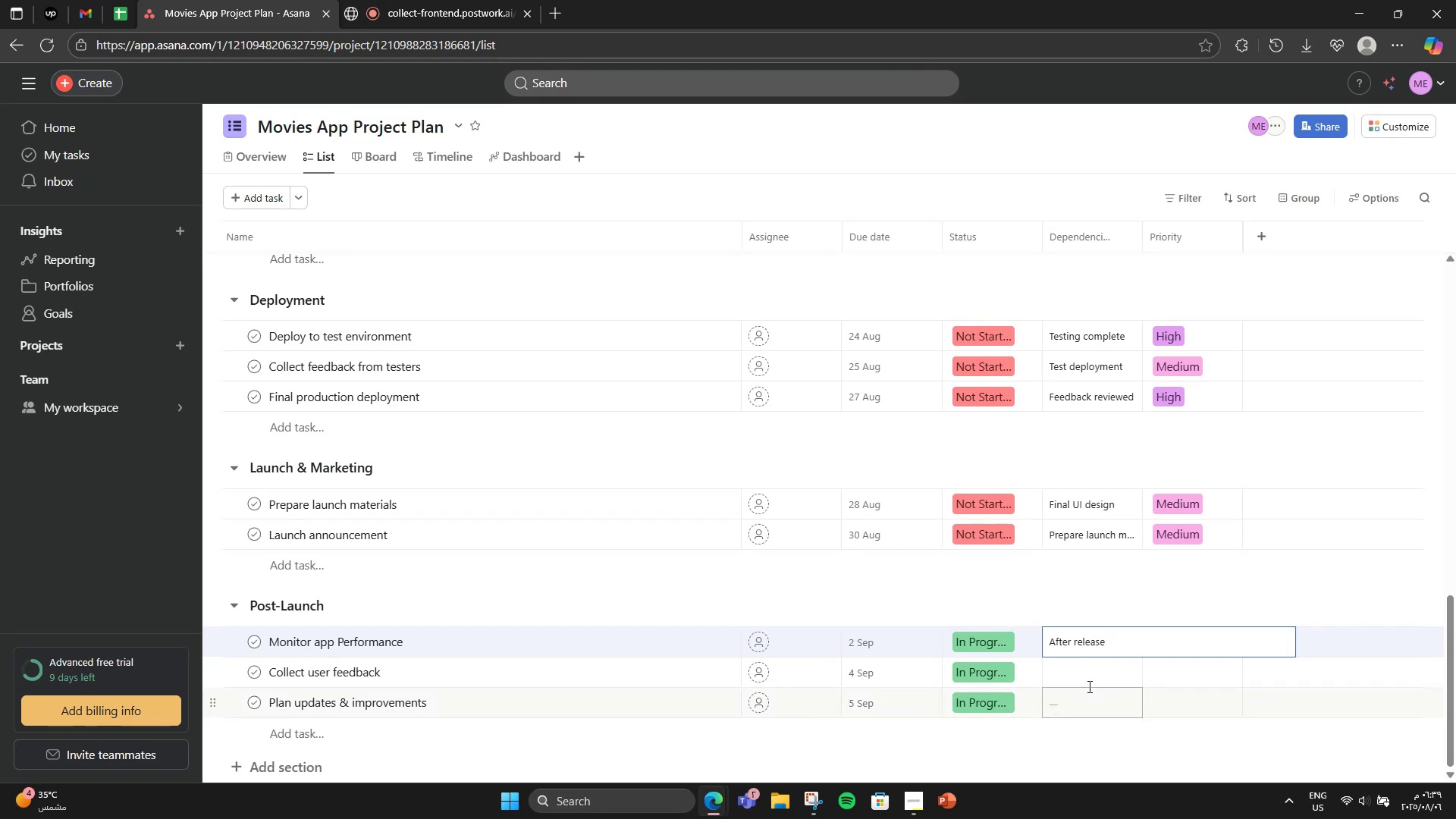 
left_click([1084, 671])
 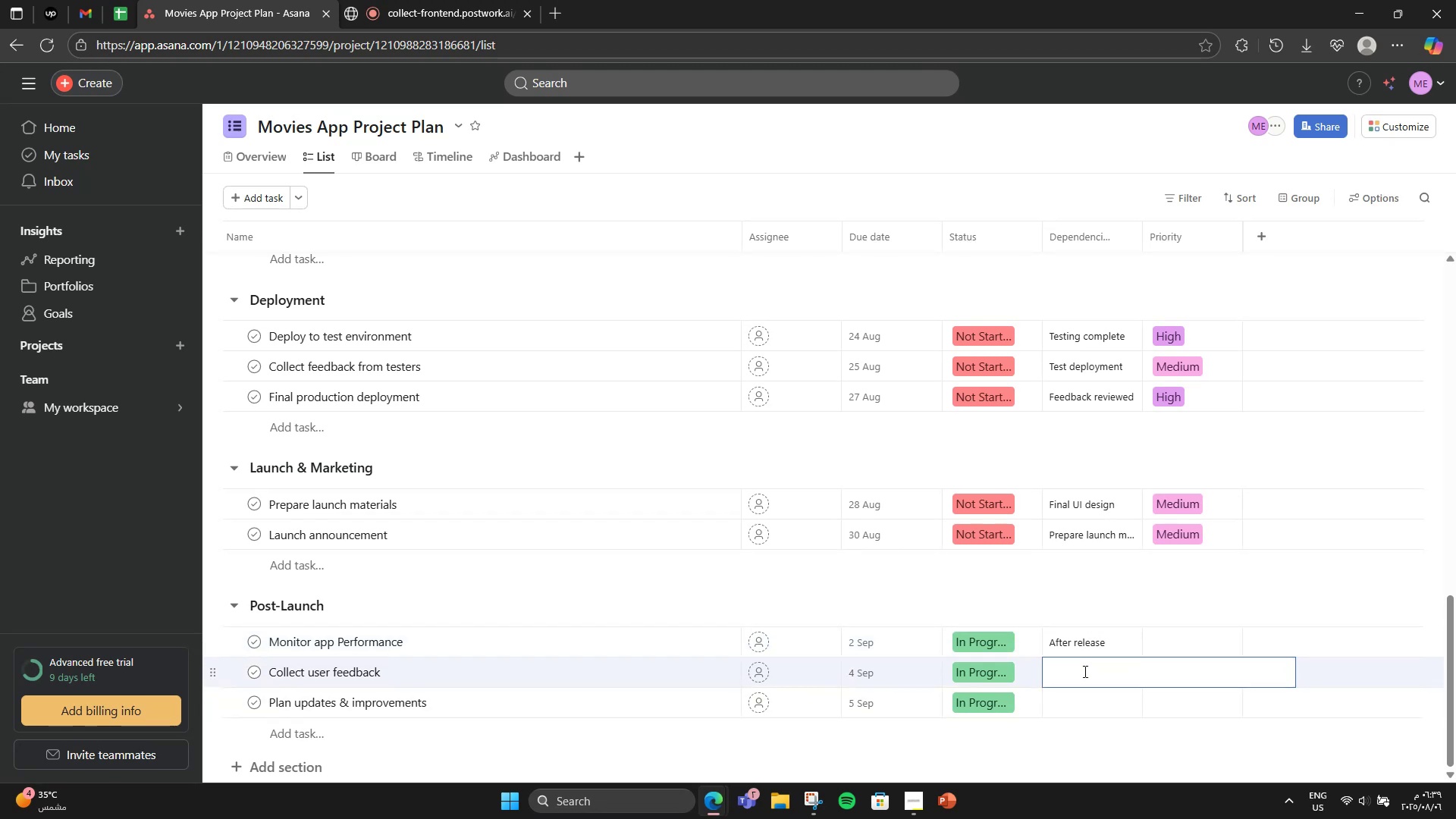 
key(CapsLock)
 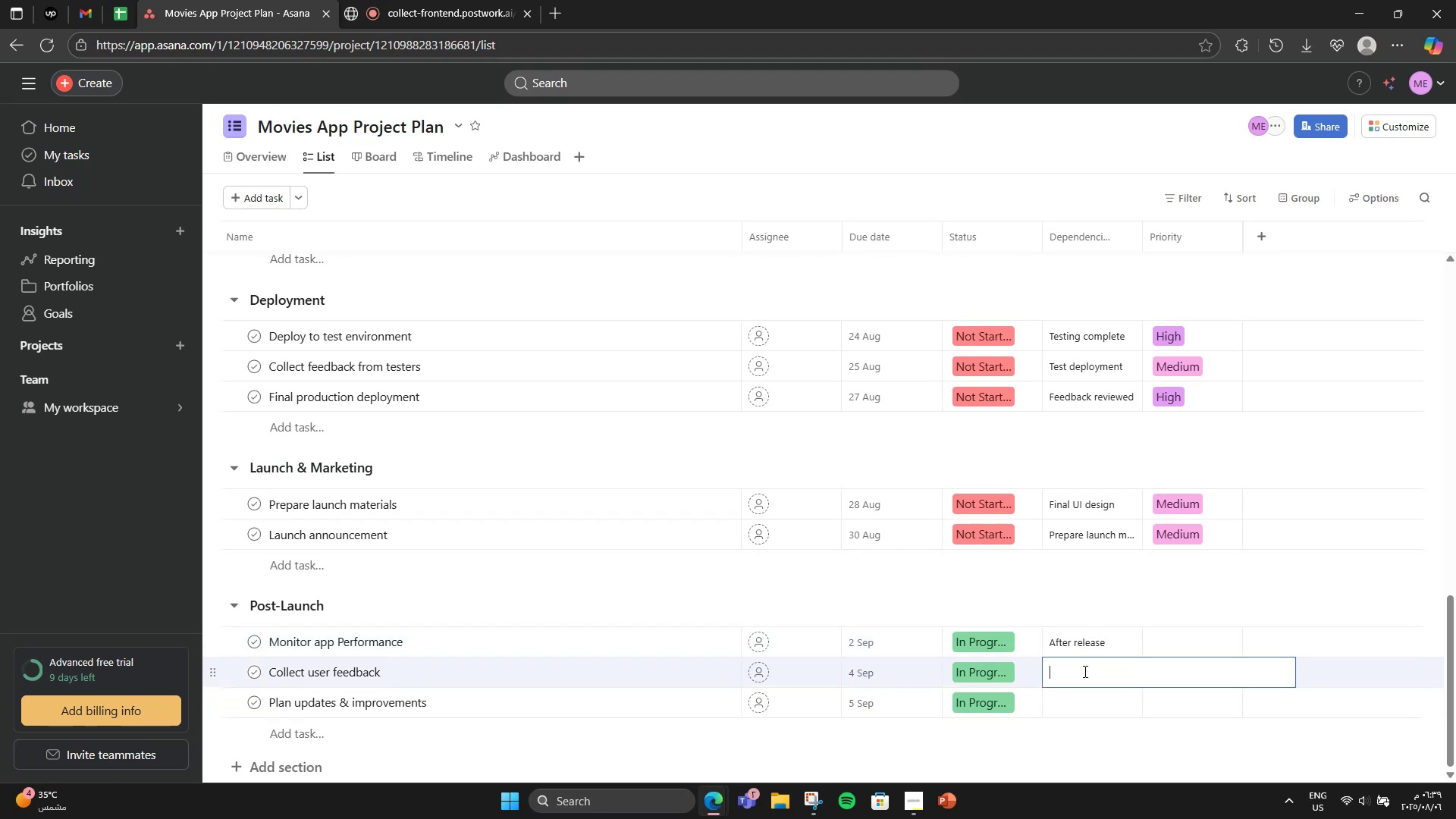 
key(A)
 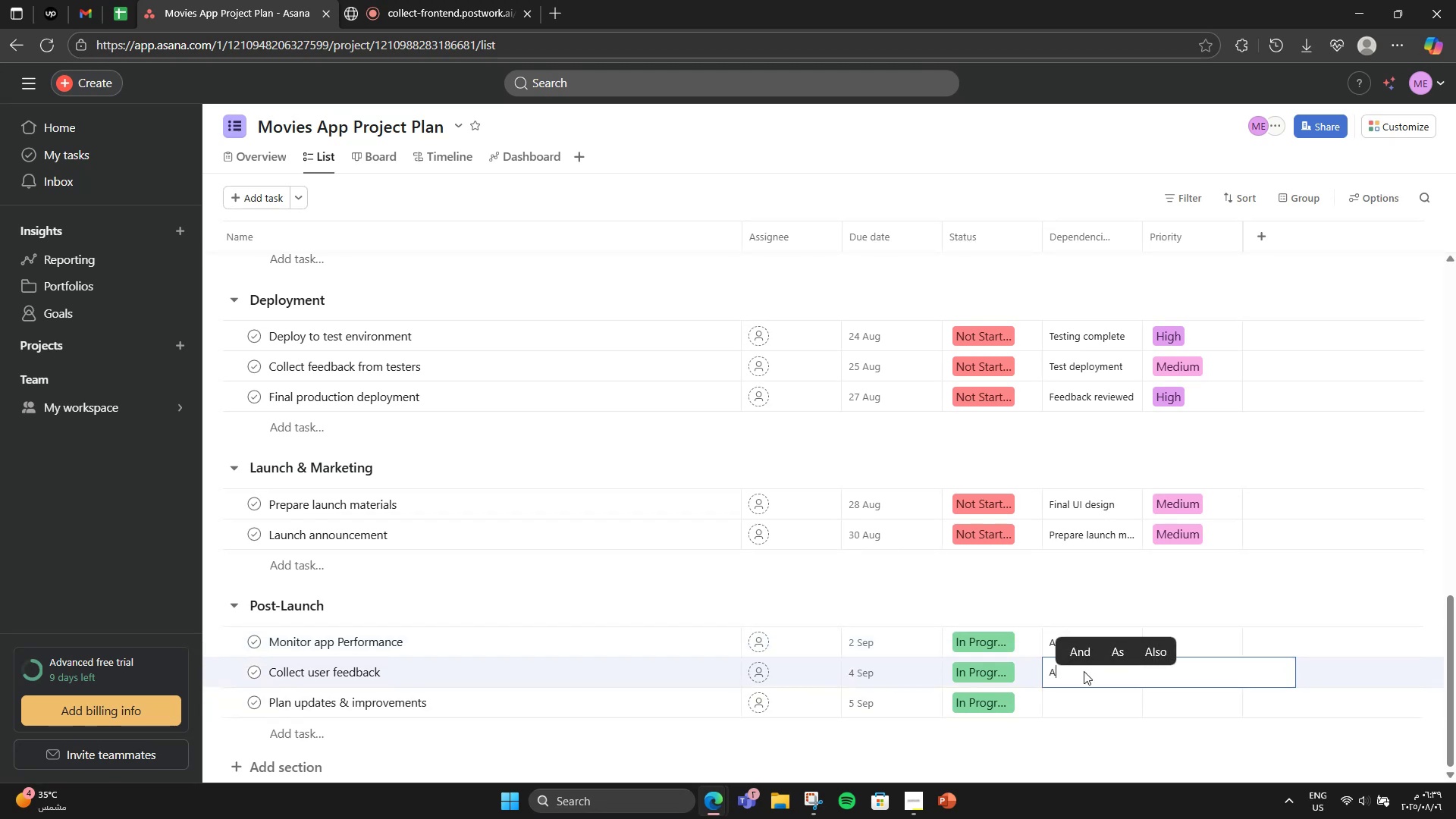 
type(fter release)
 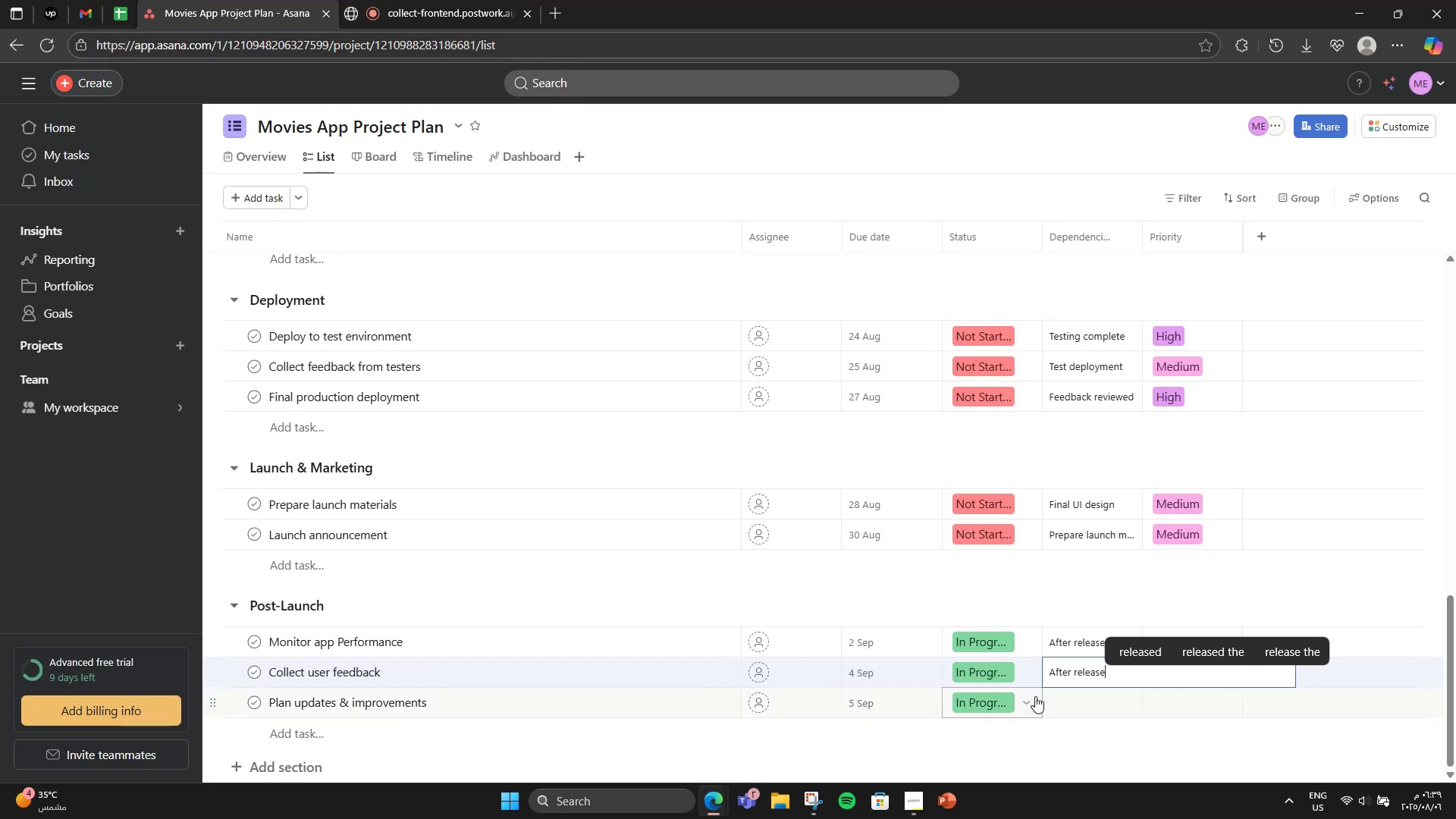 
left_click([1050, 698])
 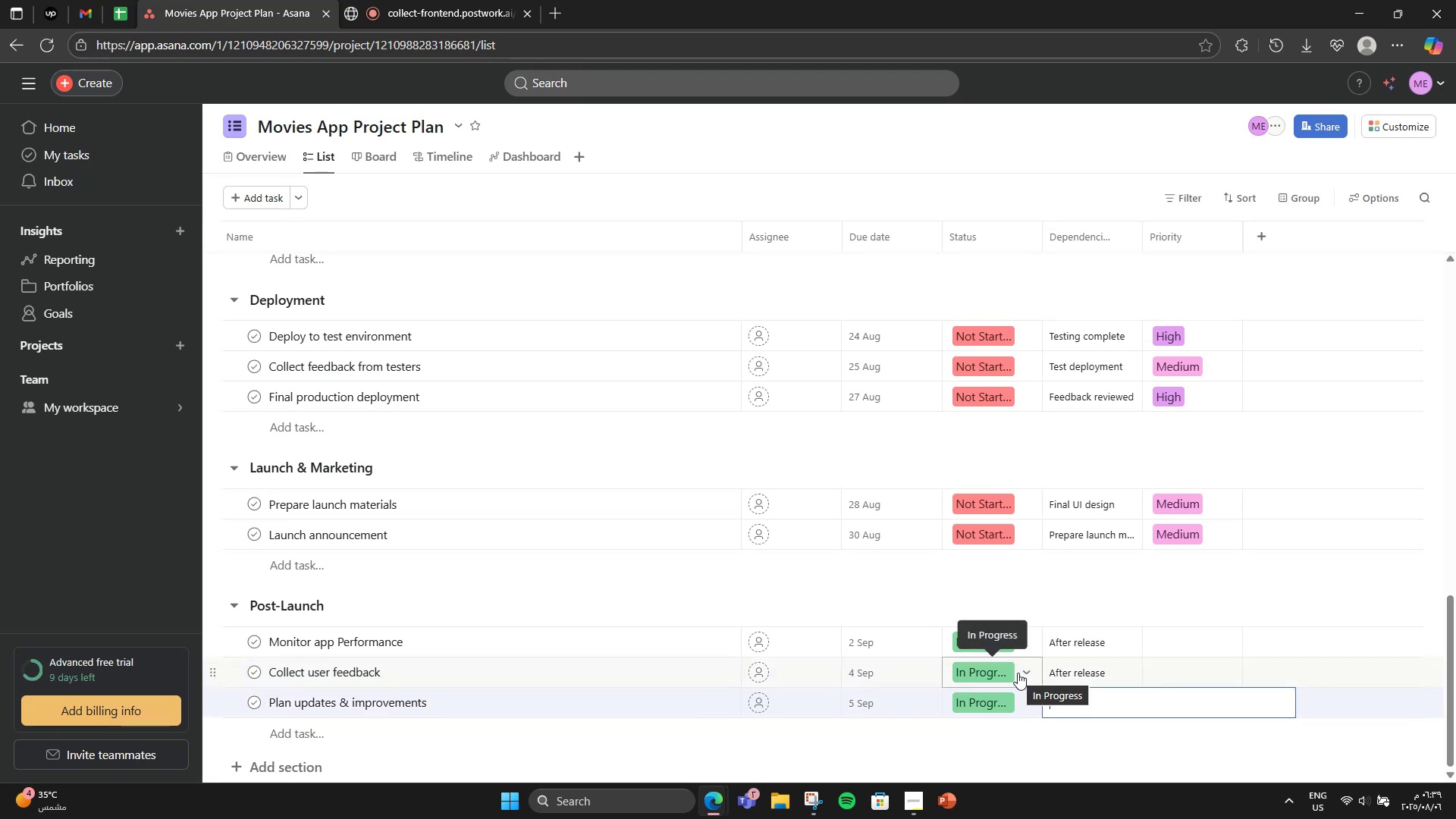 
type(Feedback collection)
 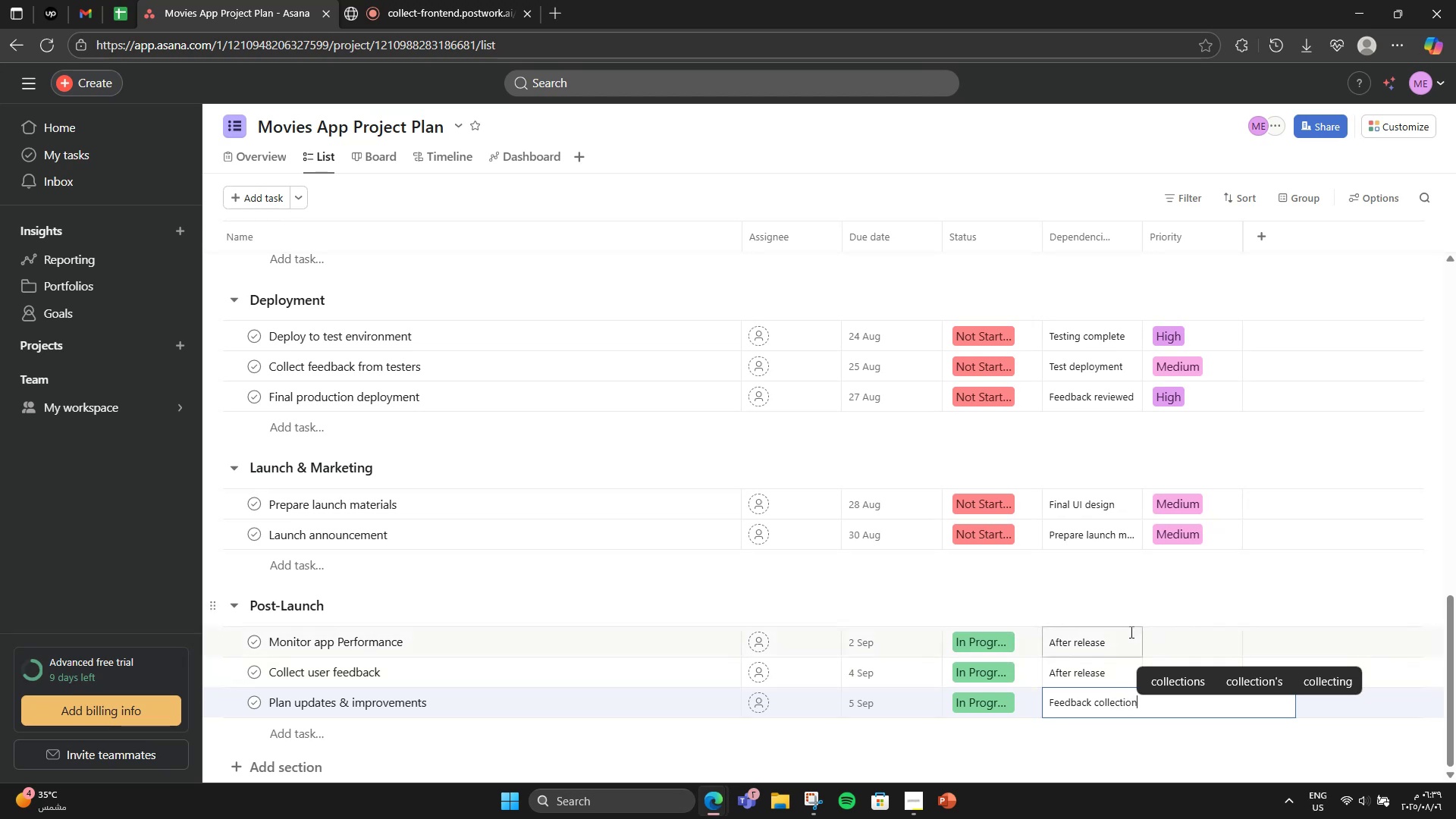 
left_click([1139, 596])
 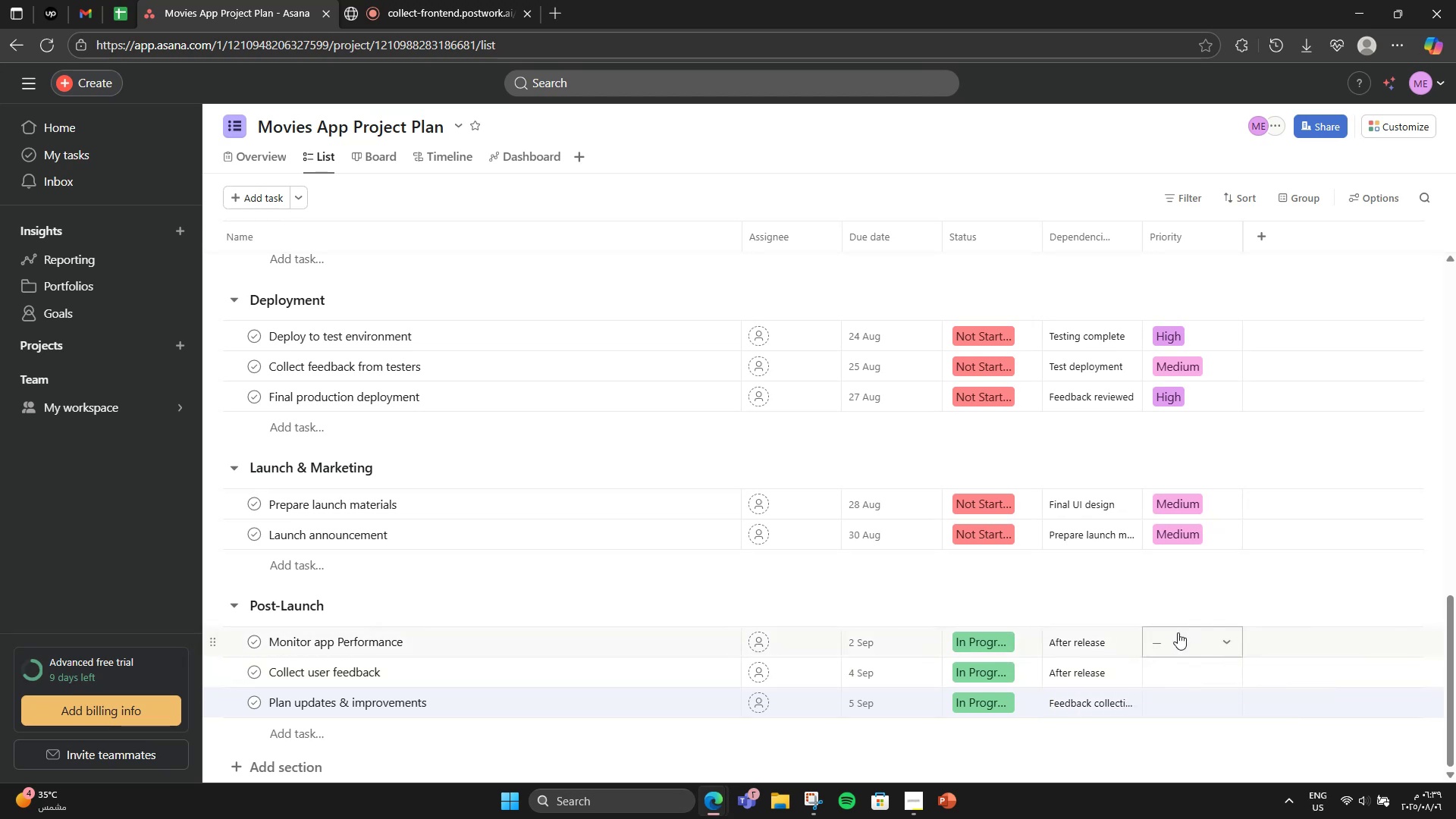 
left_click([1178, 632])
 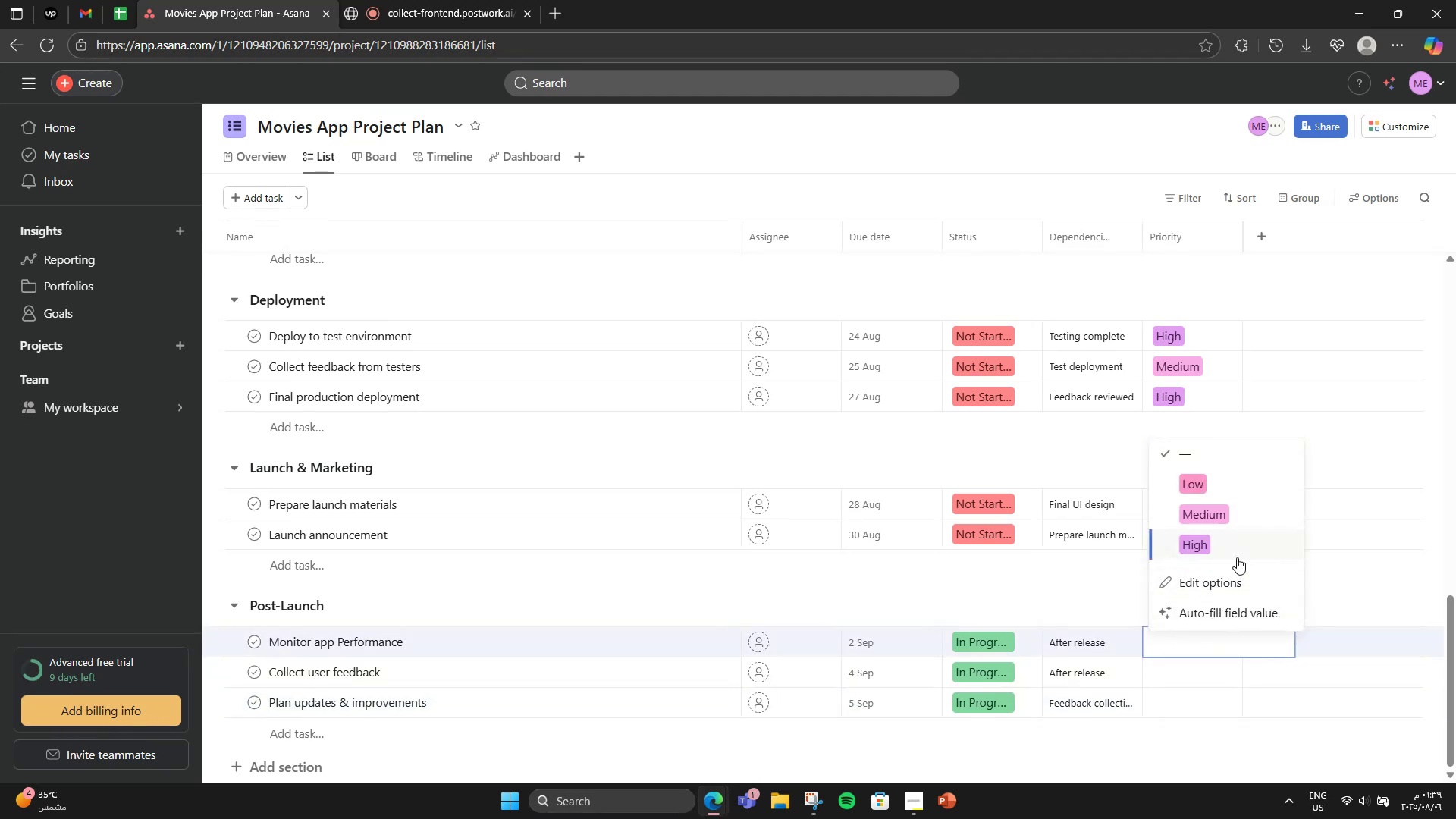 
left_click([1238, 550])
 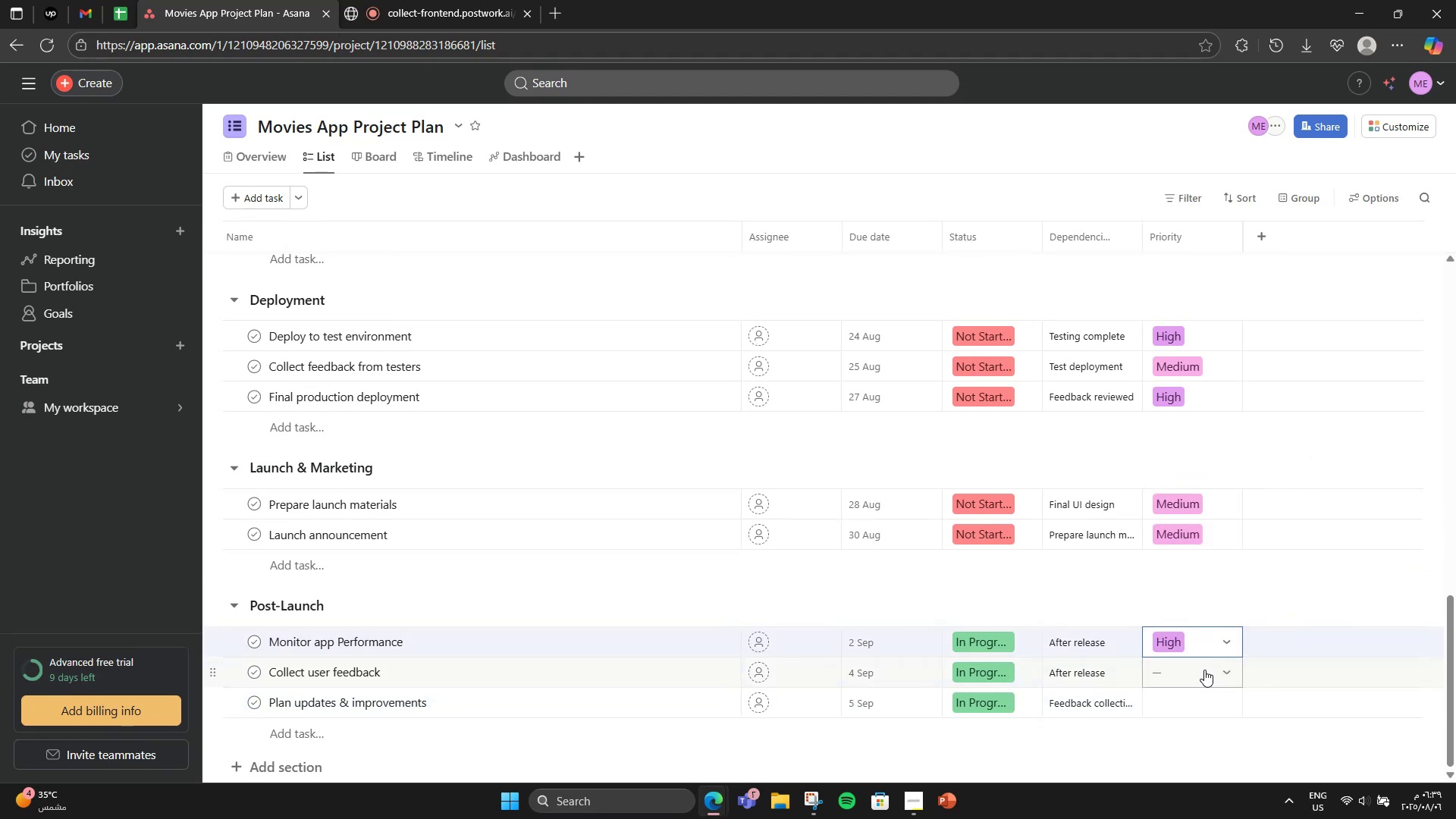 
left_click([1204, 670])
 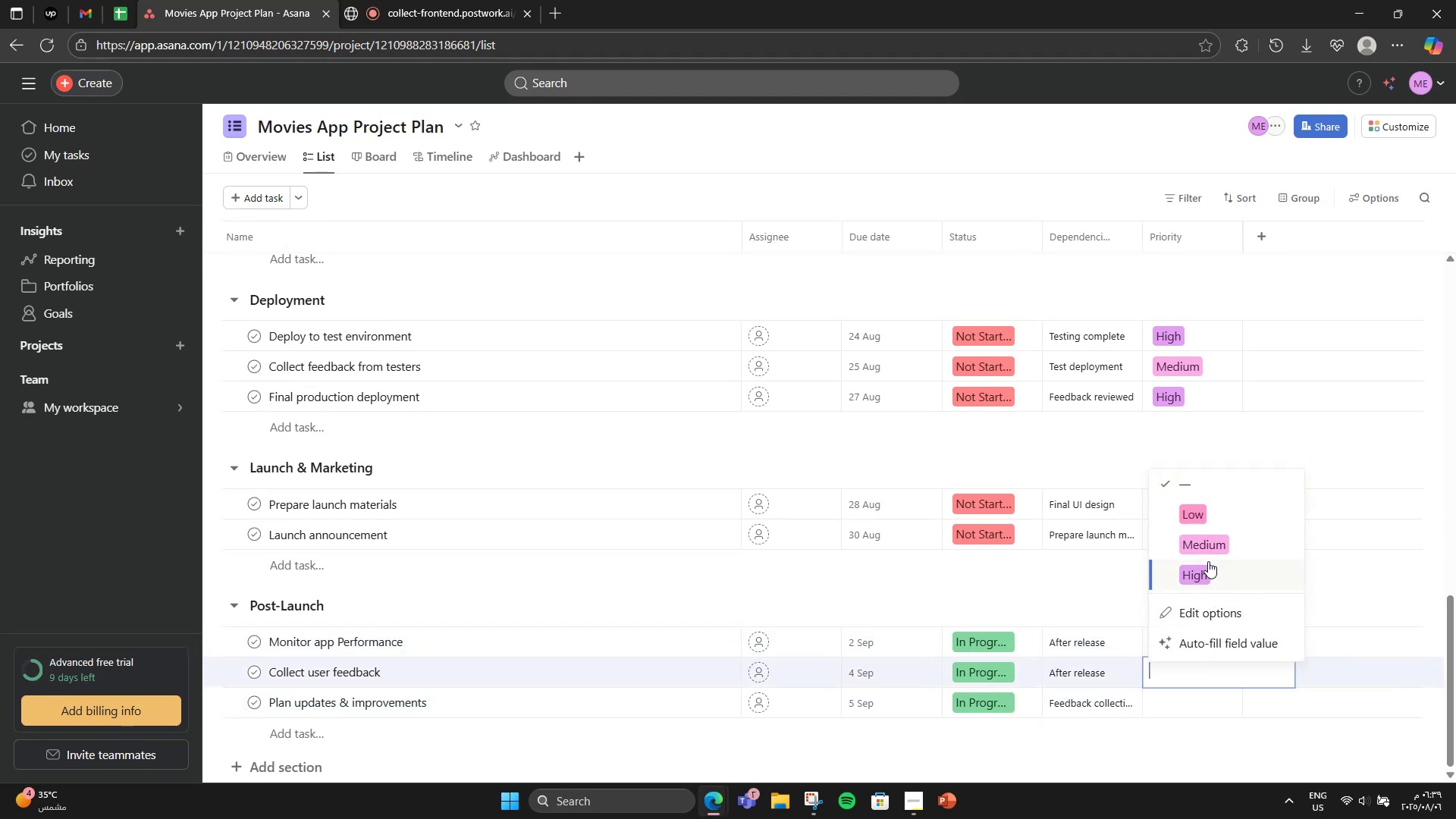 
left_click([1210, 550])
 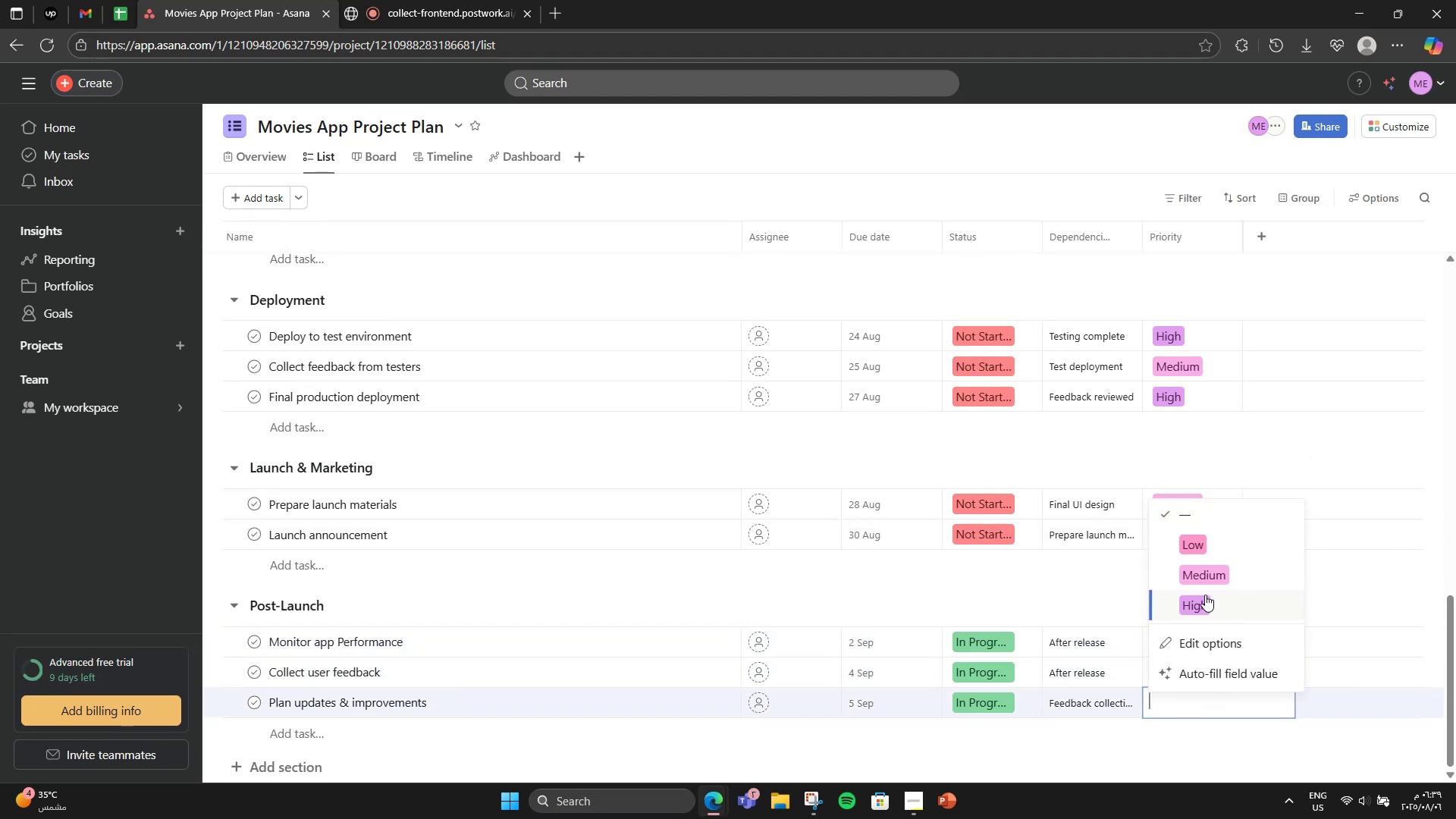 
left_click([1205, 573])
 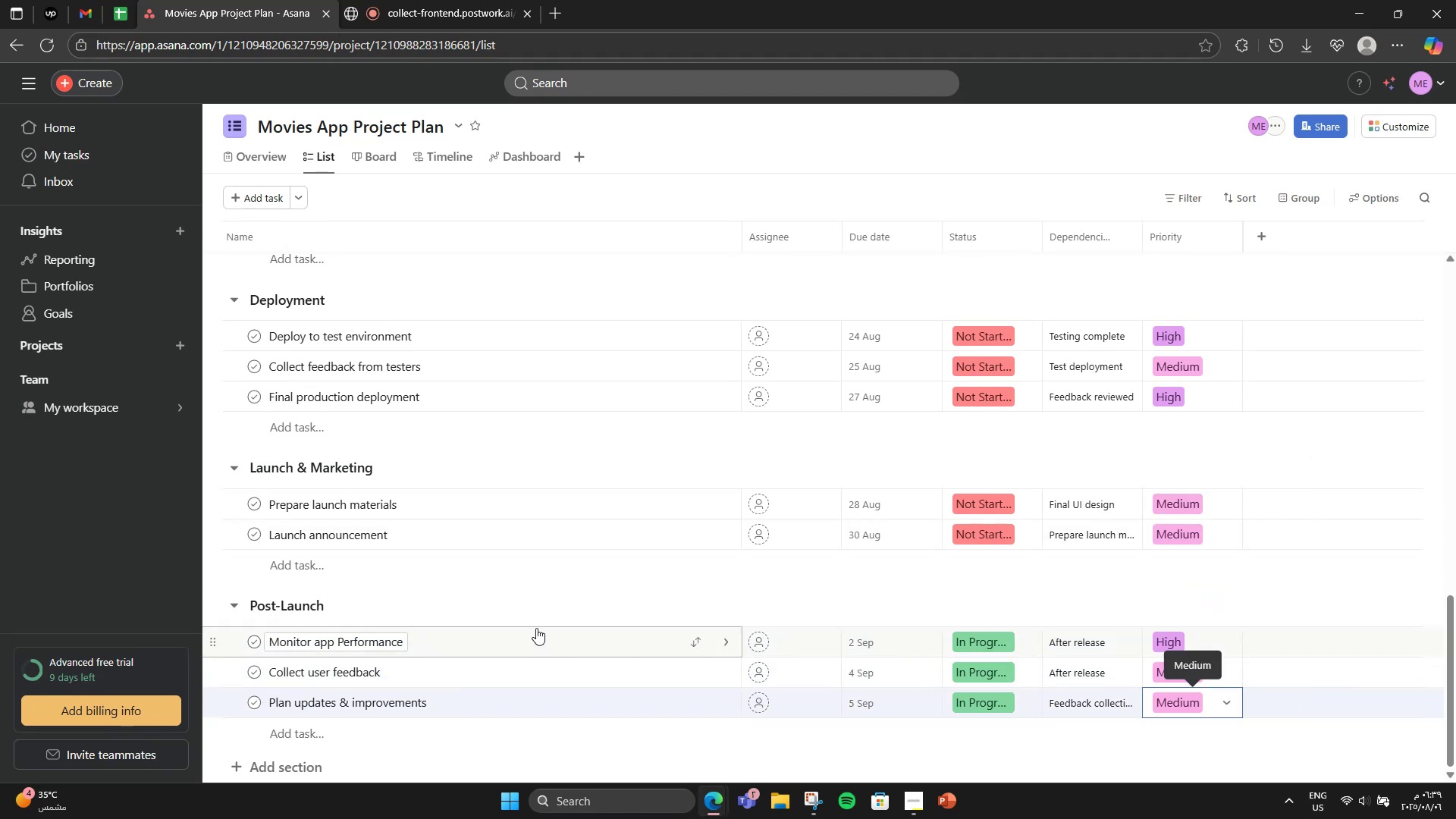 
left_click([536, 628])
 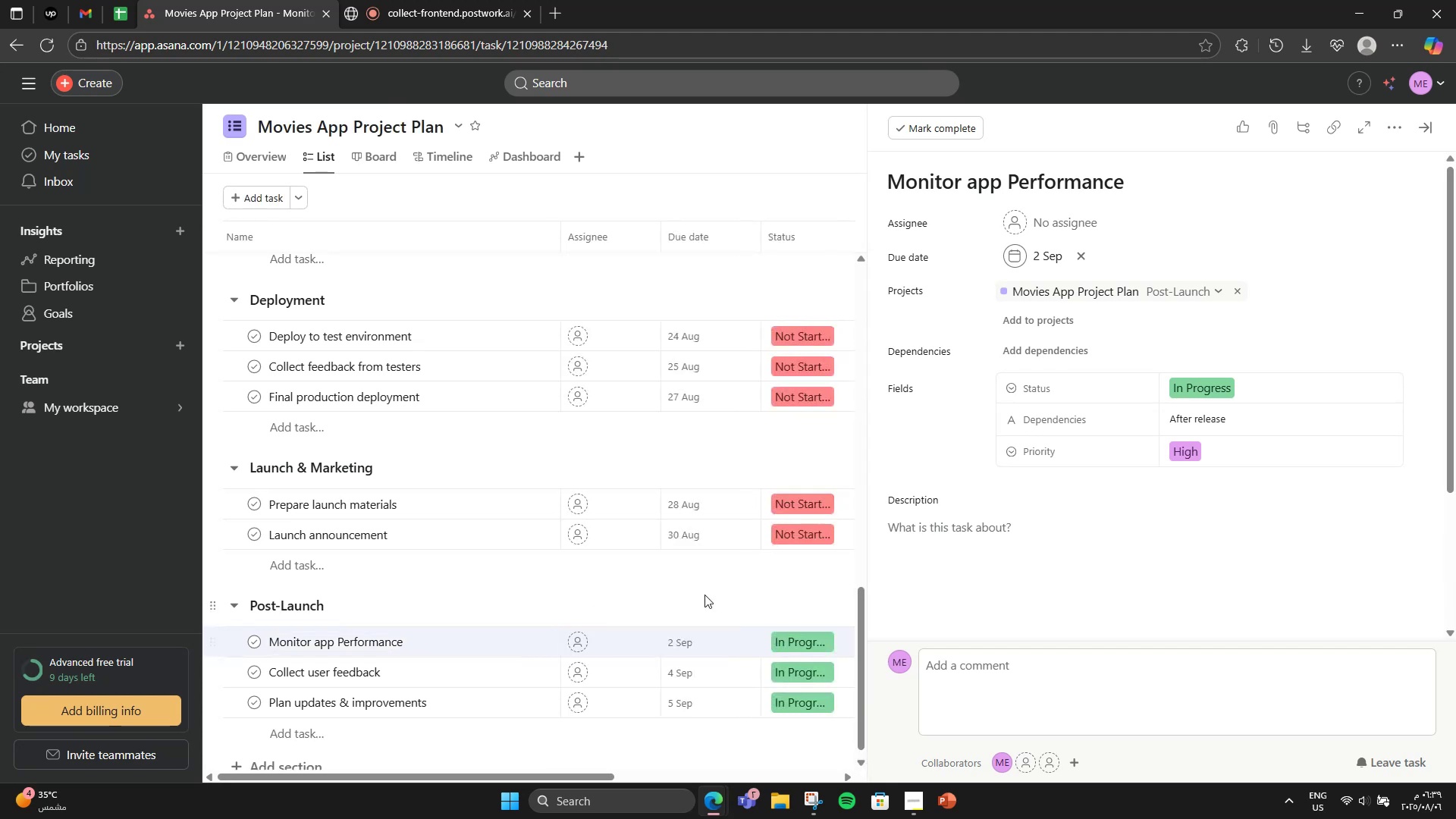 
left_click_drag(start_coordinate=[982, 596], to_coordinate=[976, 597])
 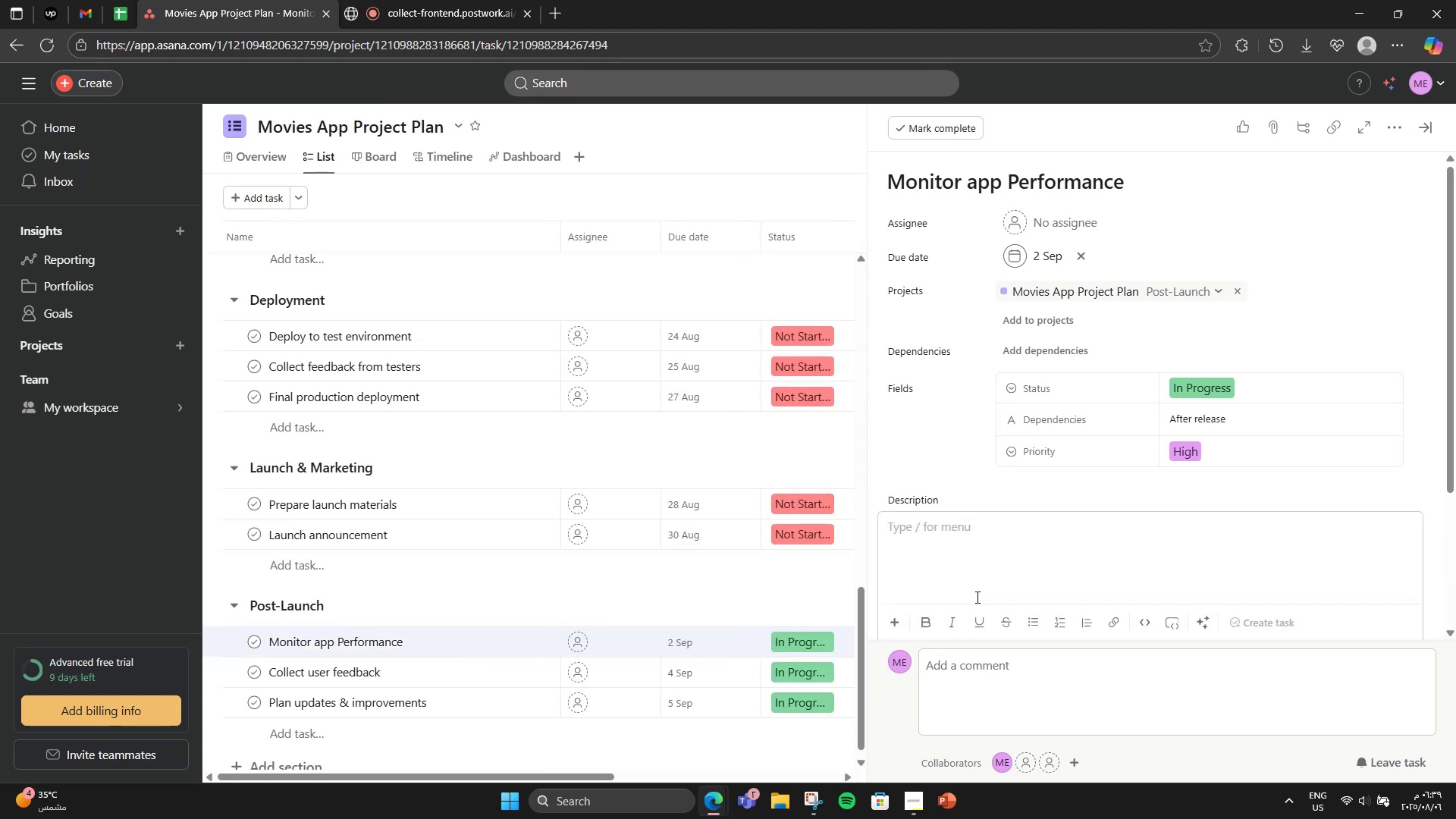 
type(Use analytics tools (Firebase, sentry).)
 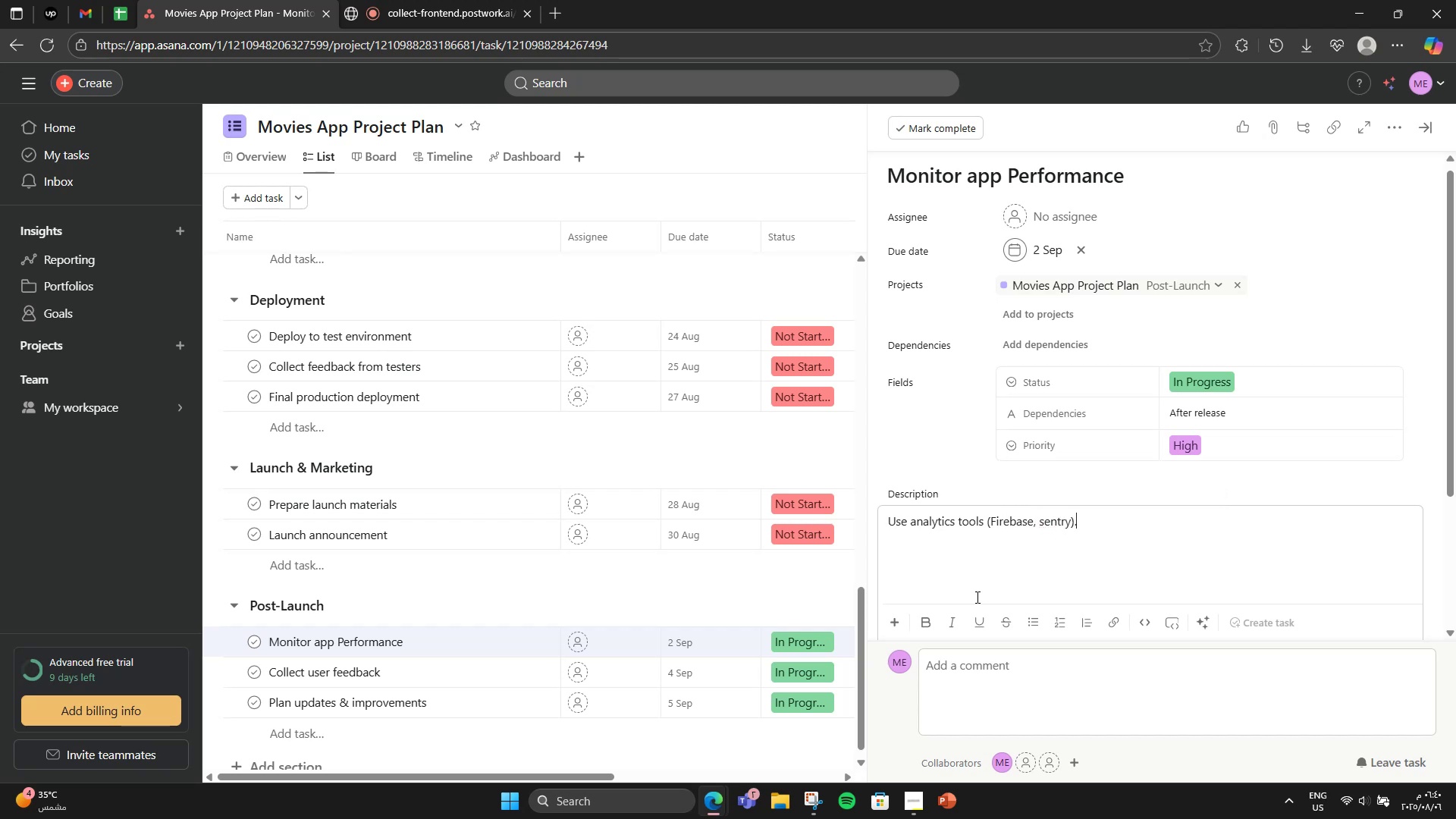 
wait(6.27)
 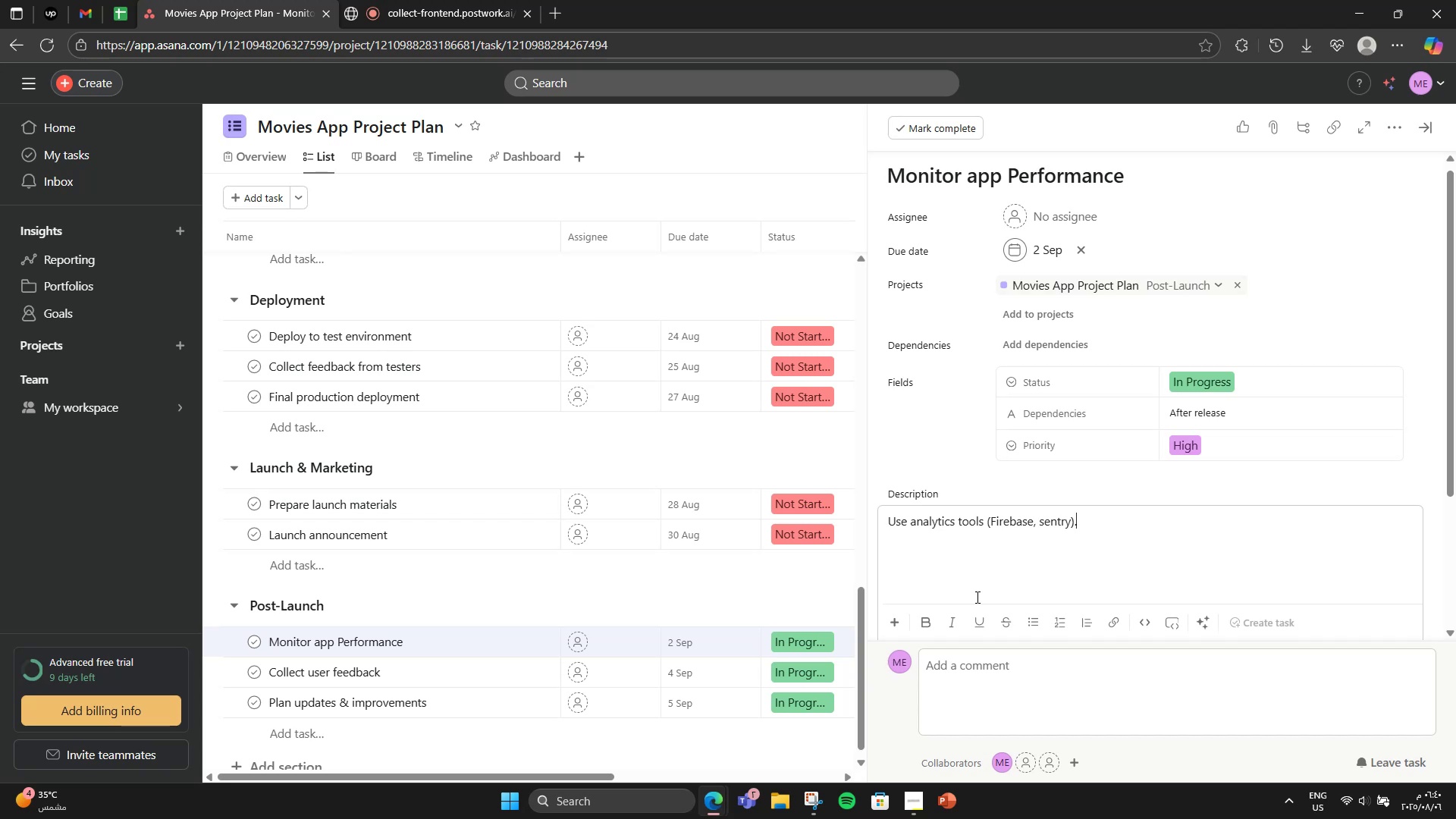 
left_click([475, 679])
 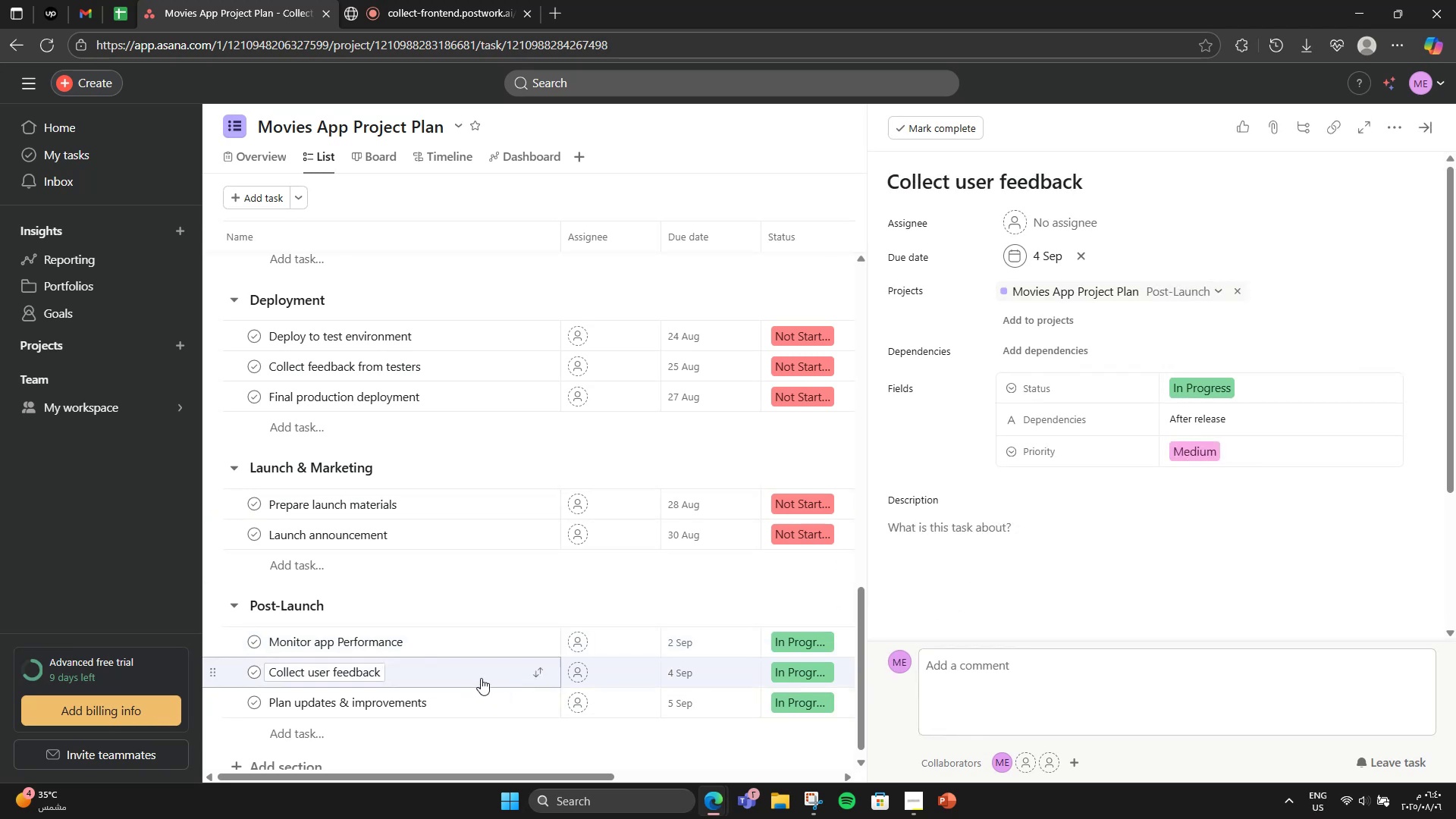 
left_click([479, 651])
 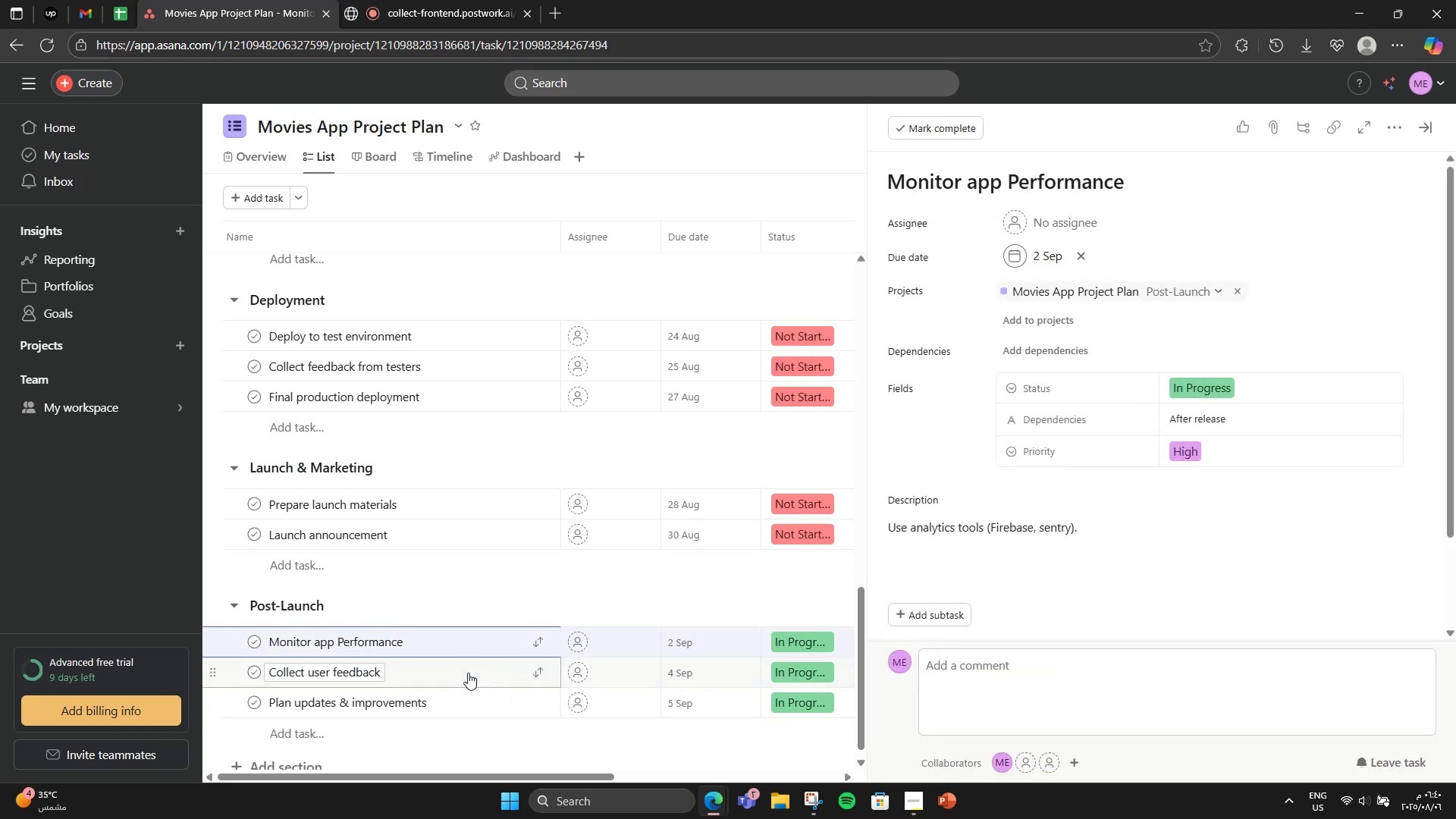 
left_click([468, 673])
 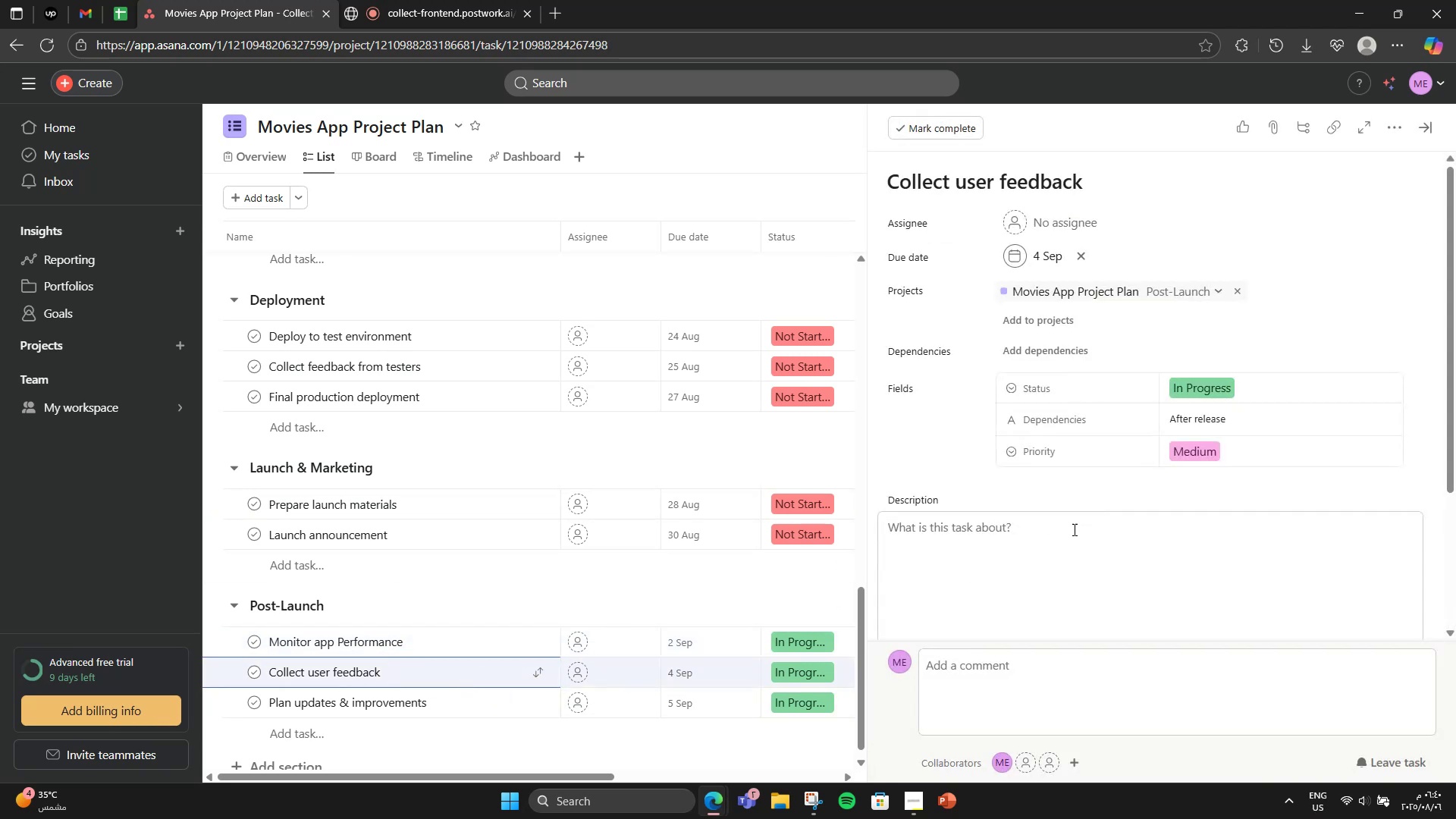 
left_click([1075, 540])
 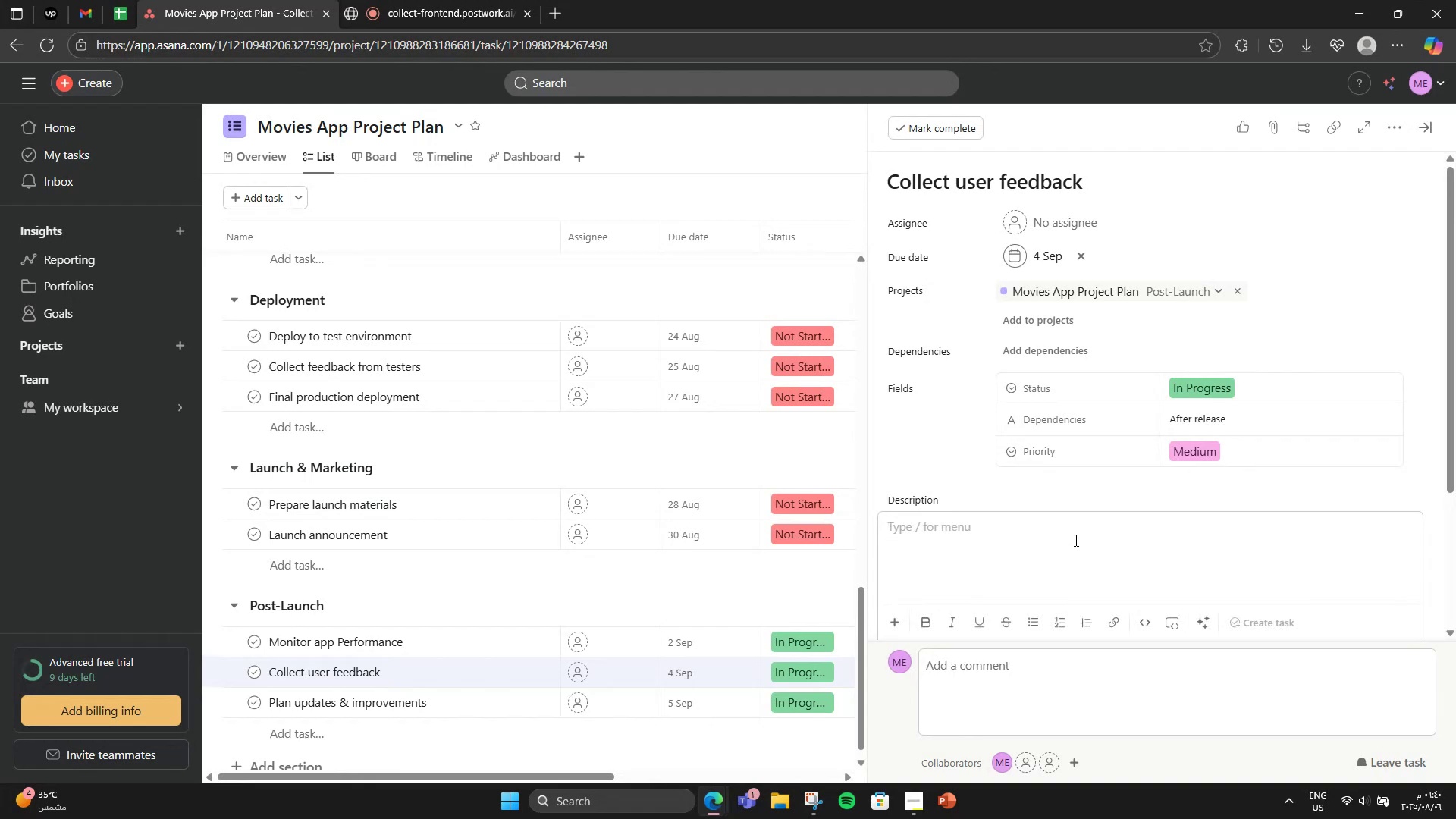 
type(User reviews and feedback surveys,)
key(Backspace)
type(.)
 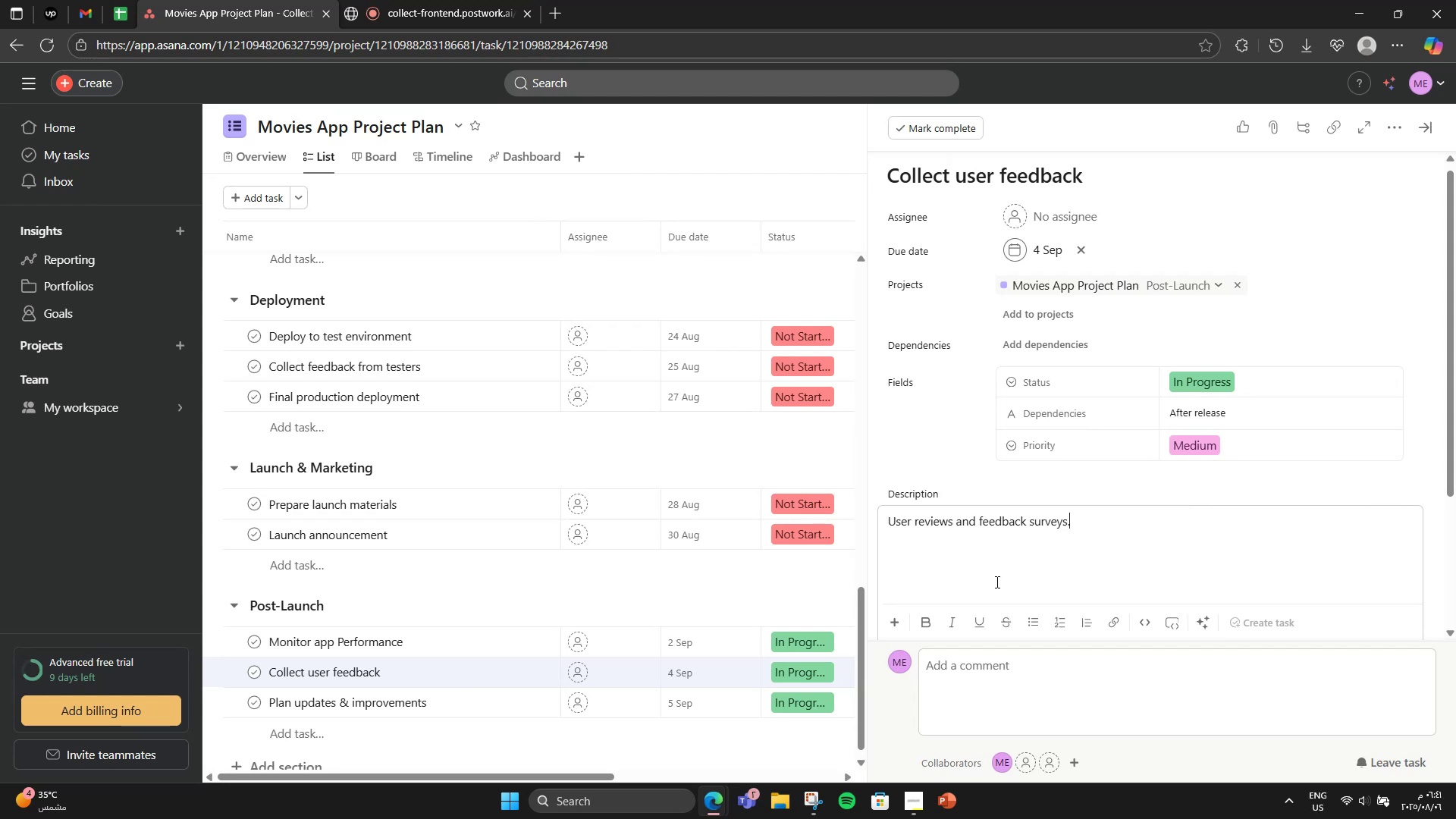 
wait(10.69)
 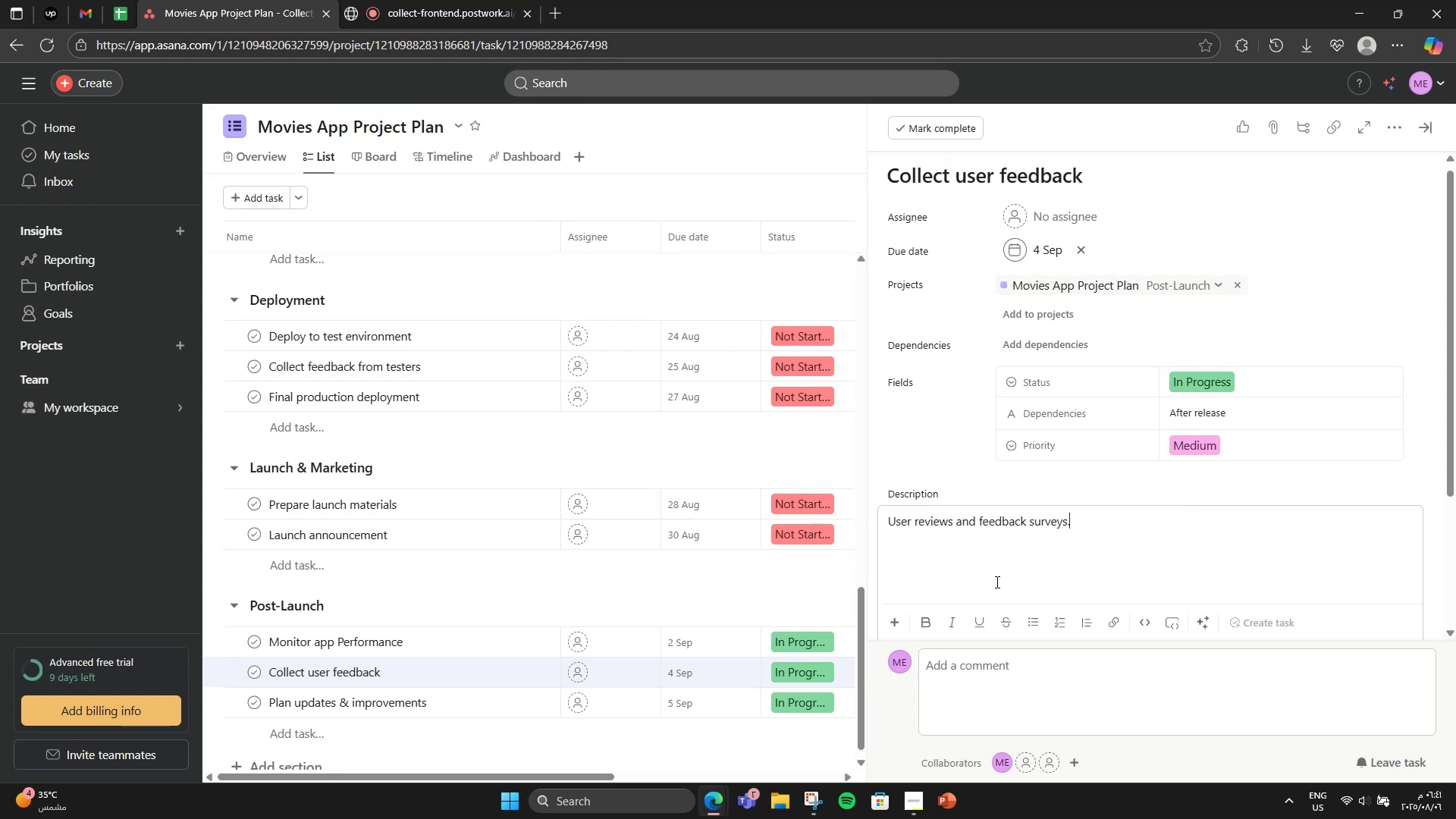 
left_click([457, 648])
 